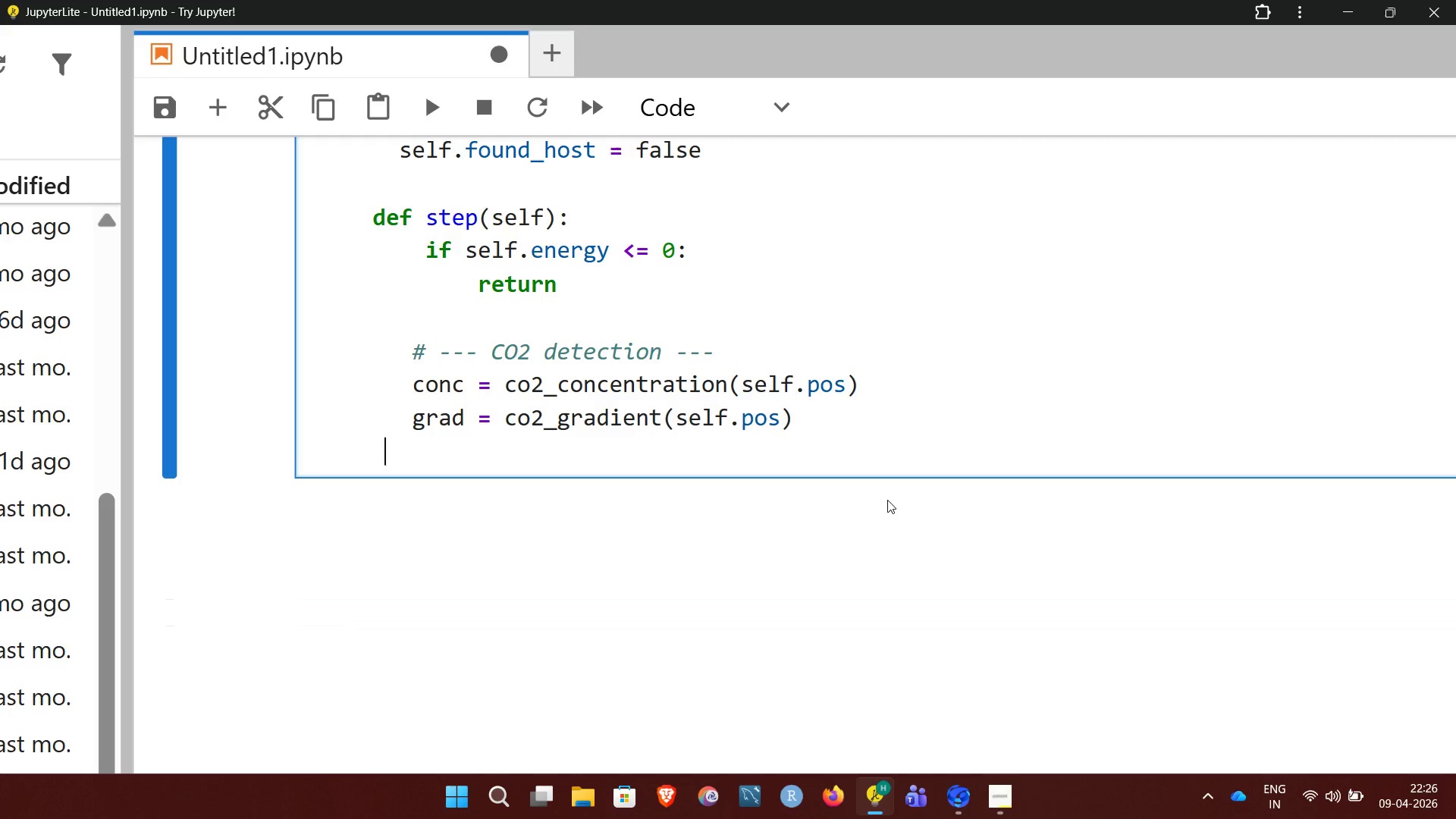 
key(Space)
 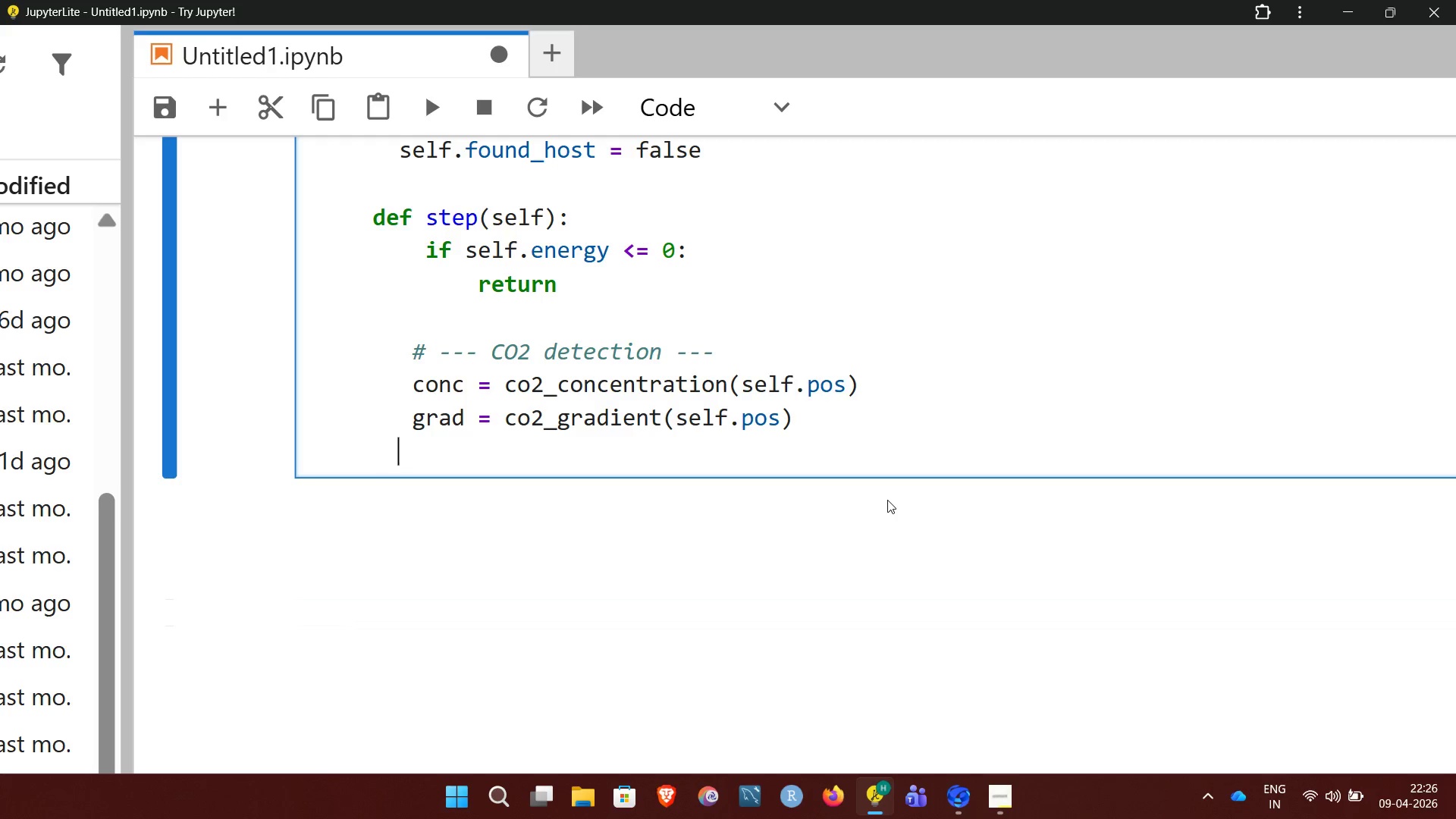 
key(Space)
 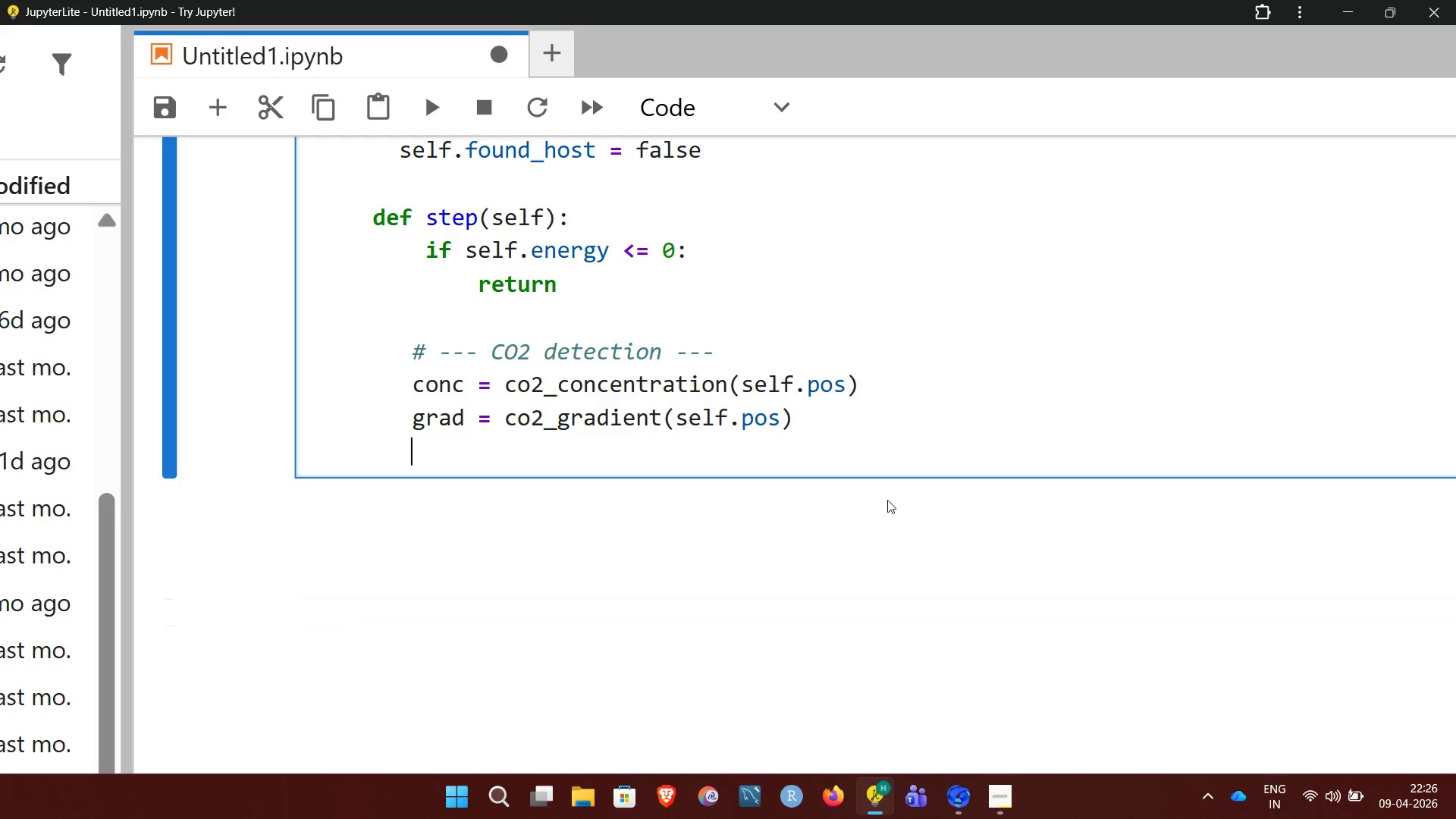 
key(Space)
 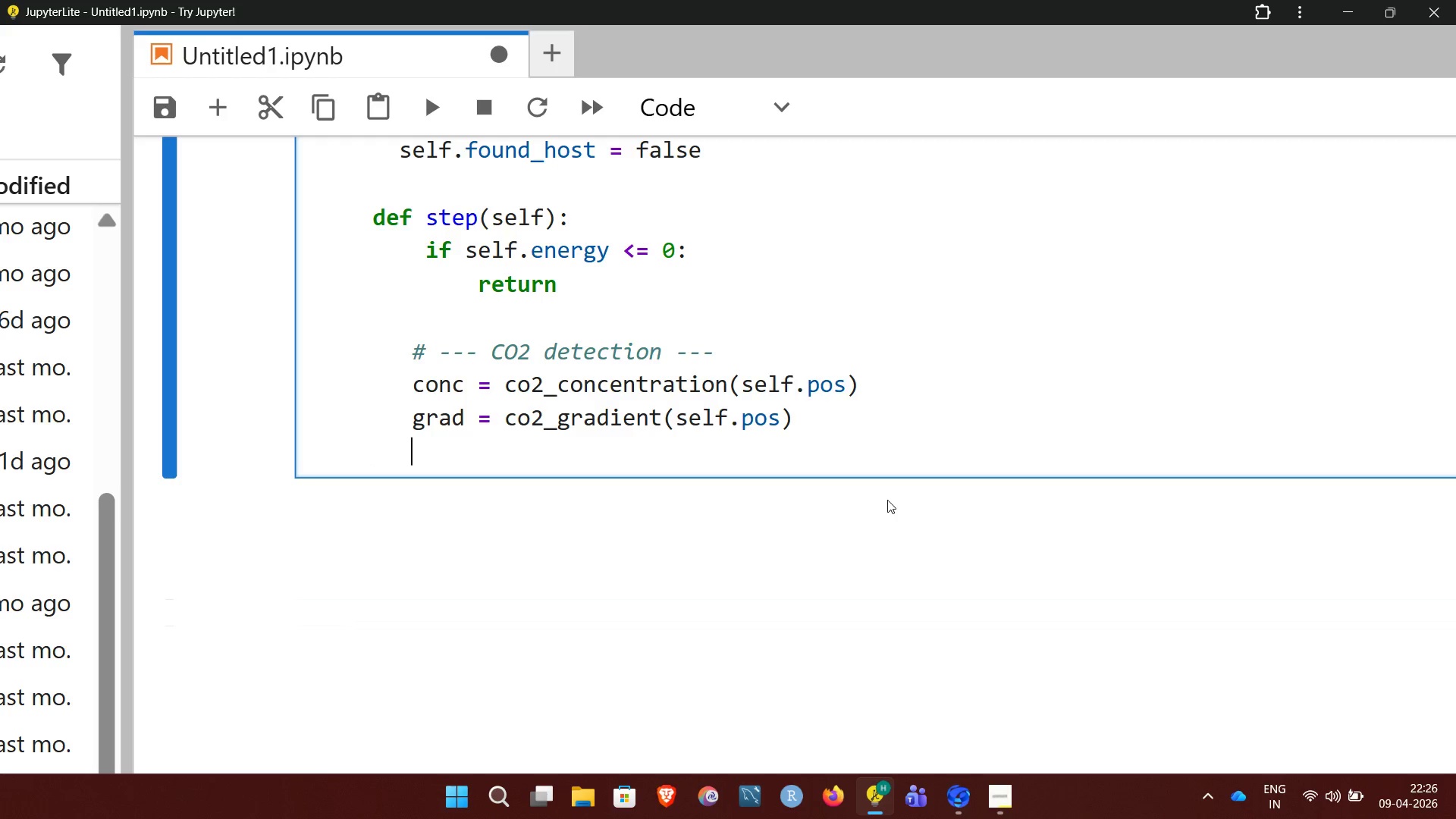 
key(Enter)
 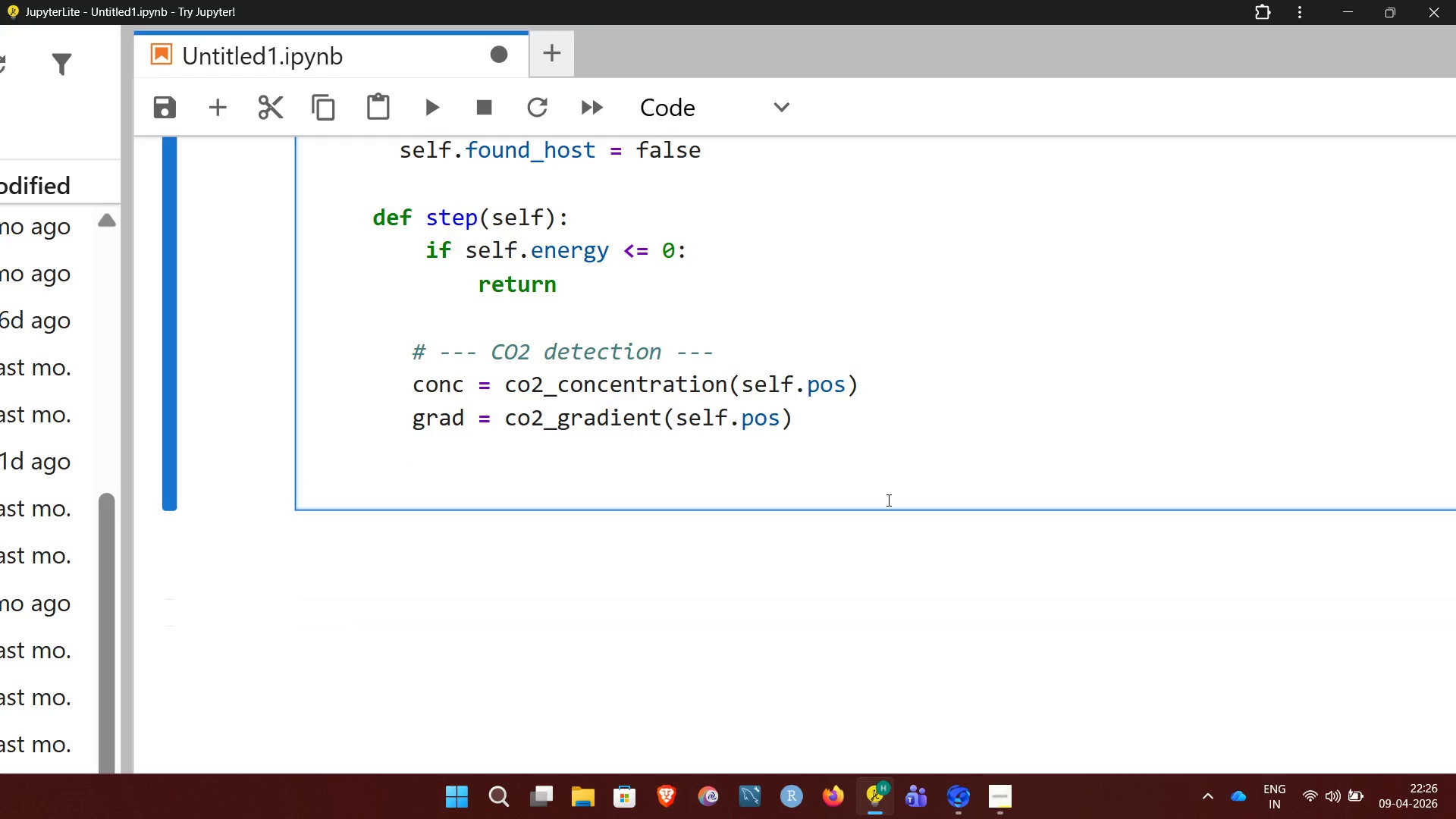 
key(Space)
 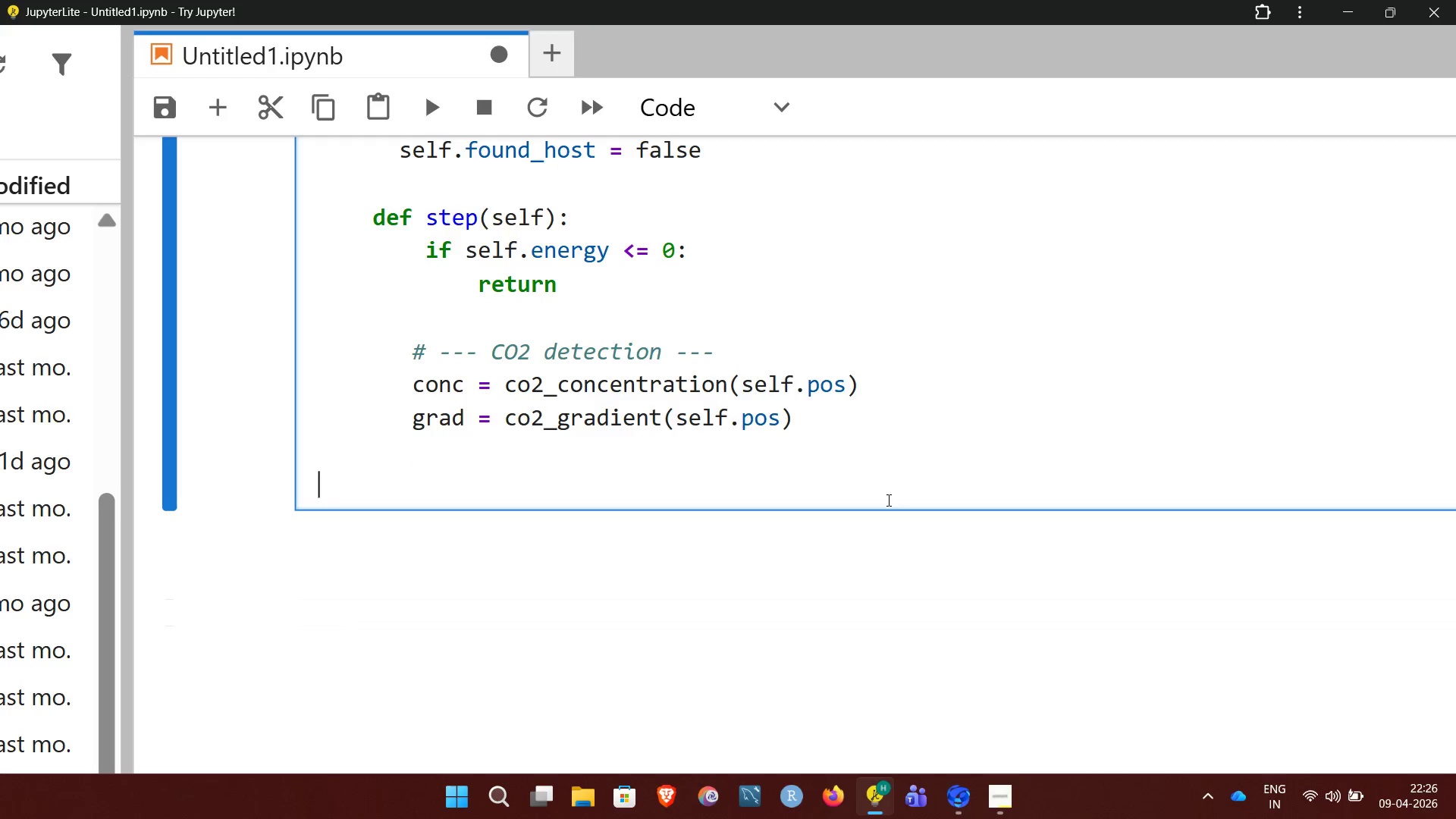 
hold_key(key=Space, duration=0.75)
 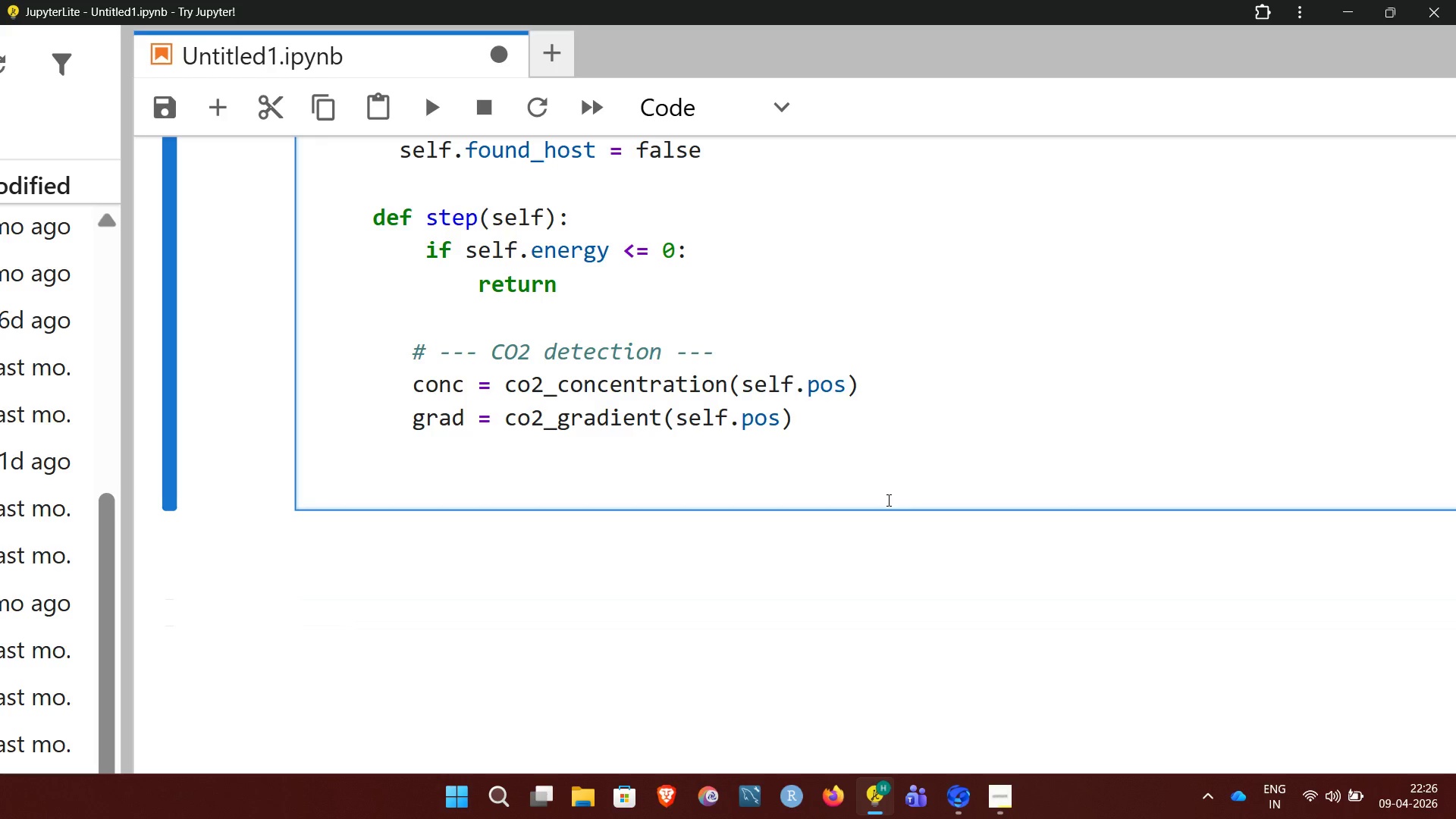 
key(Backspace)
 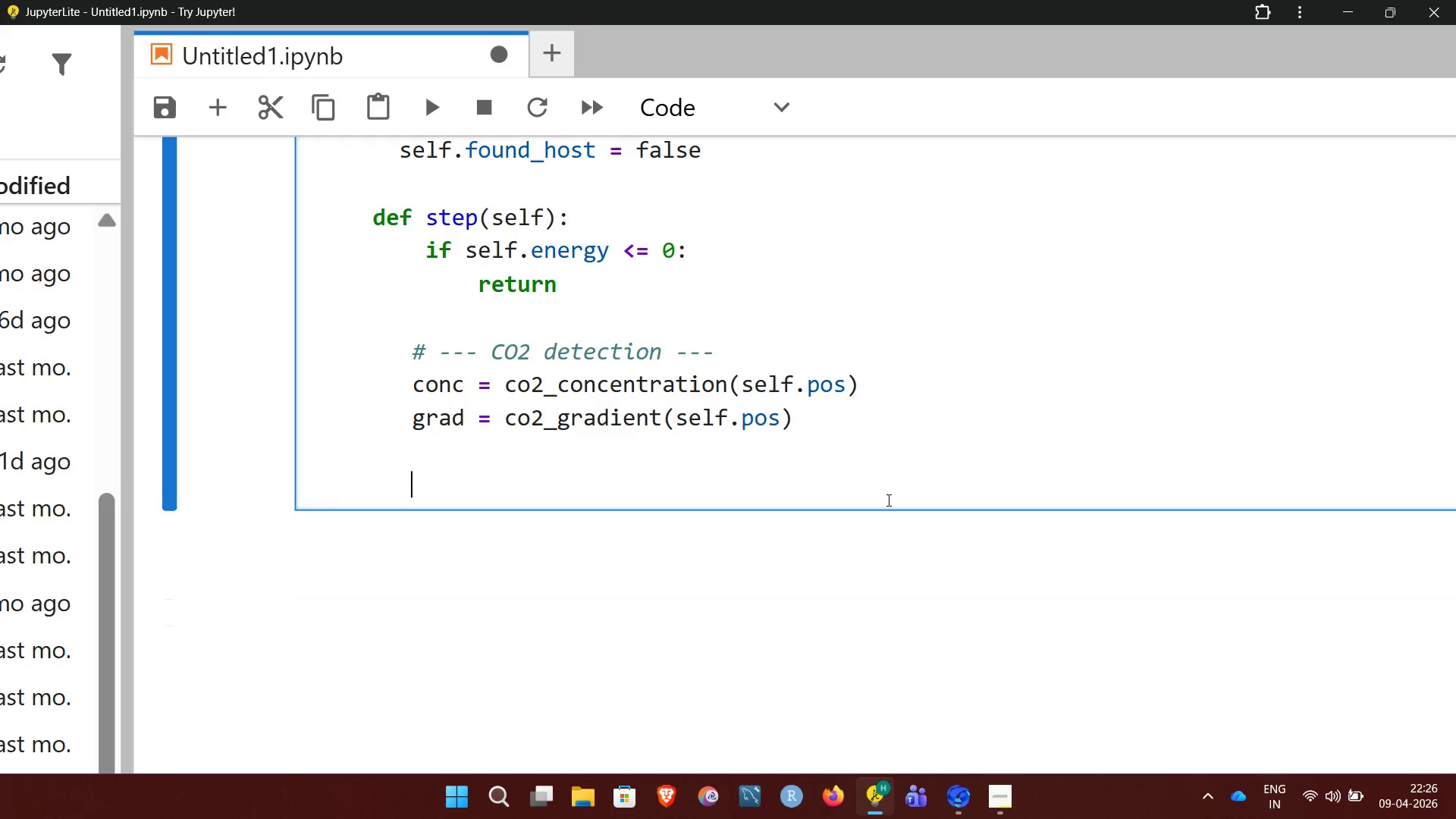 
key(Backspace)
 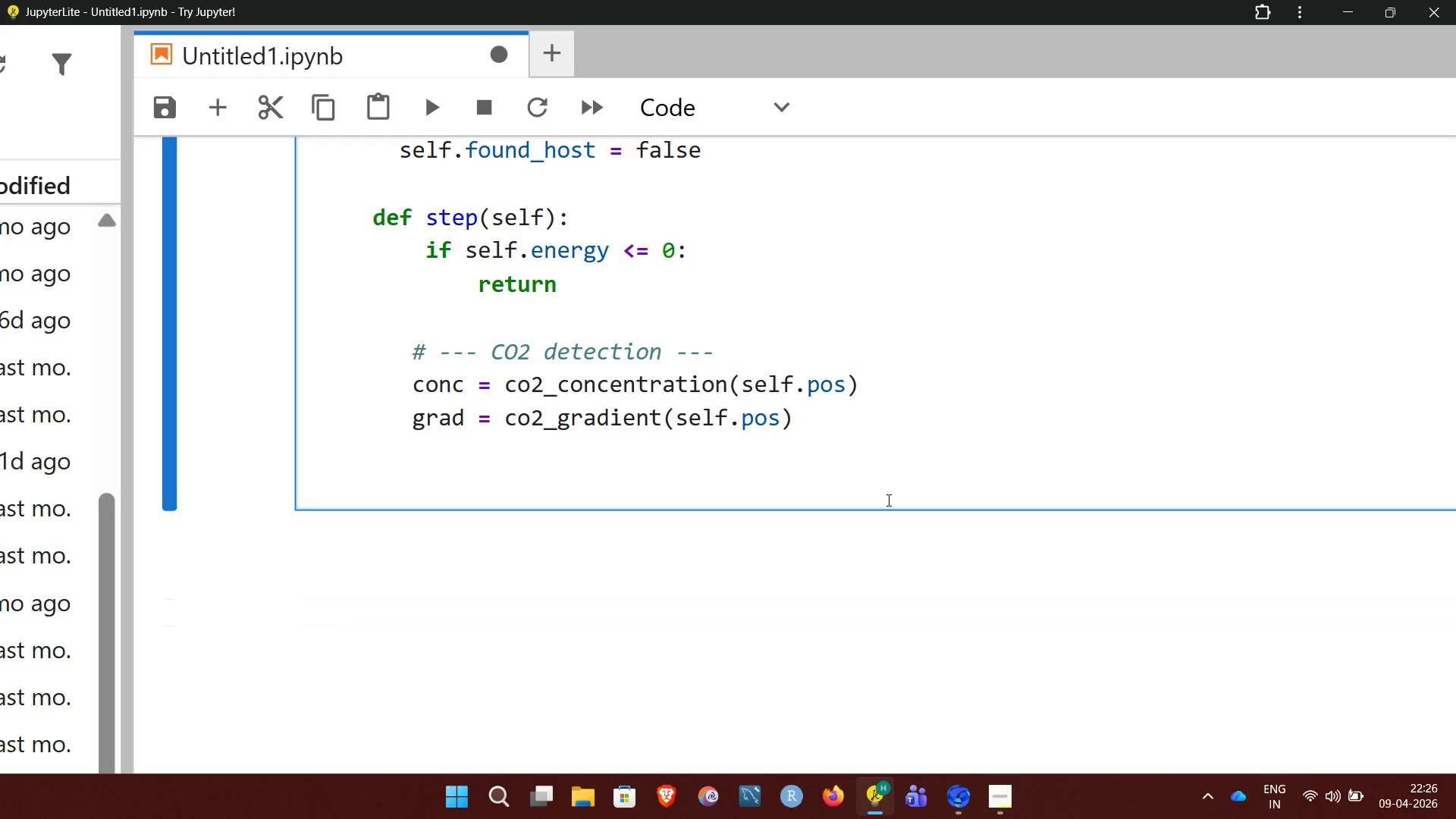 
key(Space)
 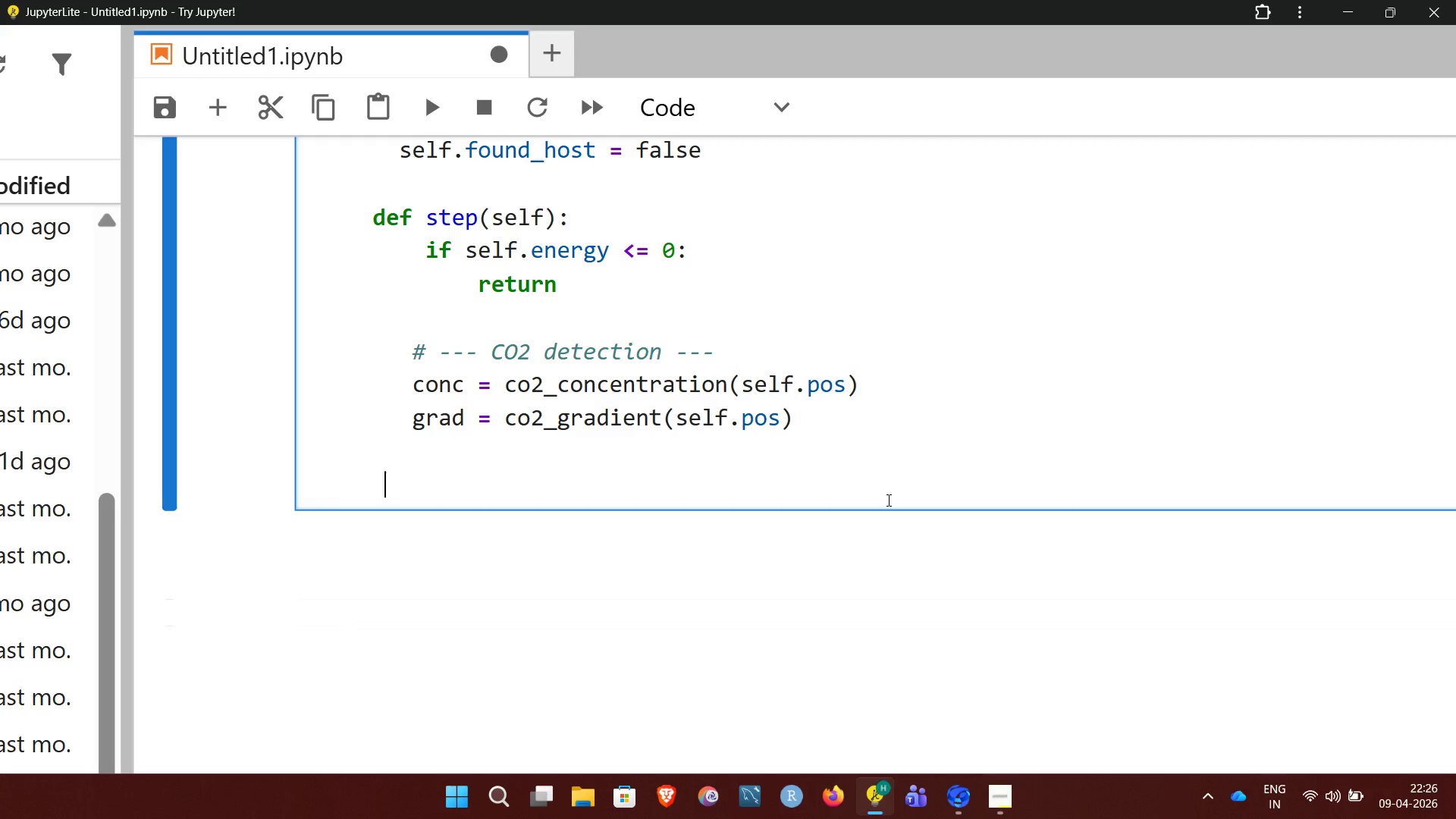 
key(Space)
 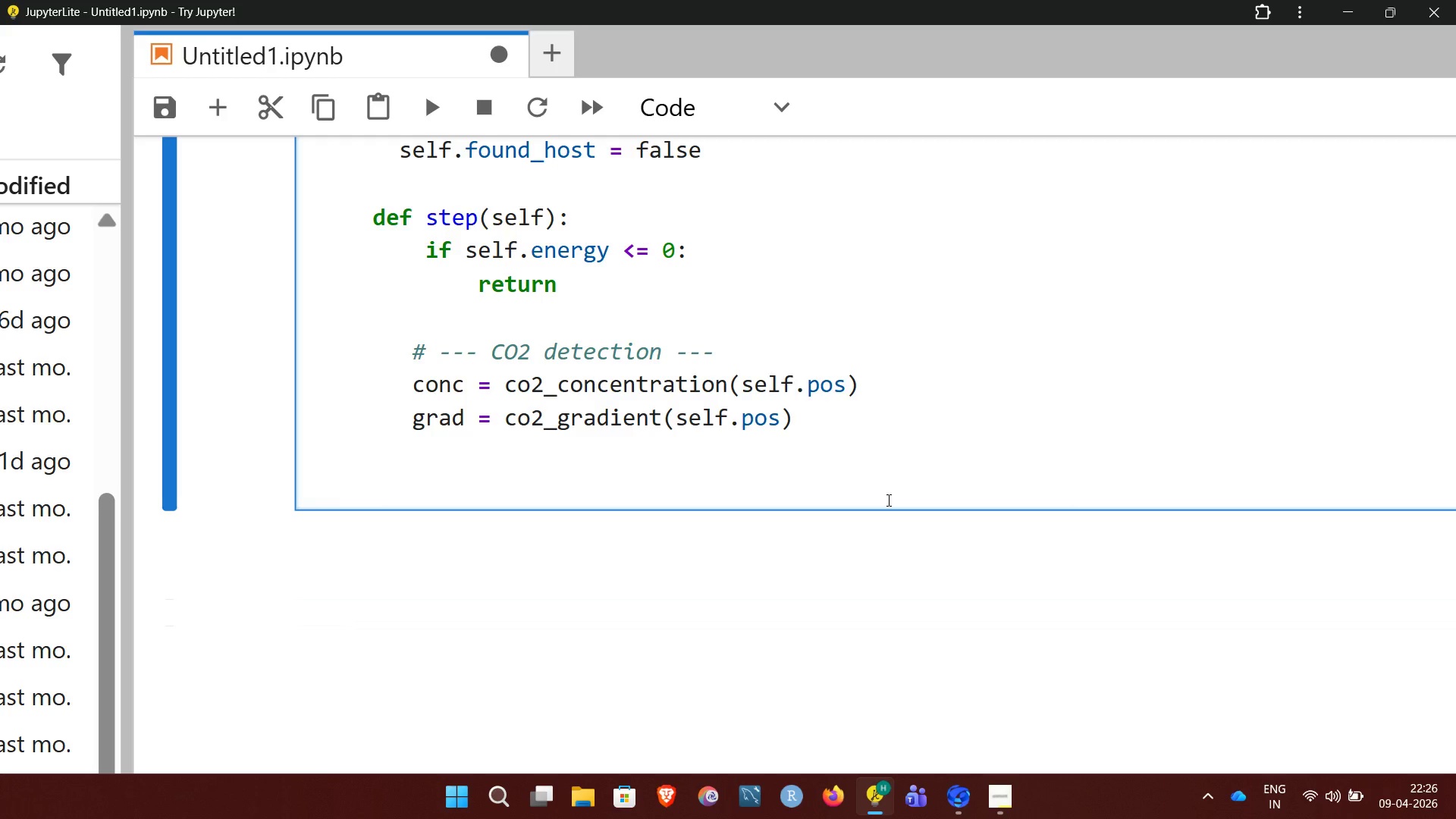 
key(Space)
 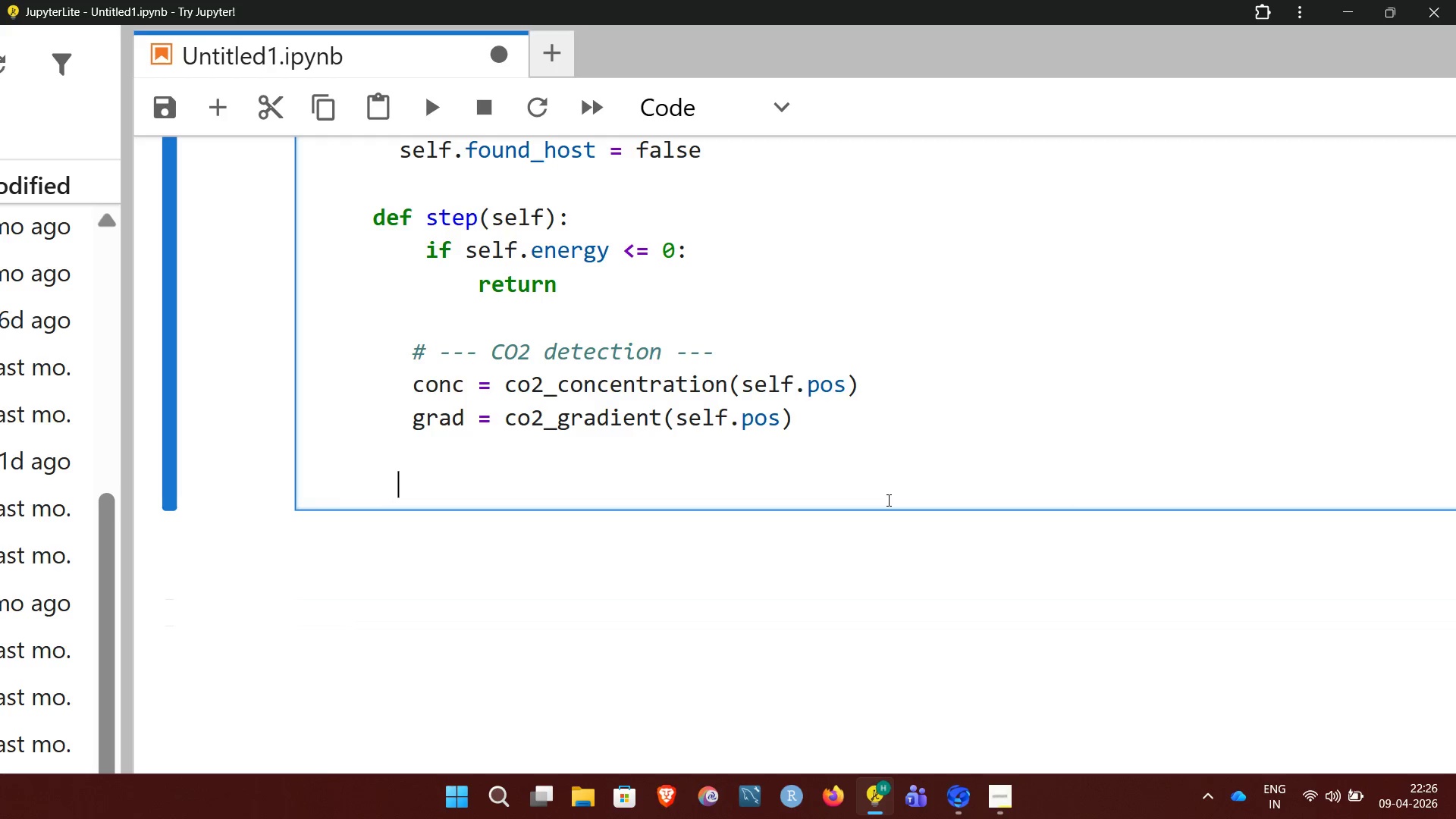 
key(Shift+3)
 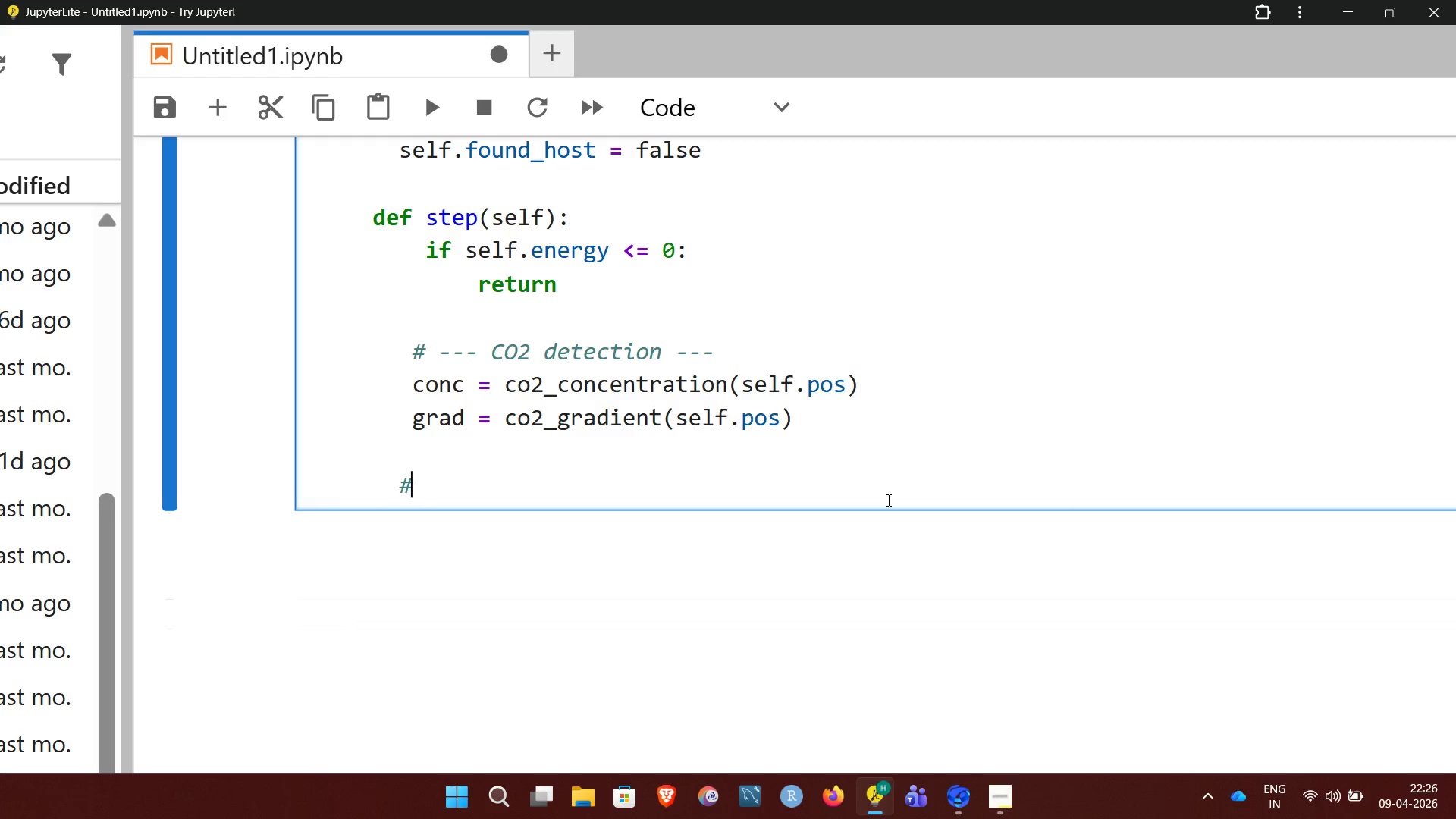 
key(Backspace)
 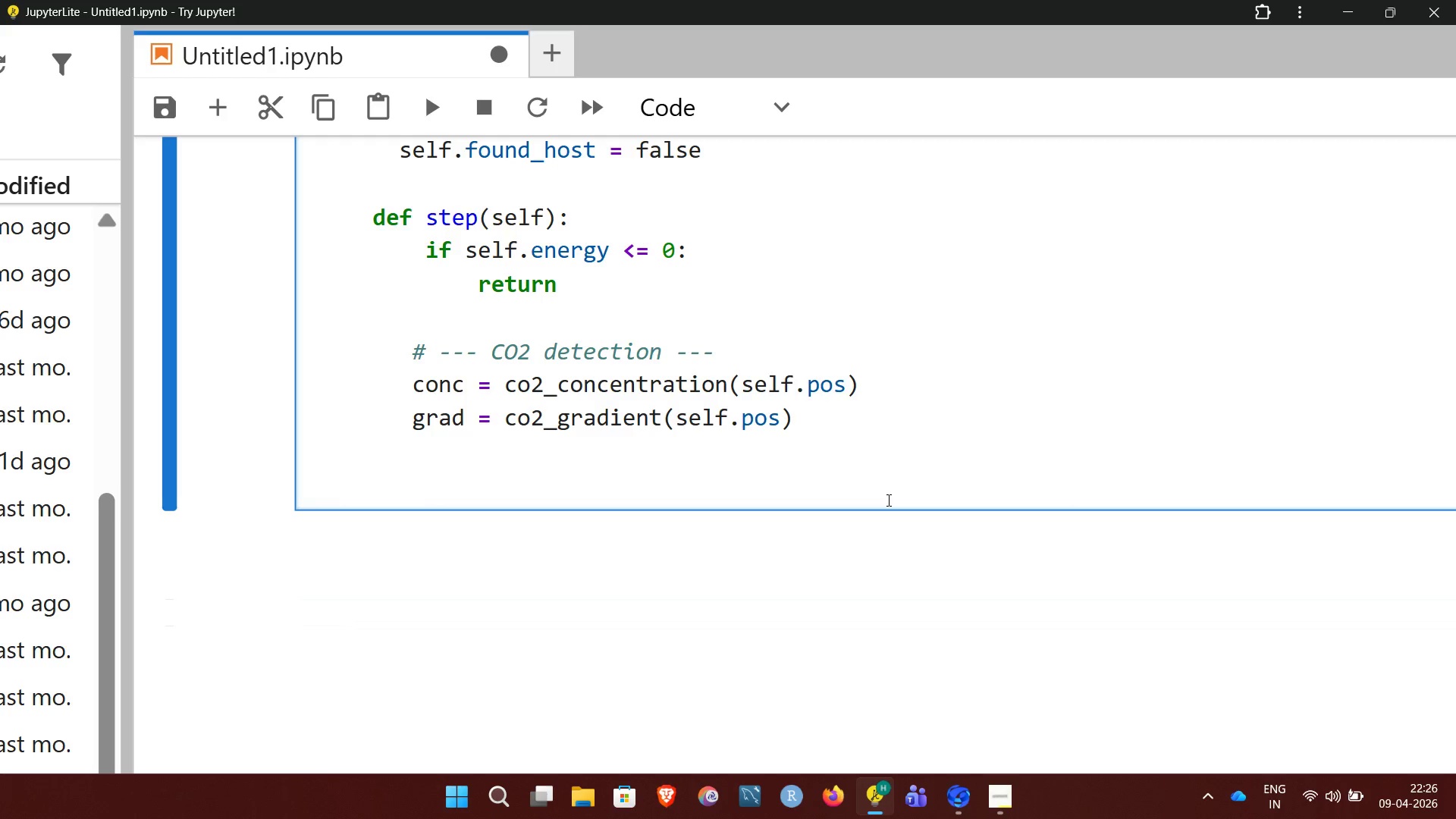 
key(Space)
 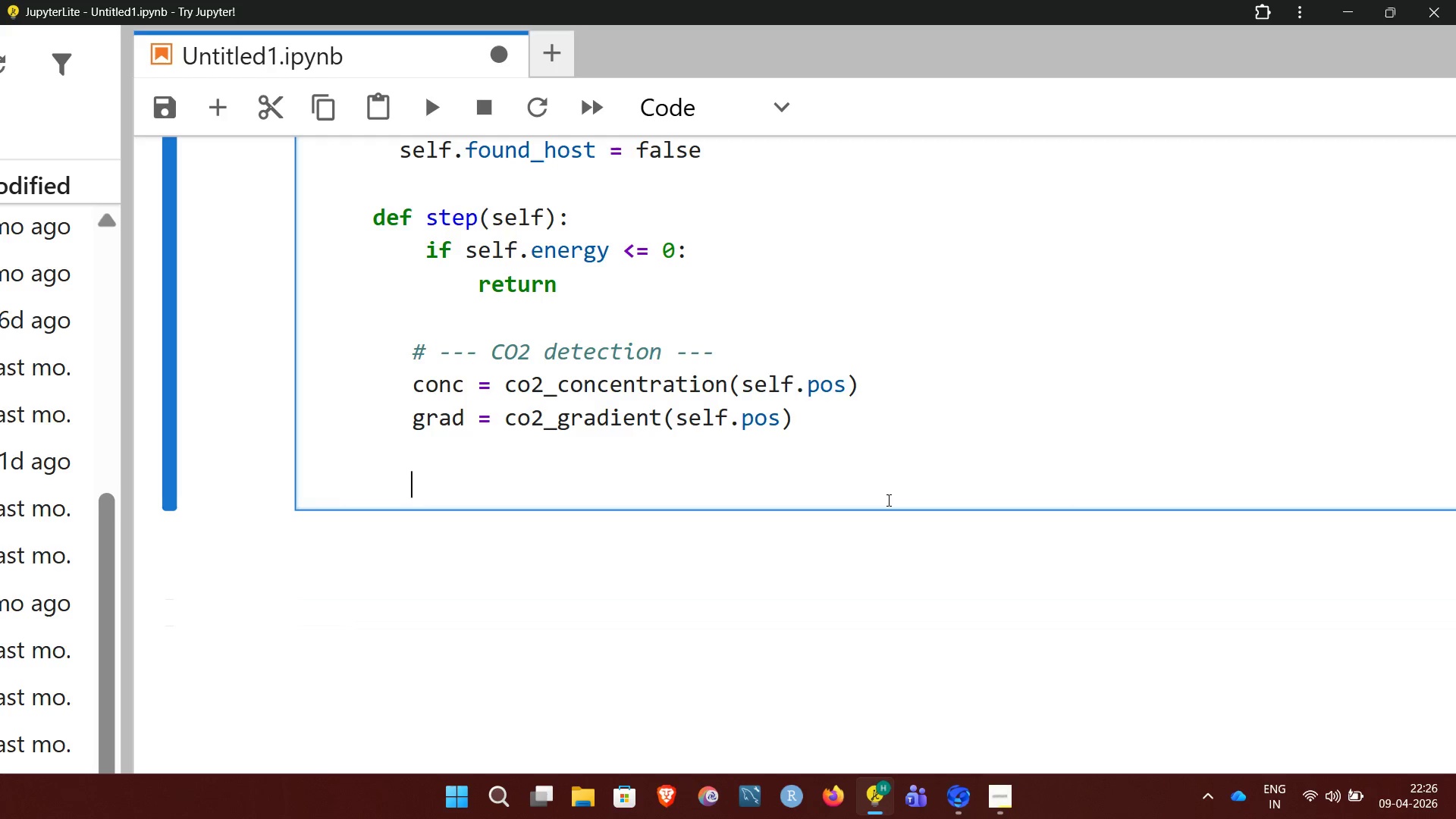 
key(Z)
 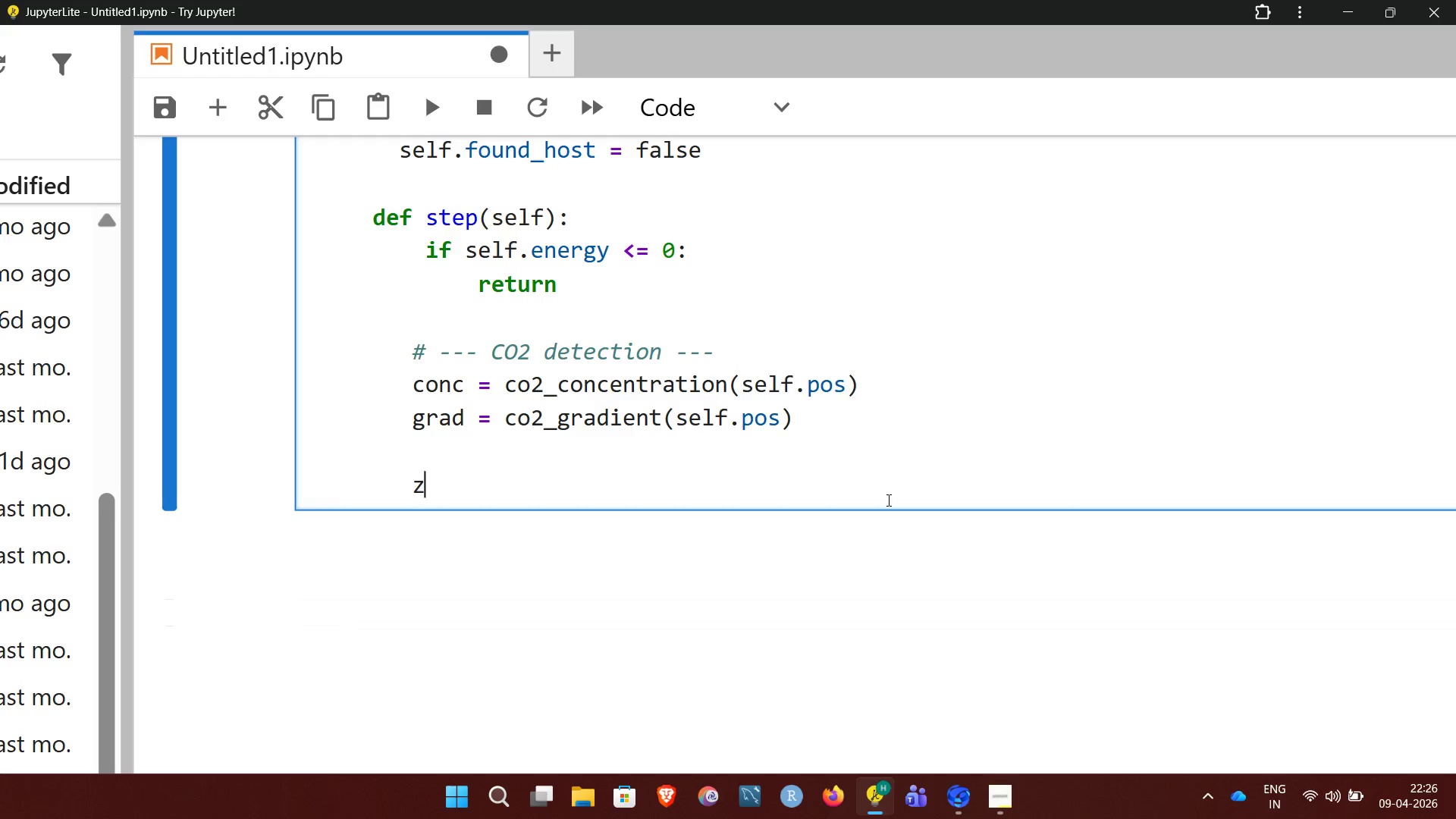 
key(Backspace)
 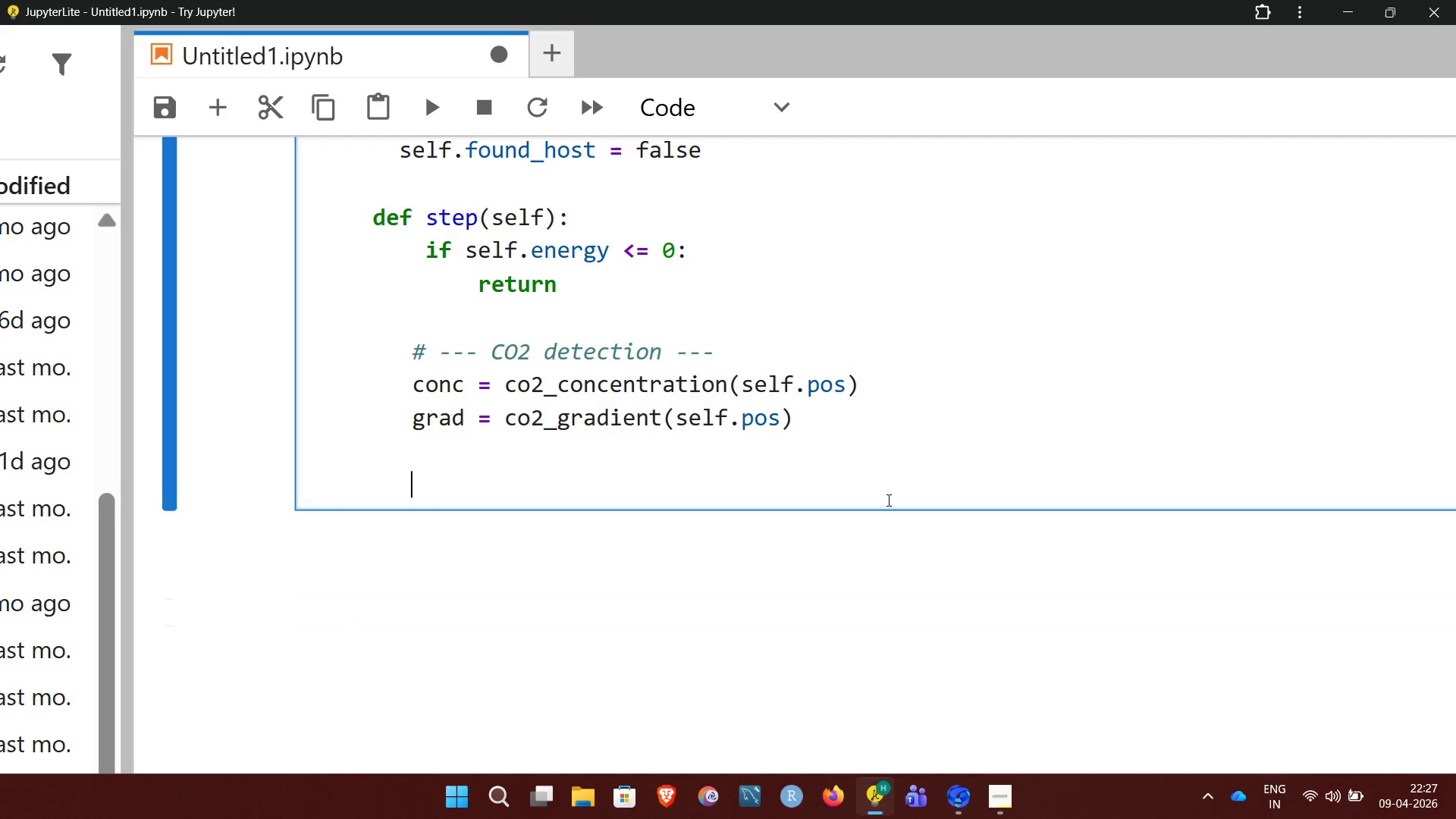 
key(Shift+3)
 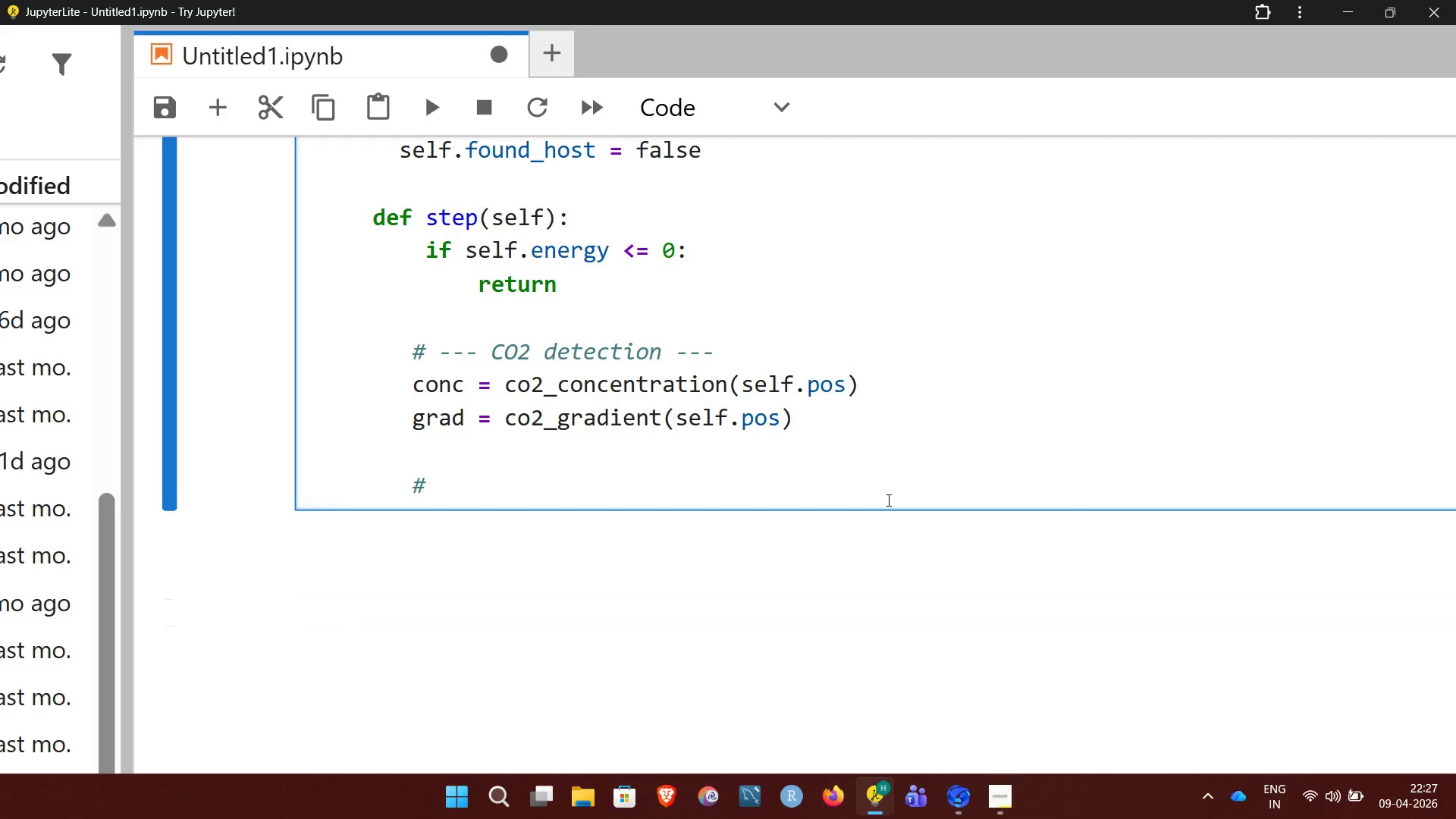 
wait(15.23)
 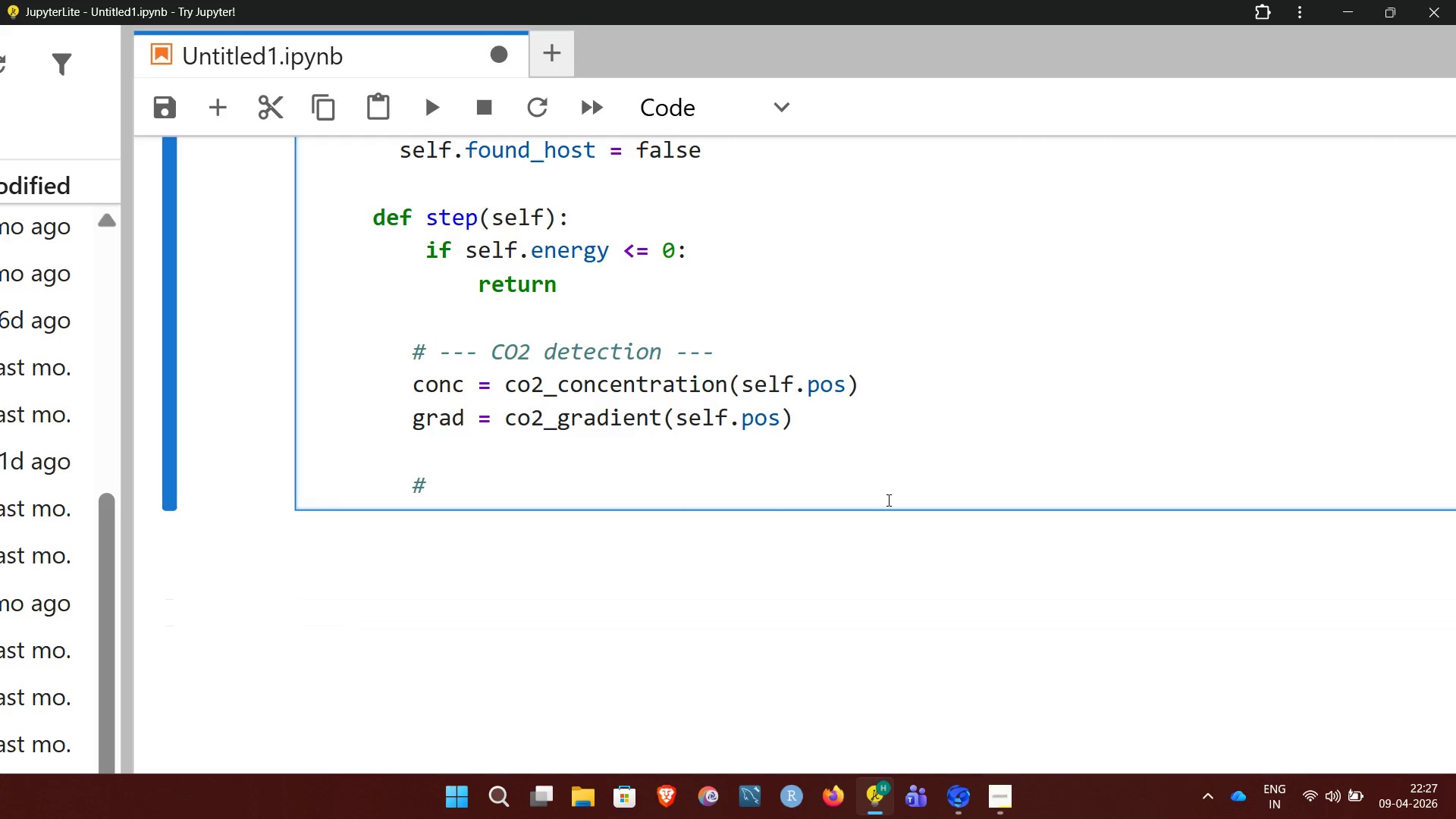 
key(Space)
 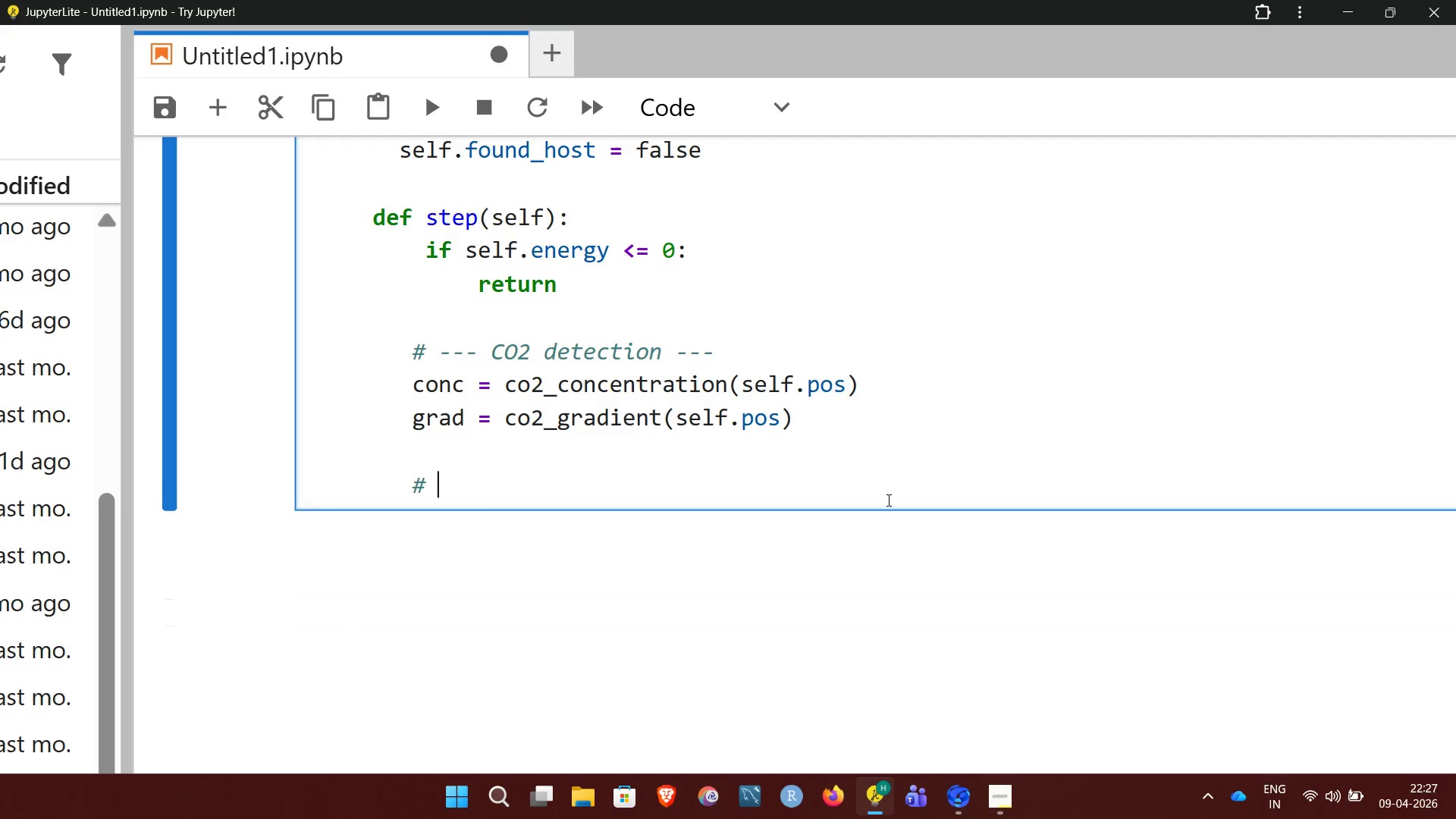 
key(Minus)
 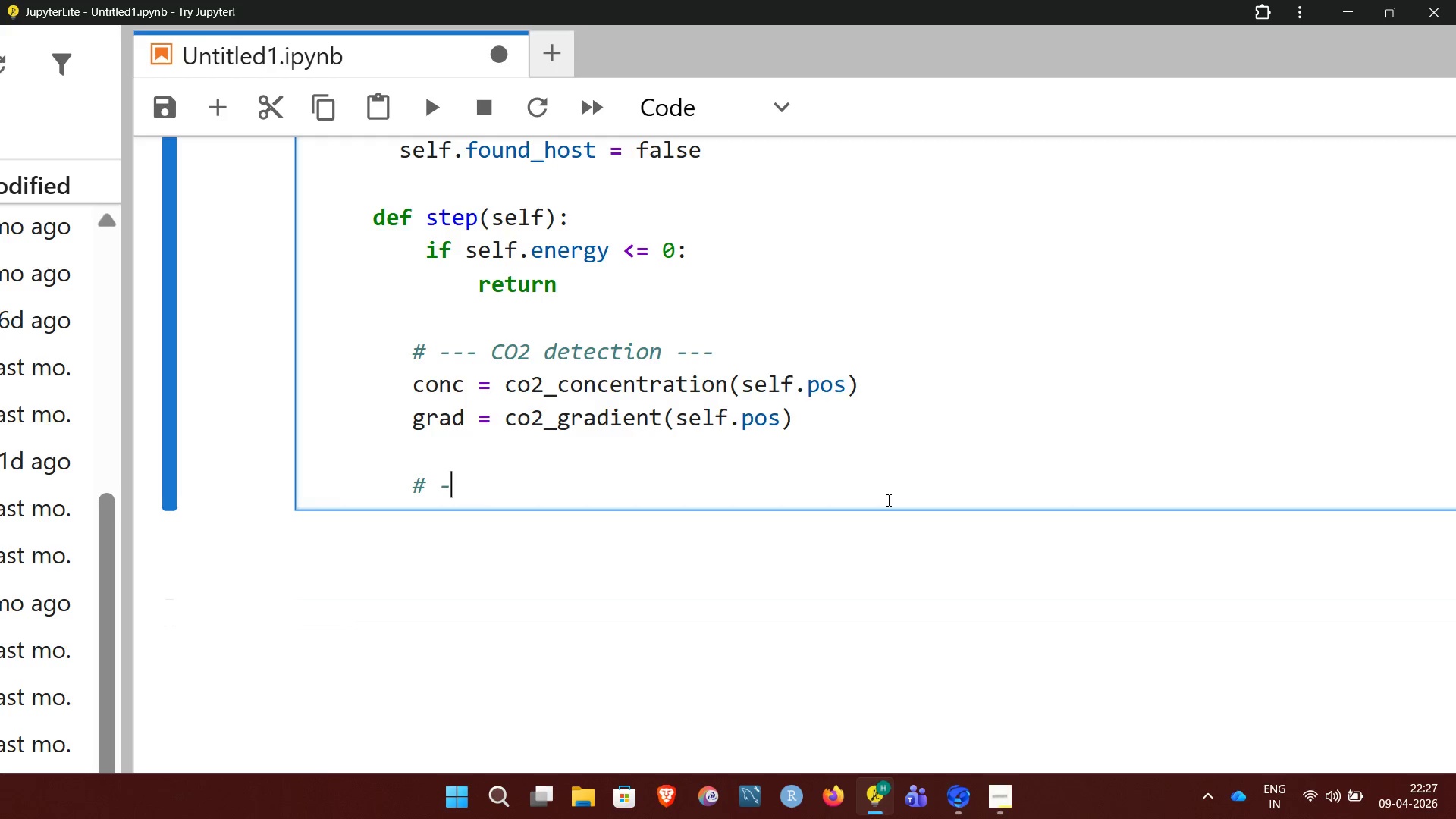 
key(Minus)
 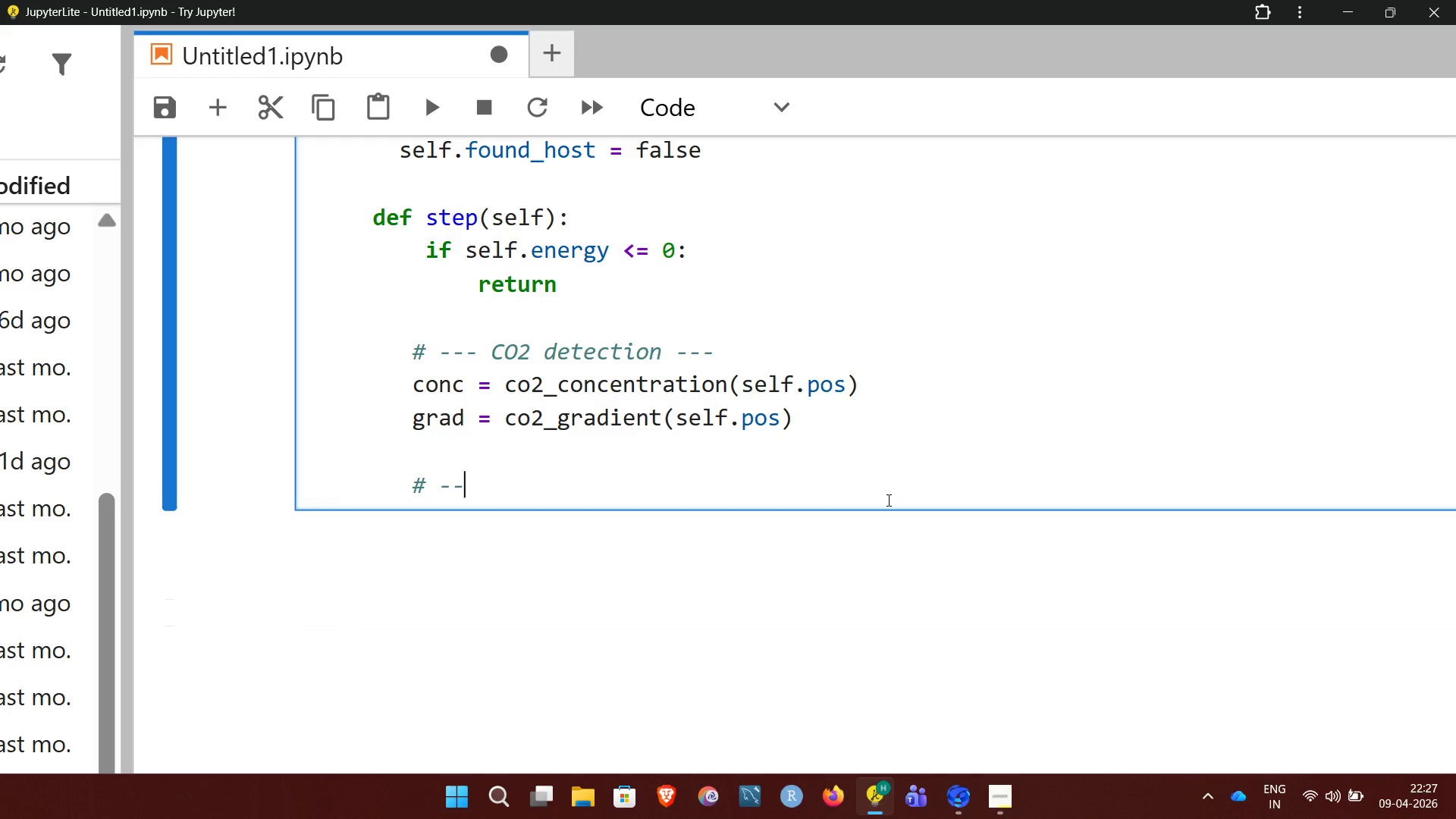 
key(Minus)
 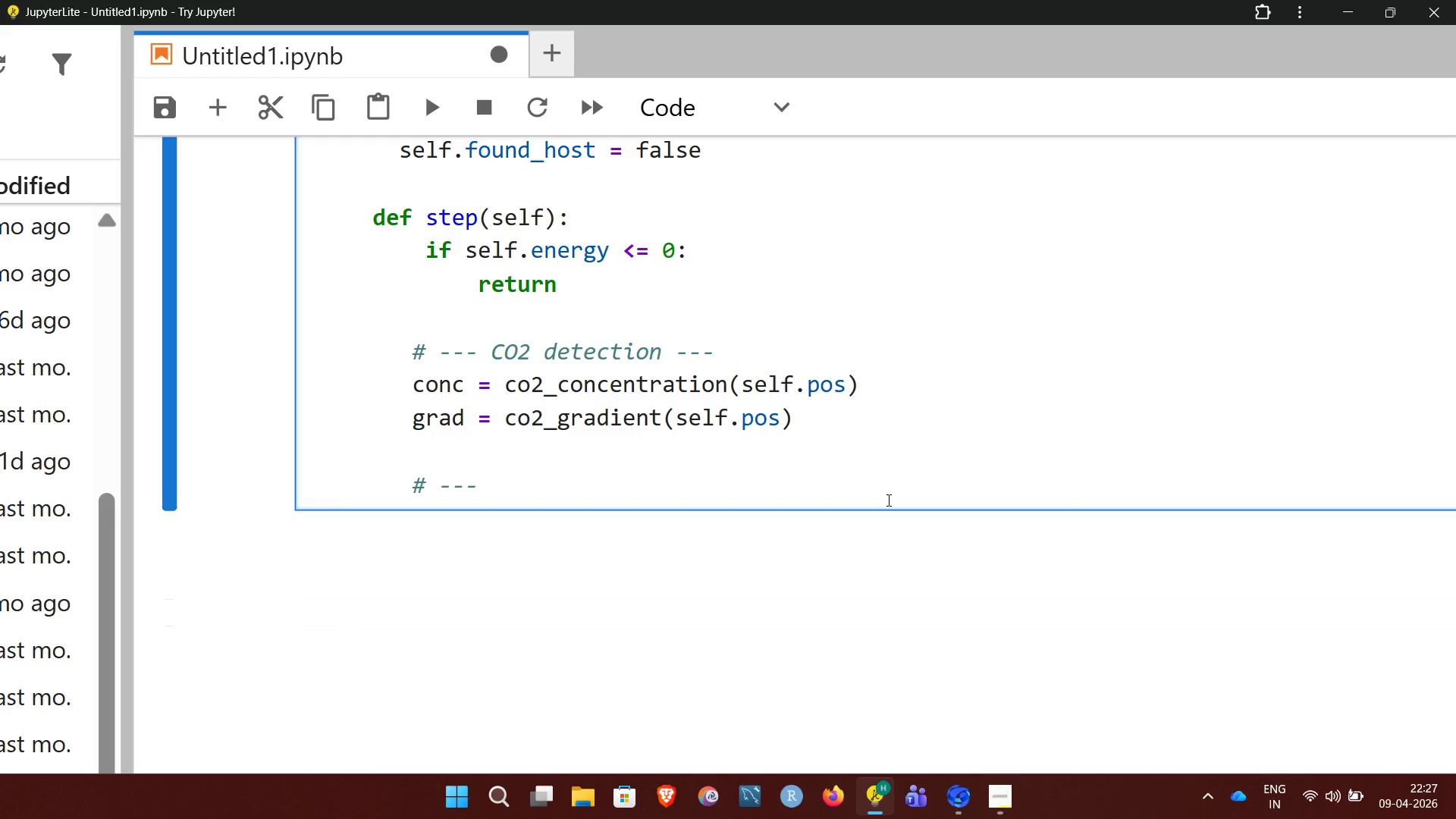 
wait(6.03)
 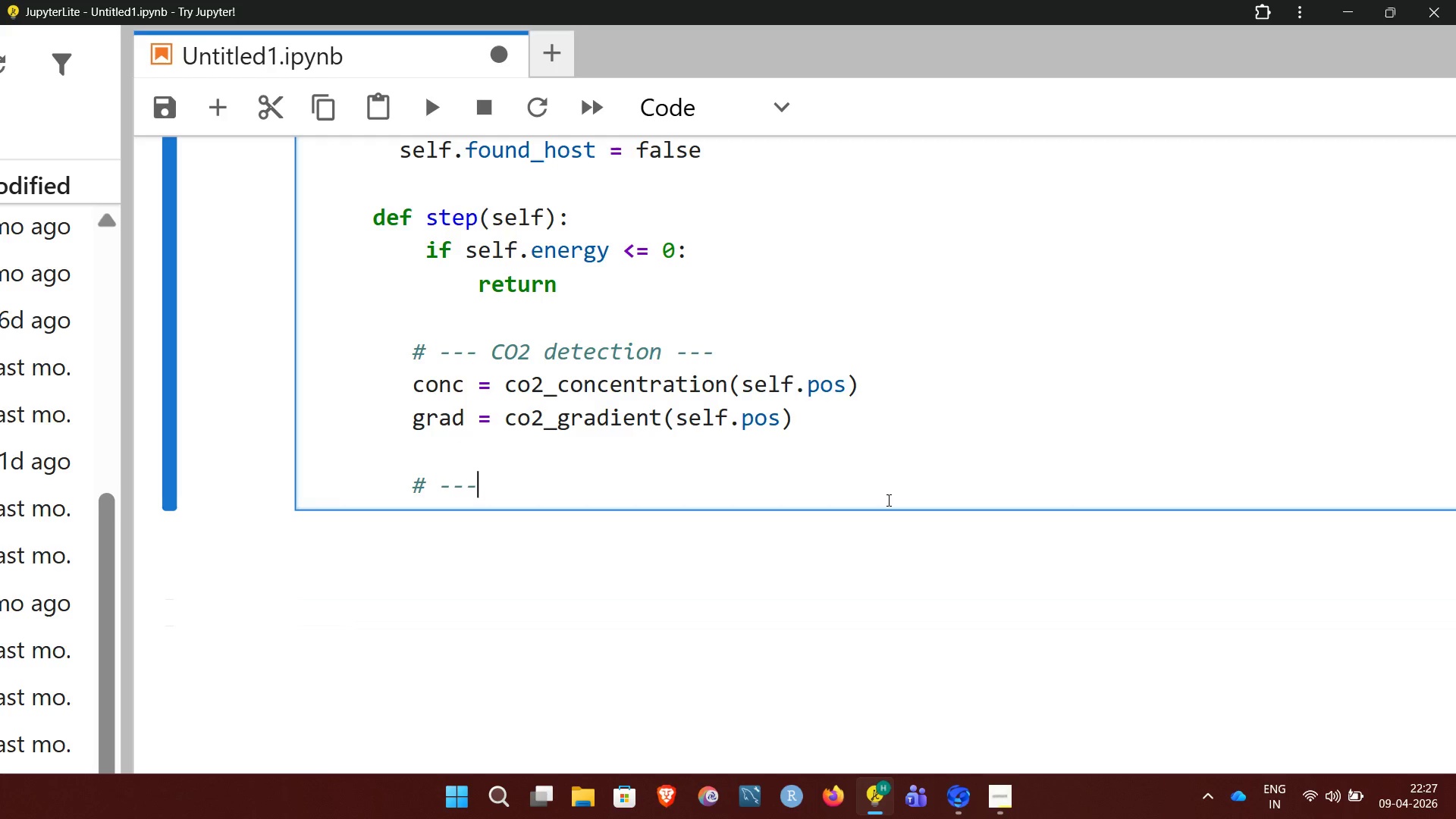 
type(phase switching ---)
 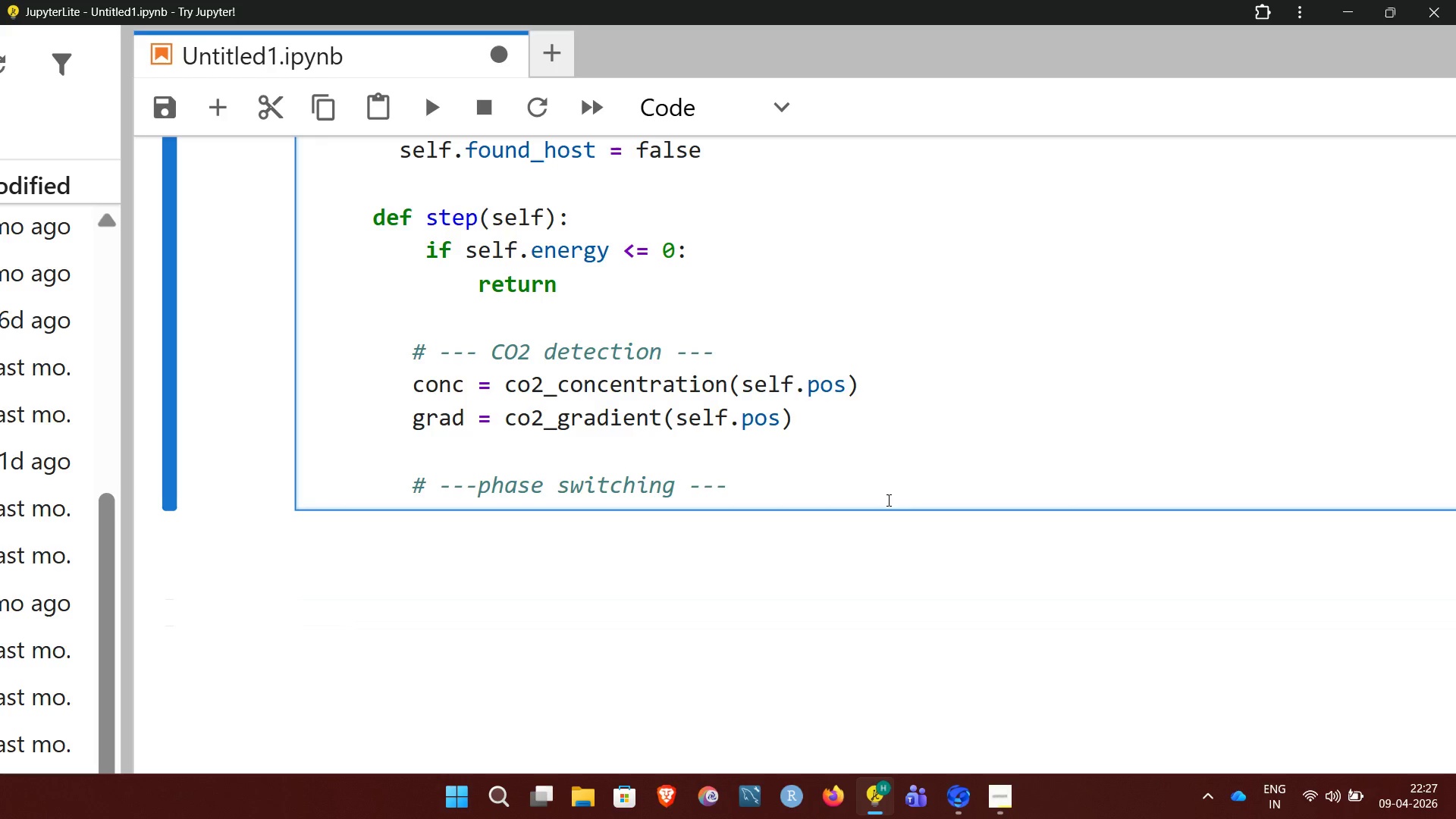 
wait(9.22)
 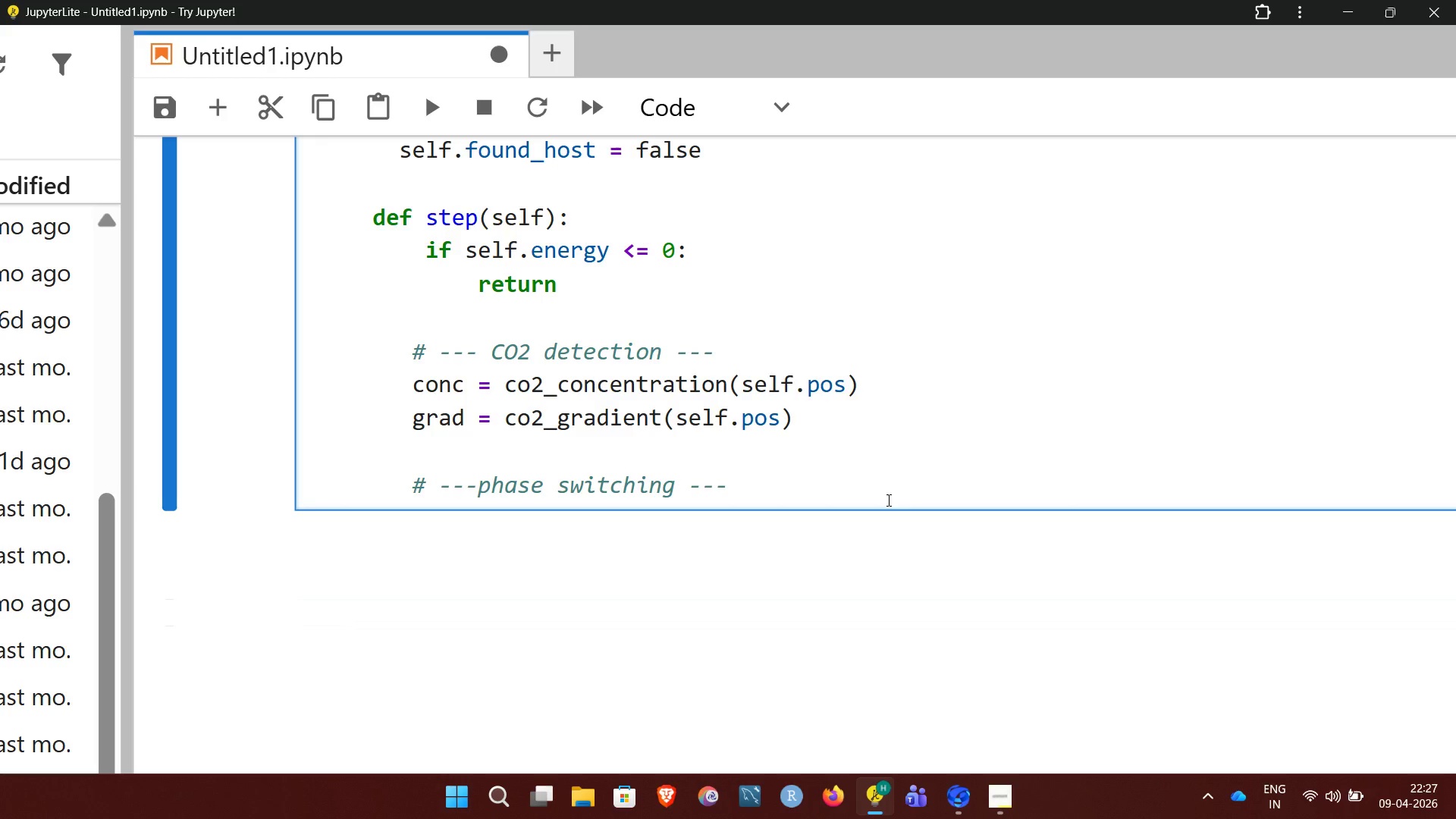 
key(Enter)
 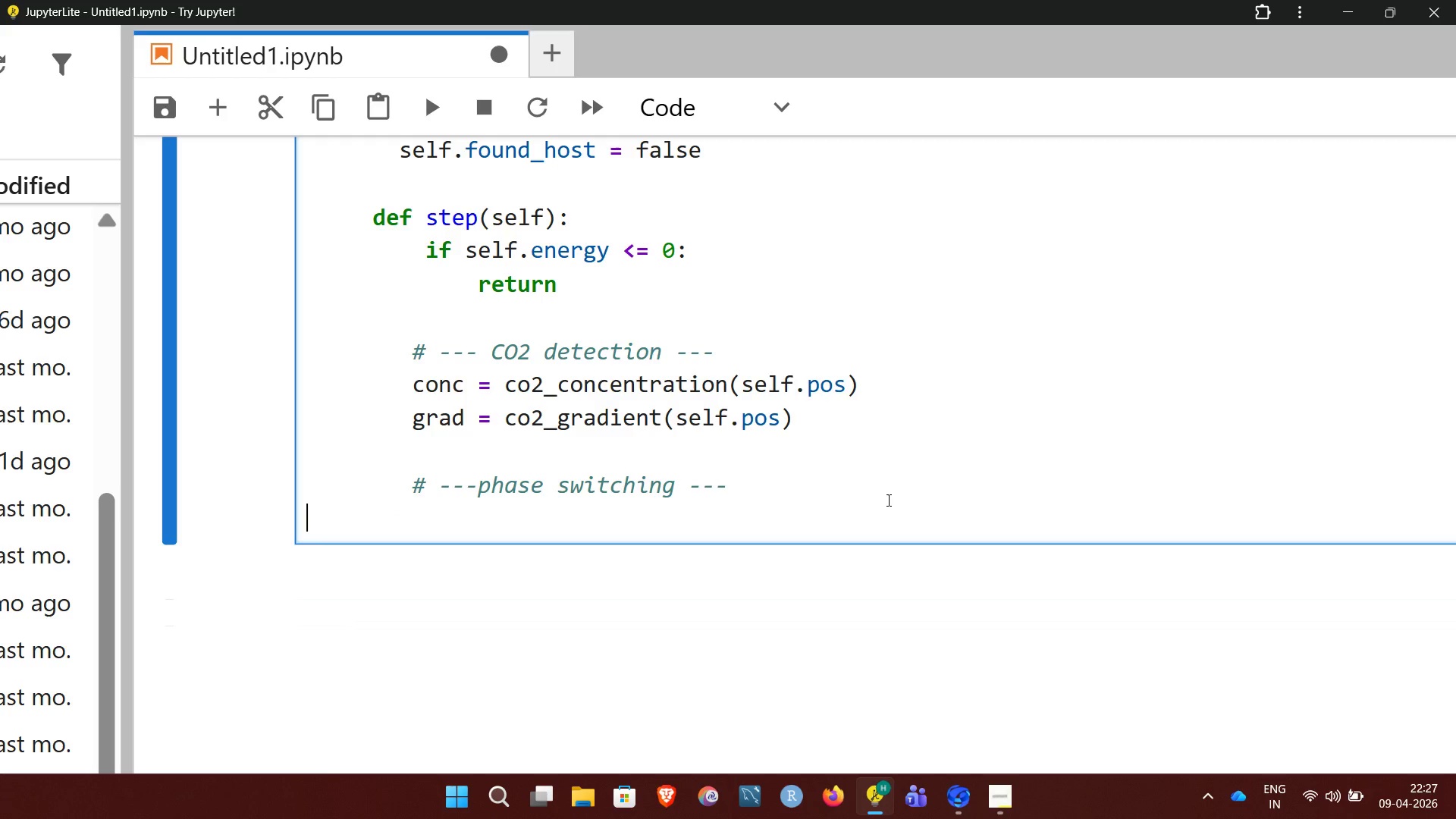 
key(Space)
 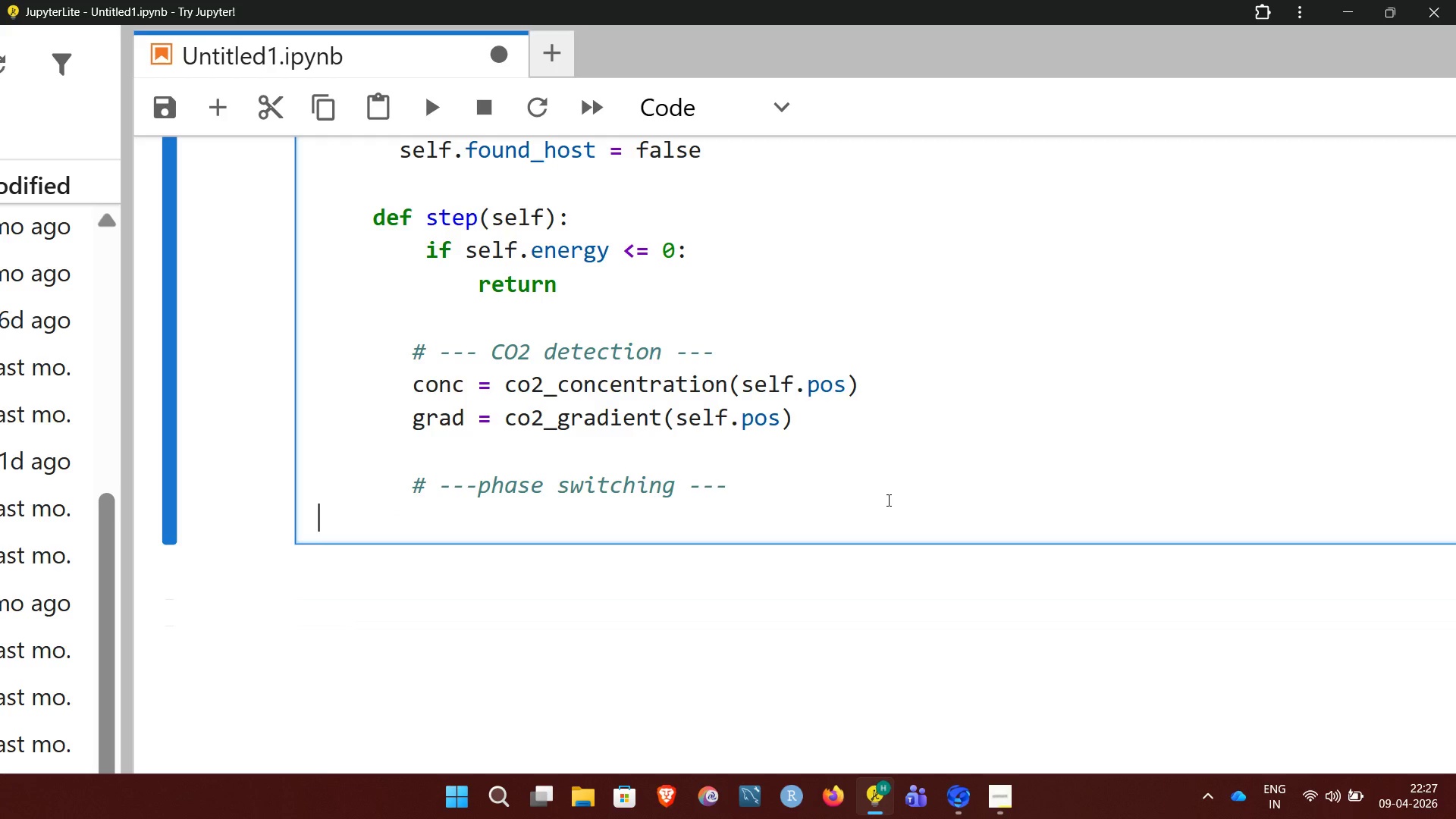 
key(Space)
 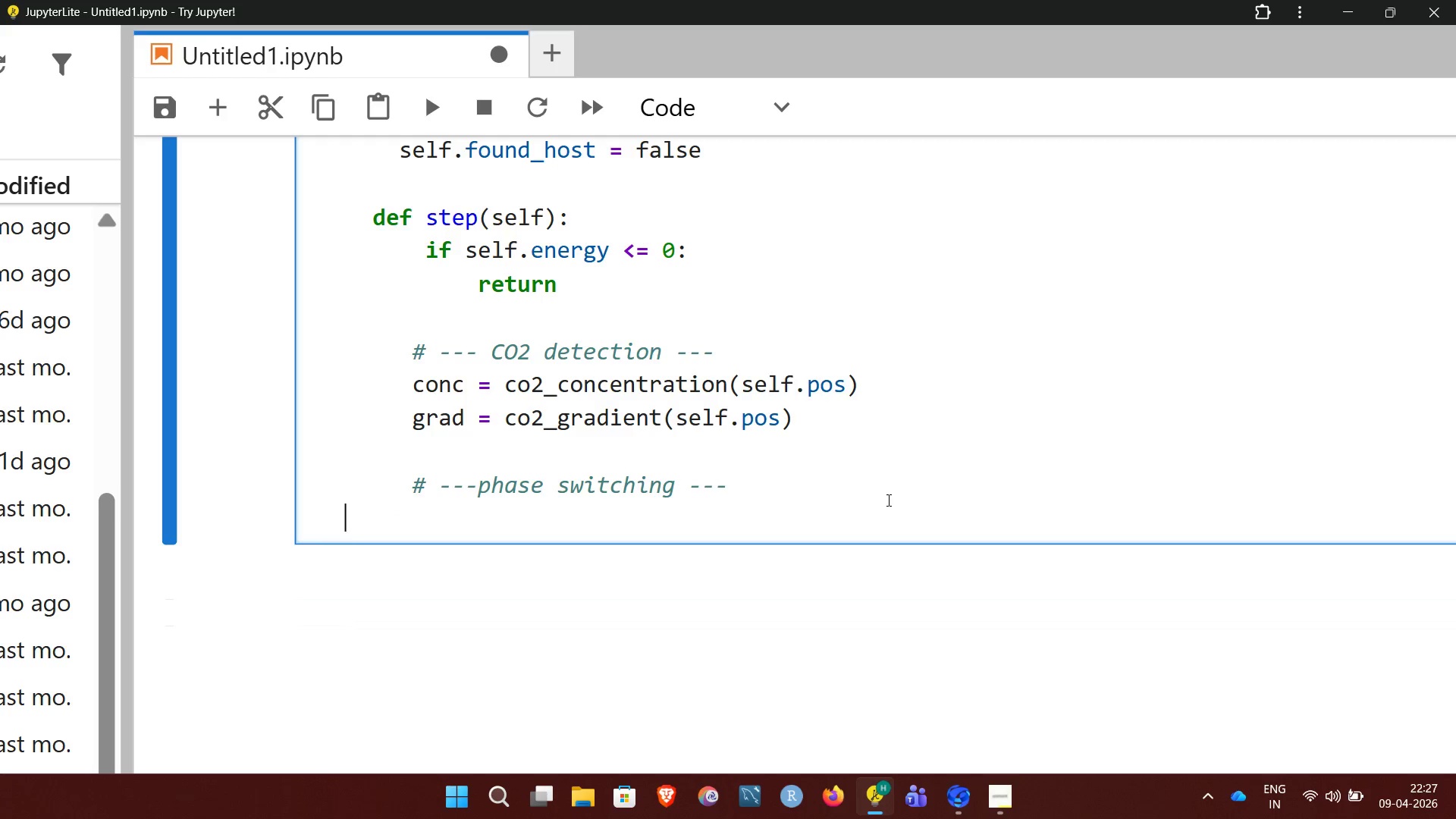 
key(Space)
 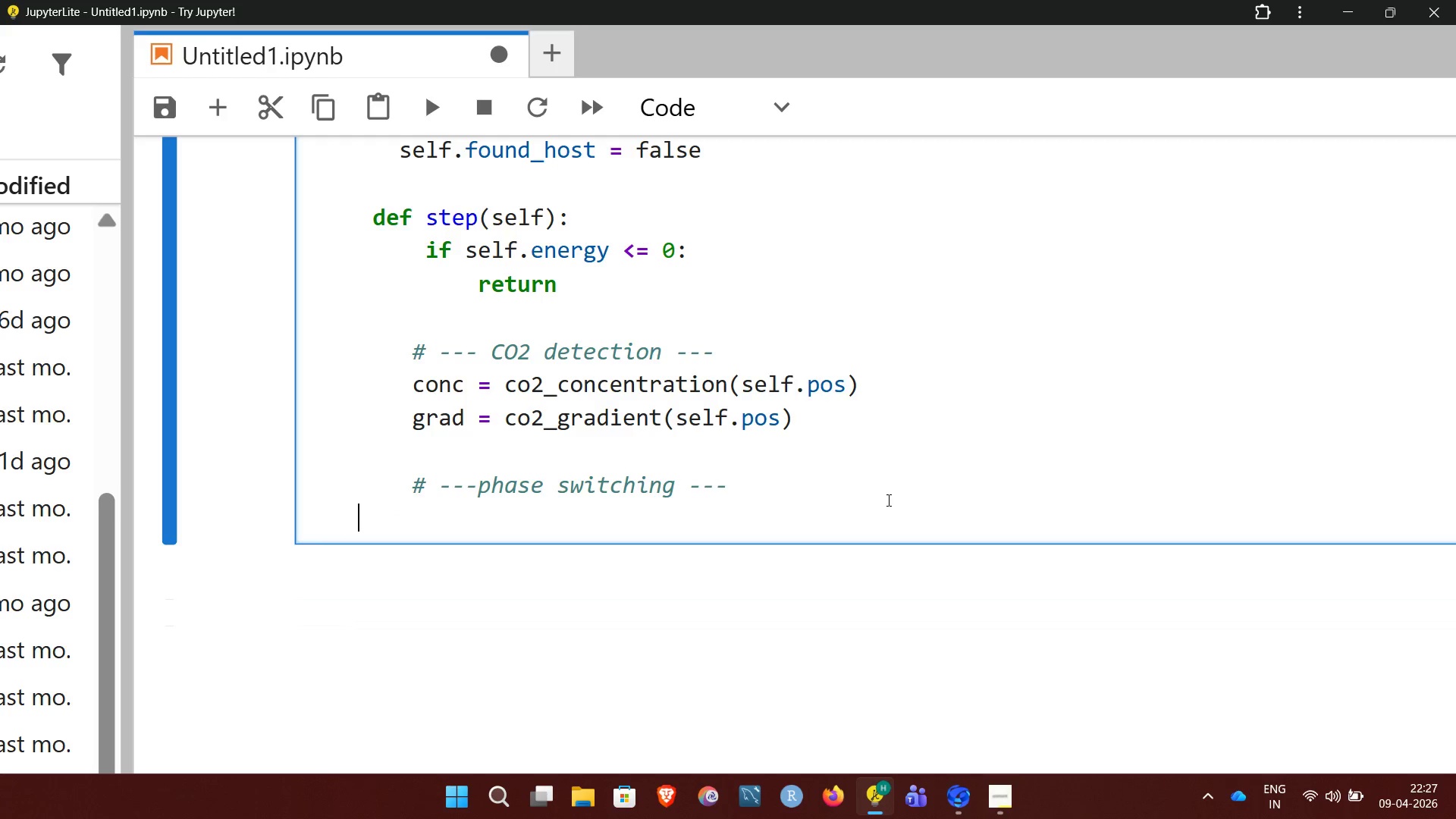 
key(Space)
 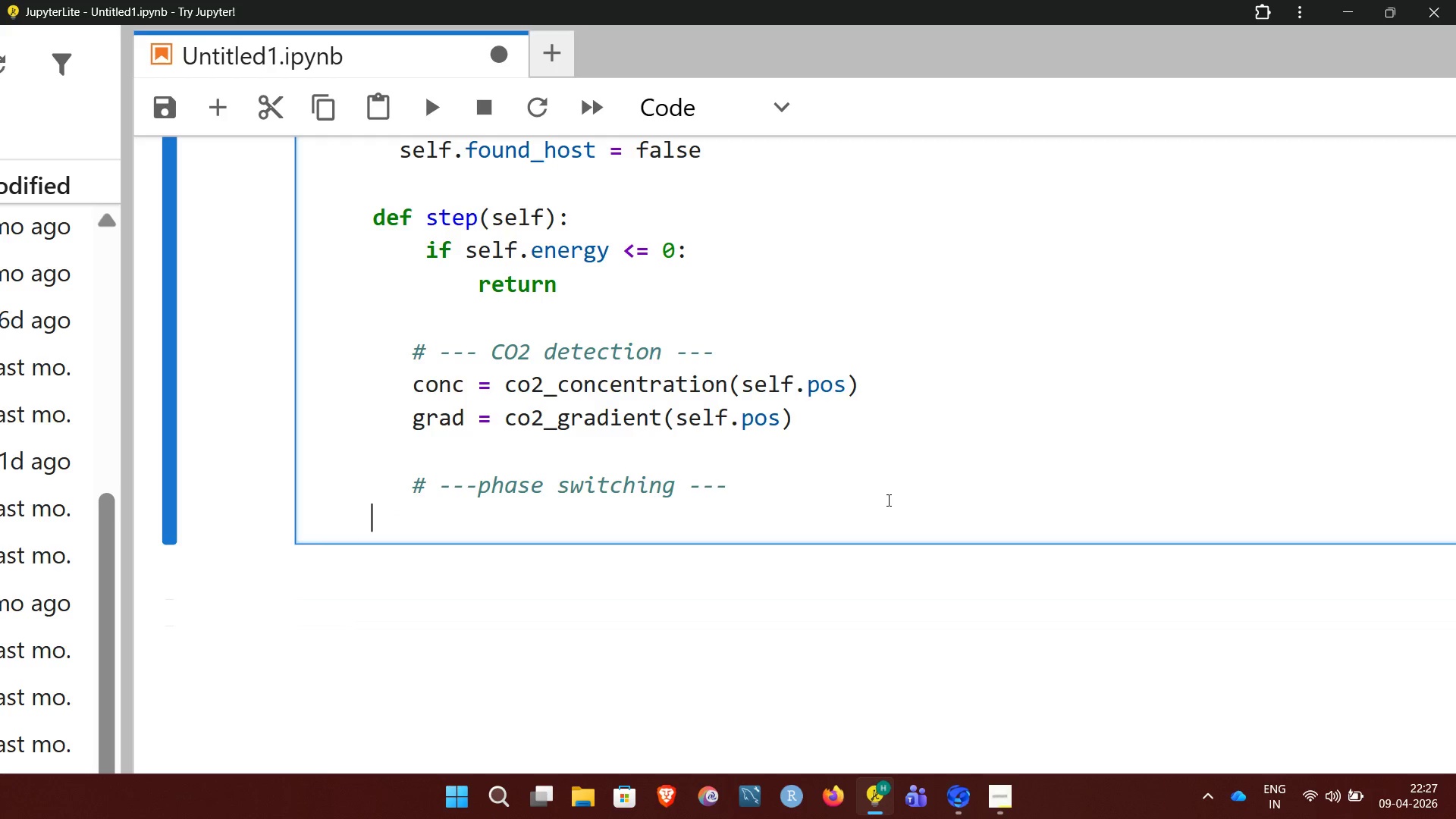 
key(Space)
 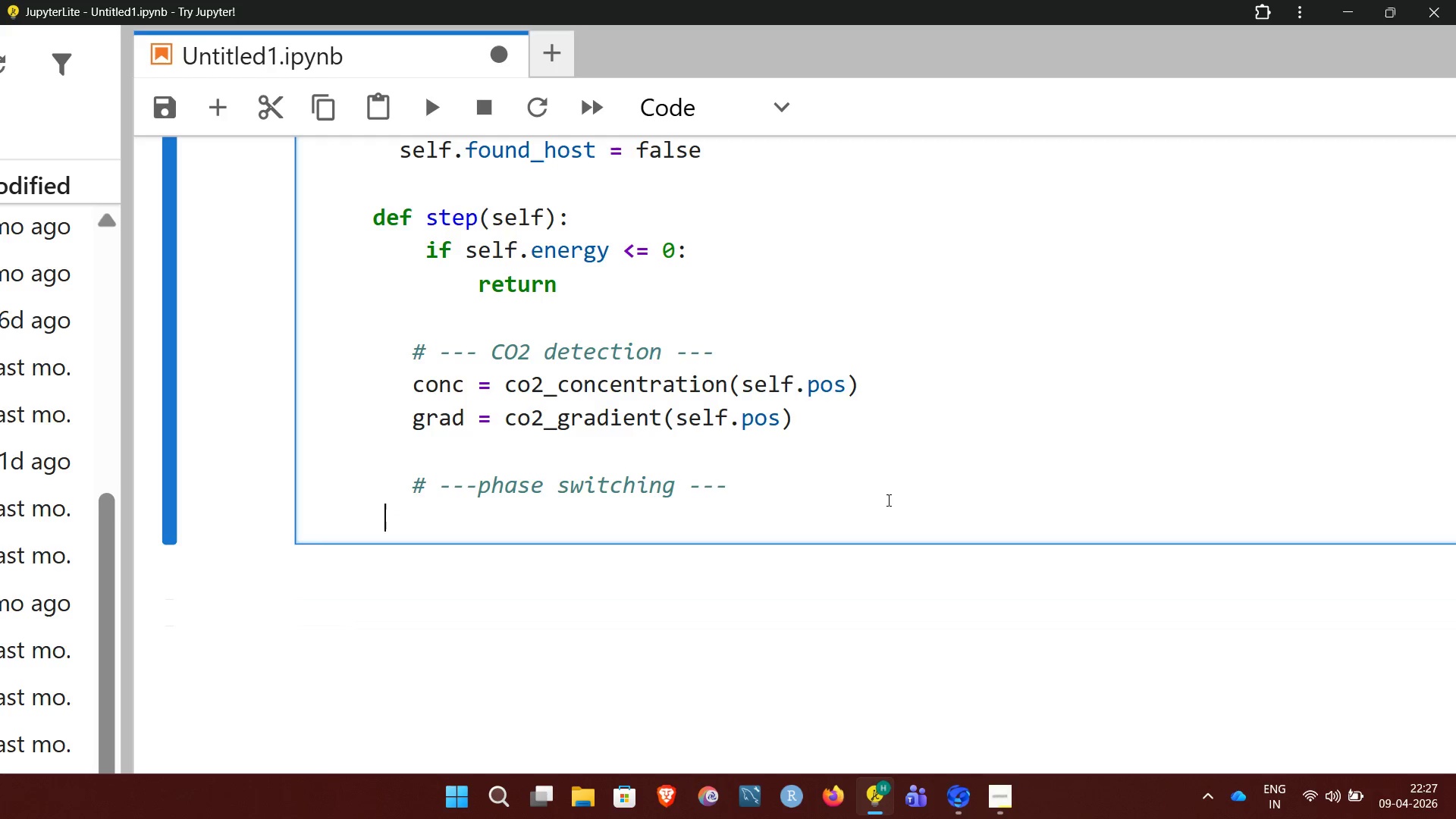 
key(Space)
 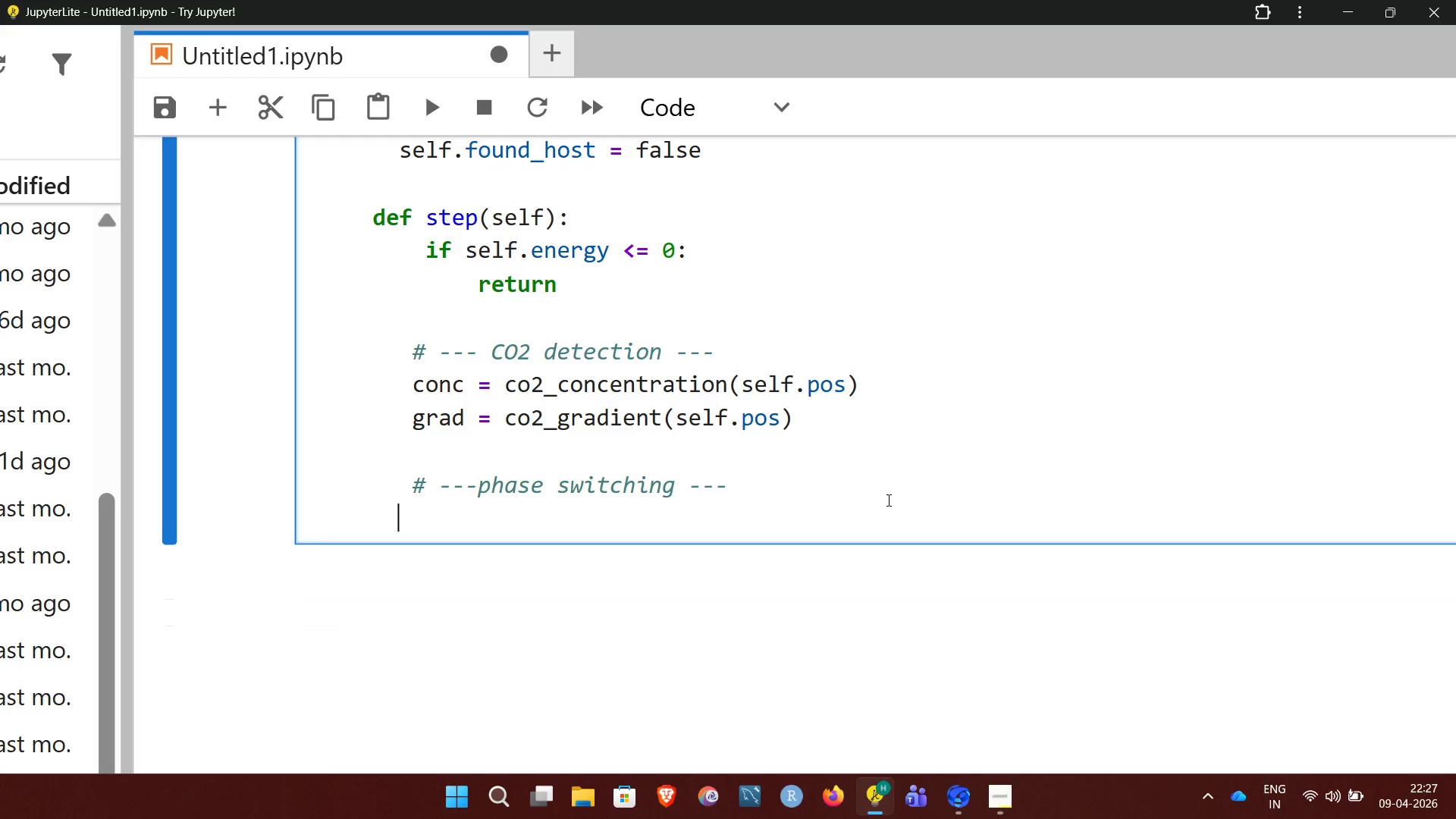 
key(Space)
 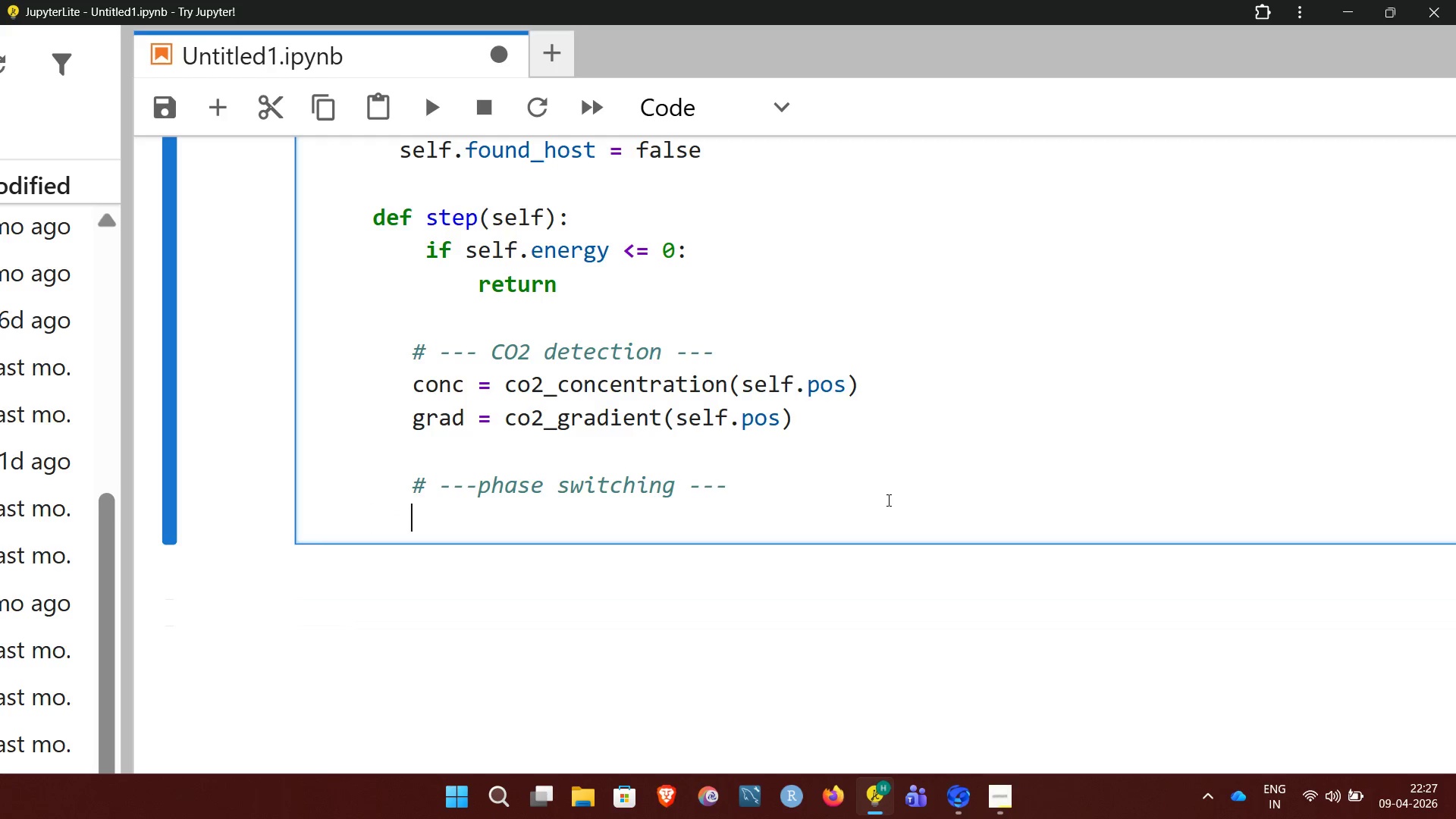 
key(Space)
 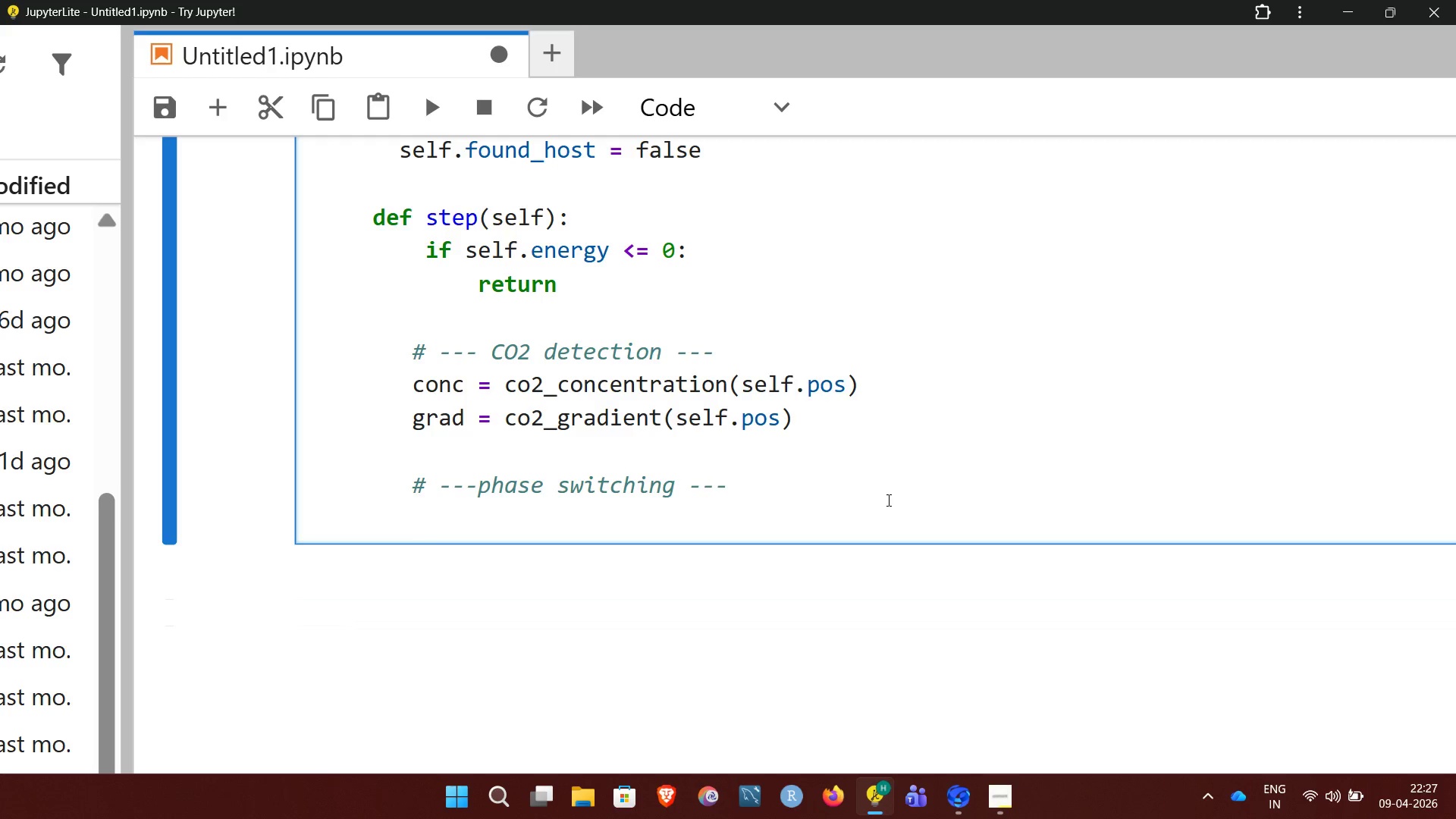 
type(if)
 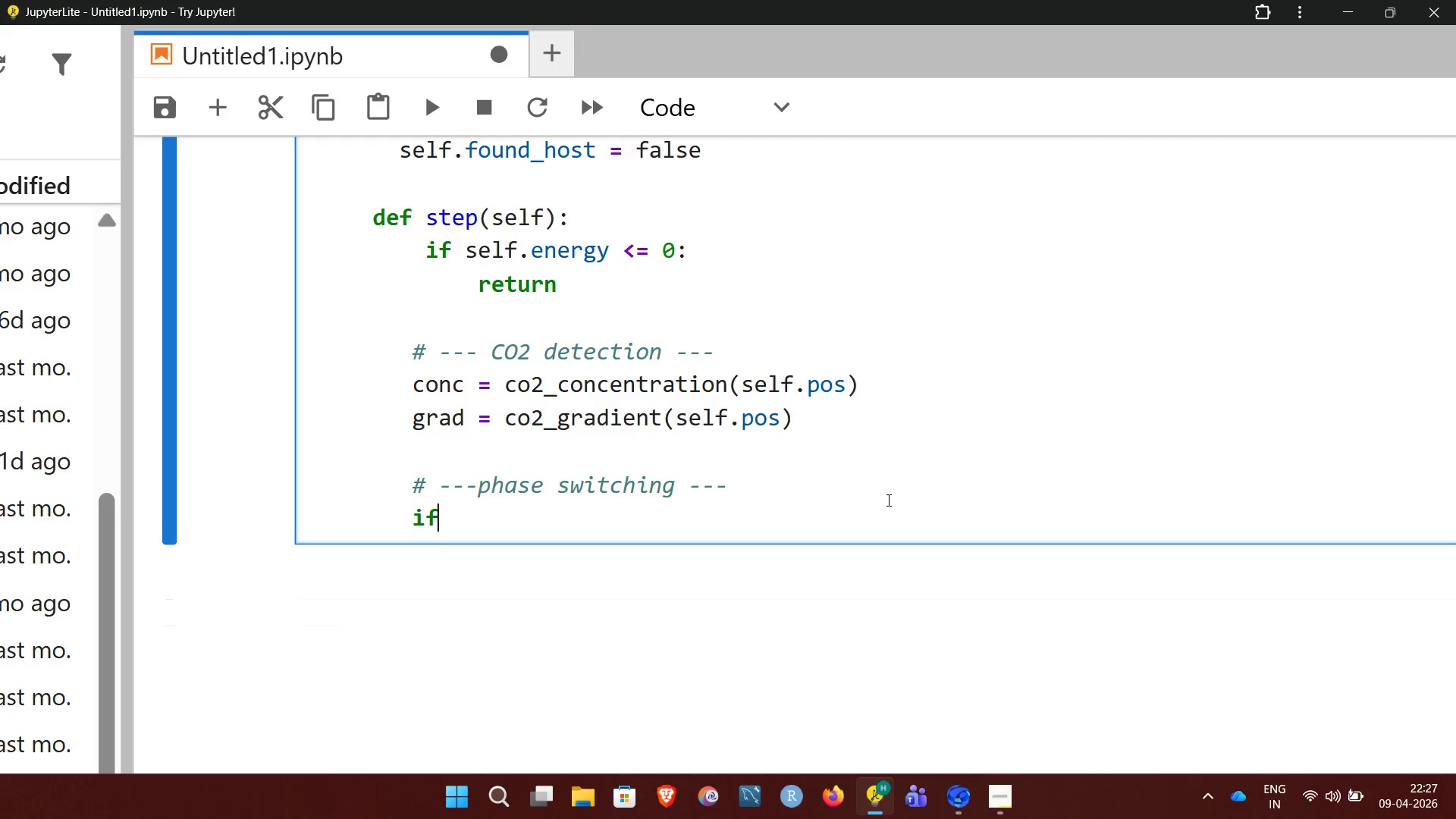 
wait(8.64)
 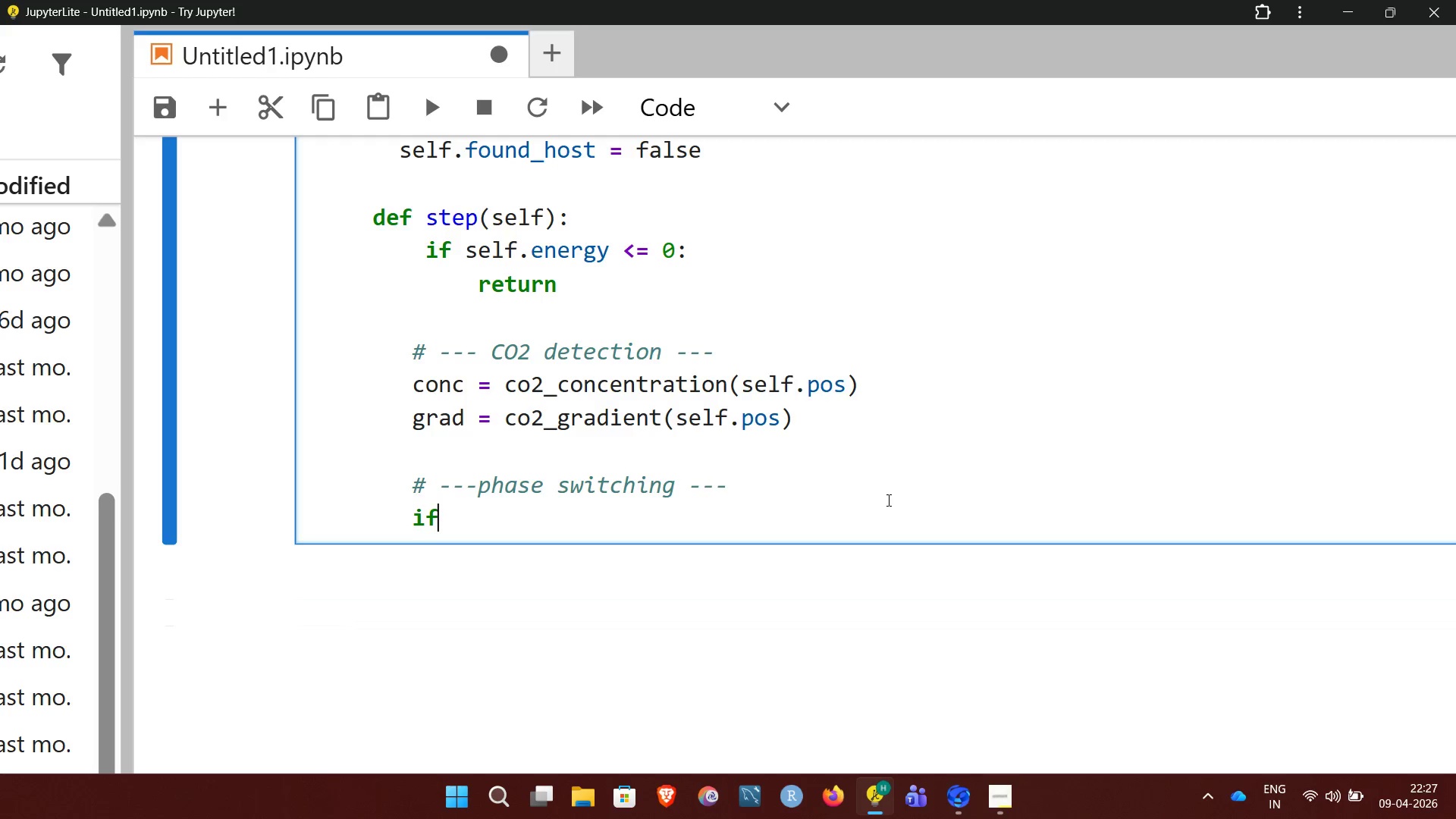 
type( conc >)
 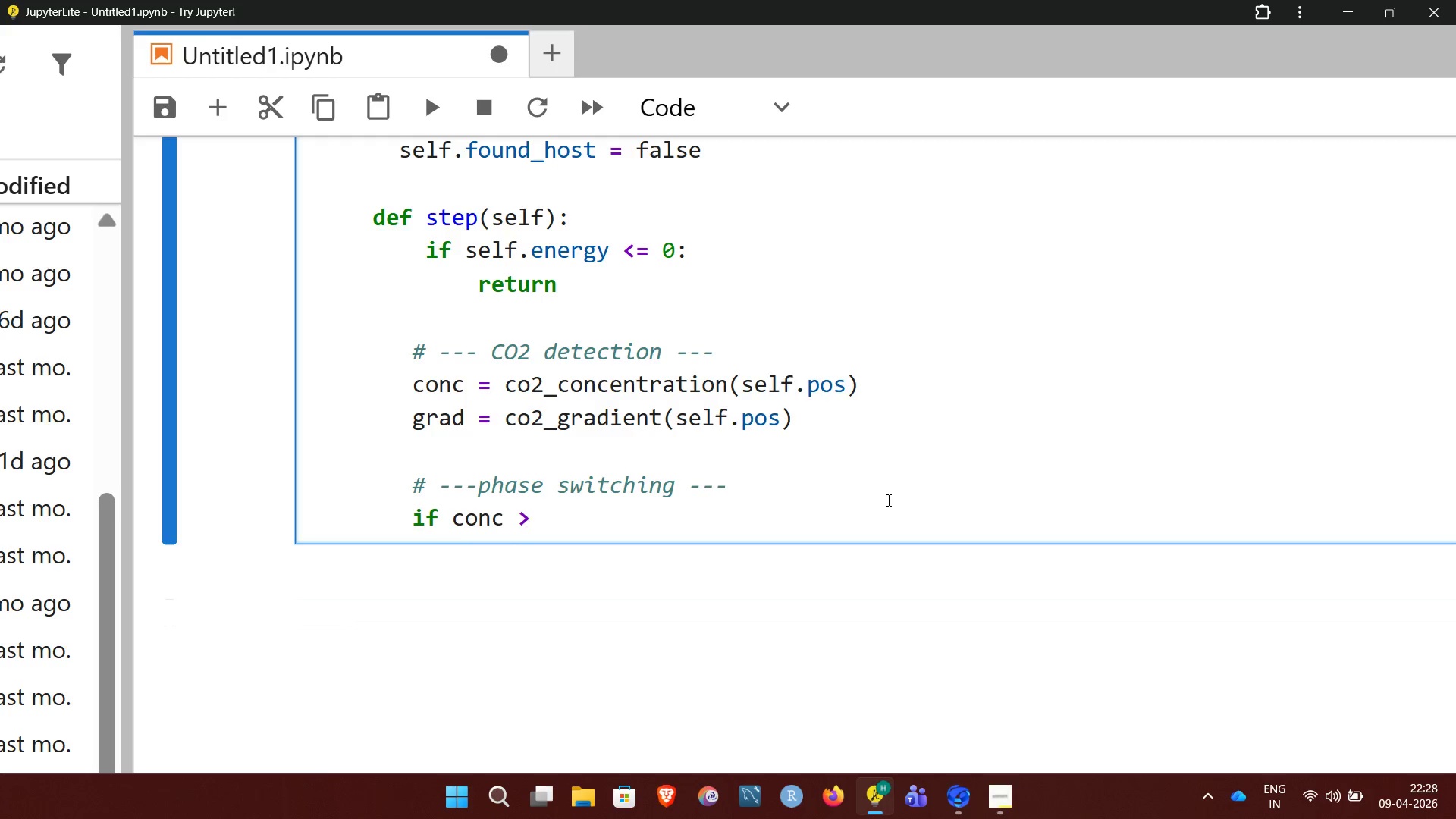 
wait(12.34)
 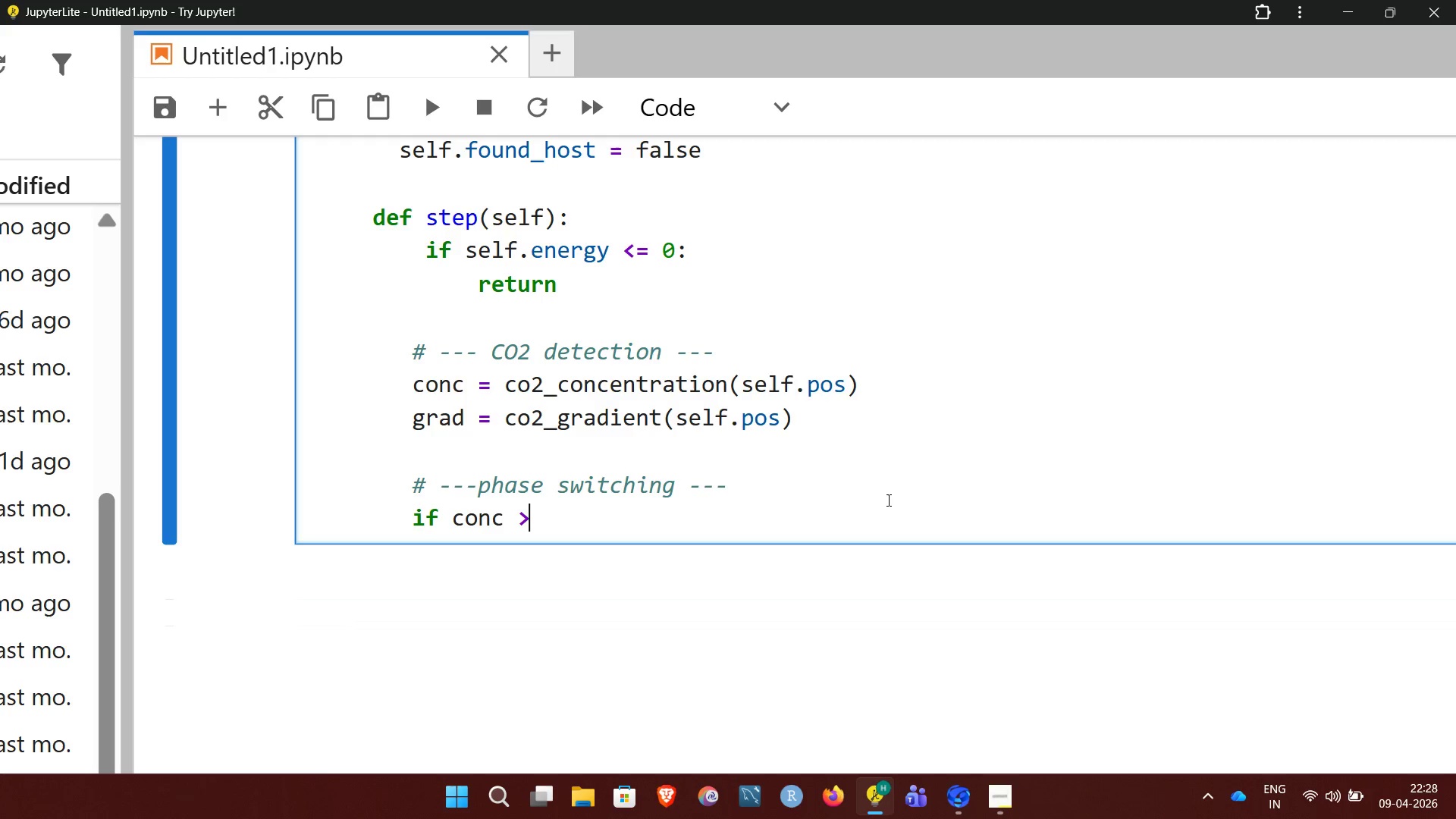 
type( co2)
 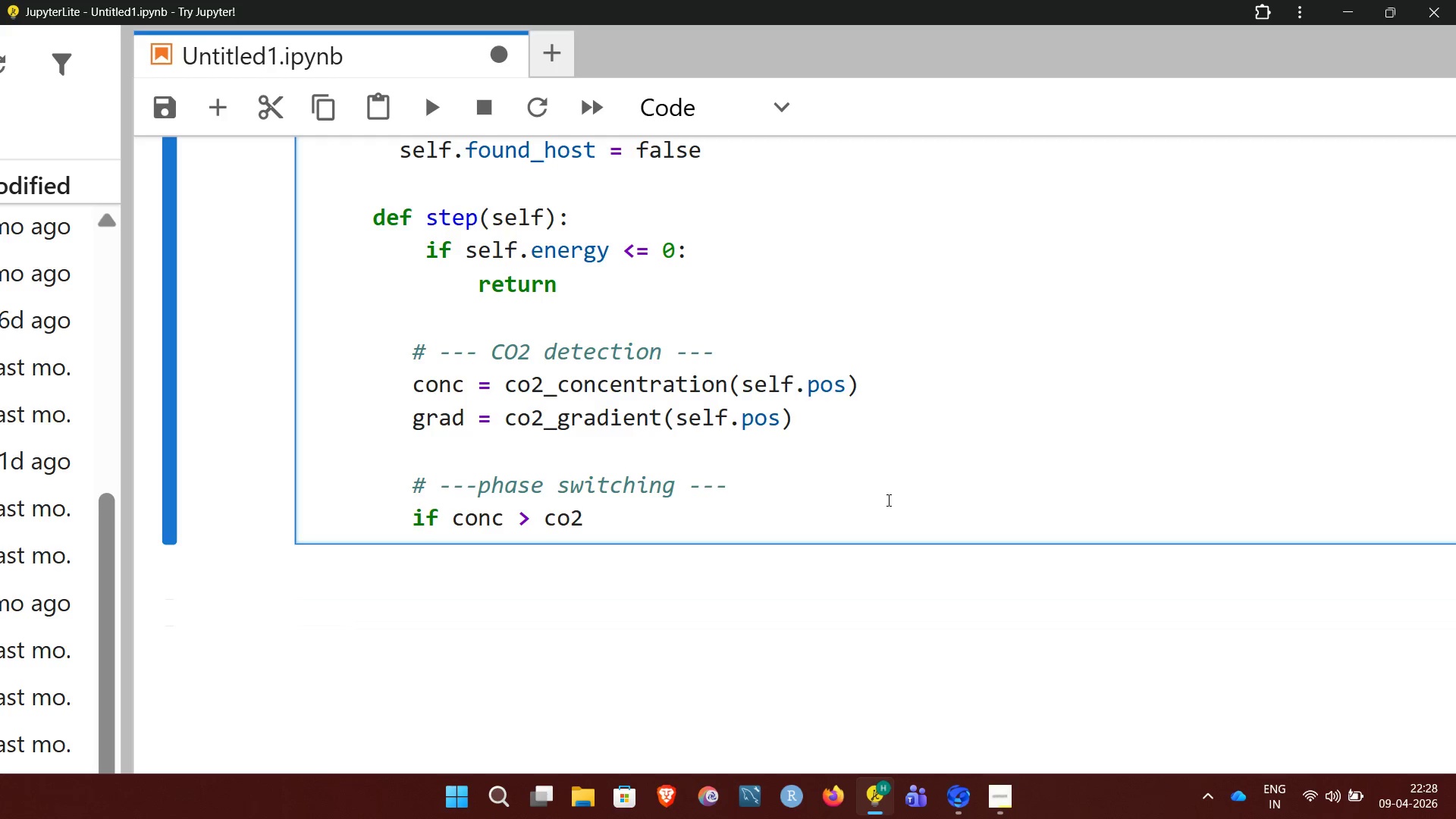 
type(_threshold)
 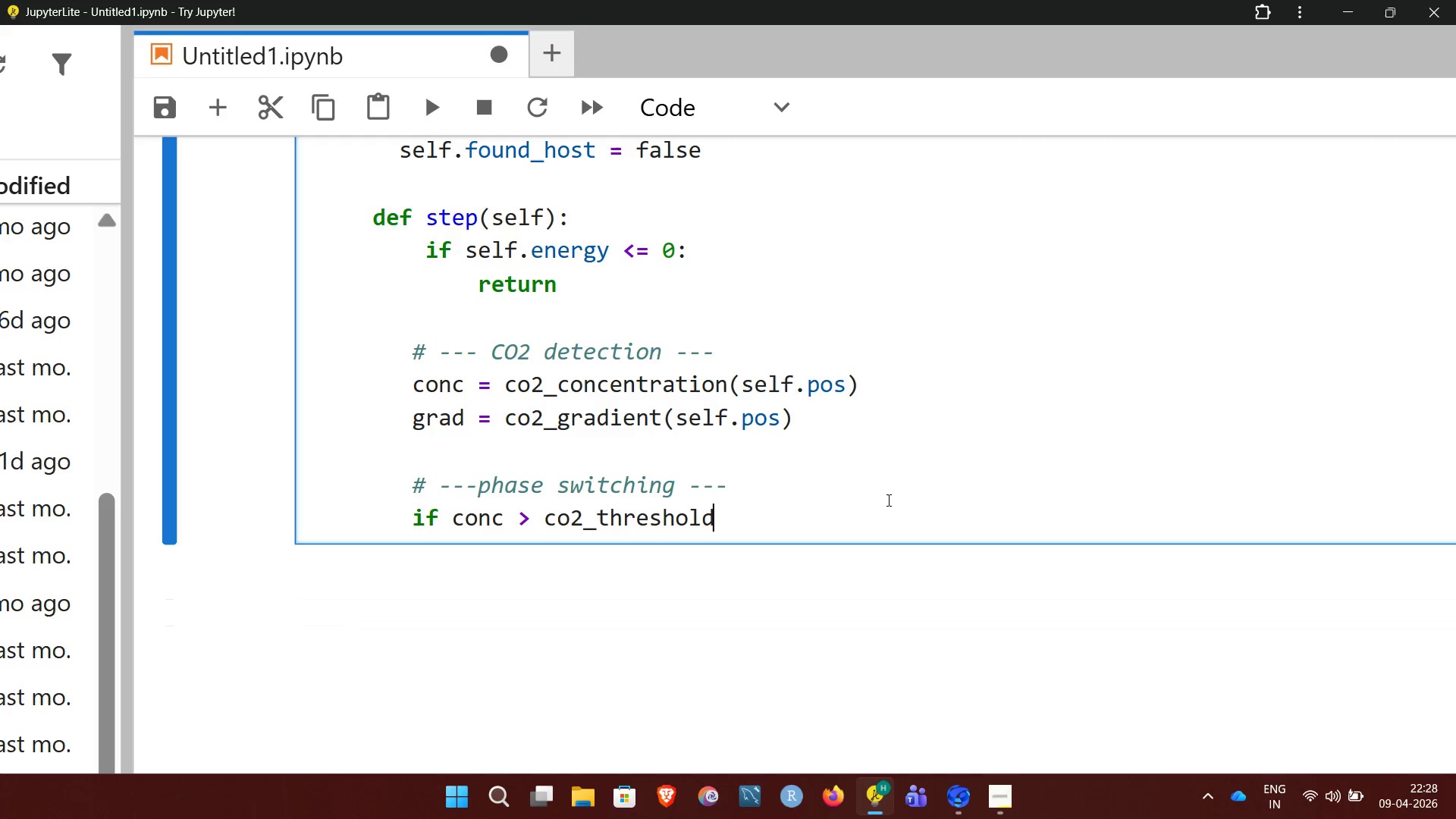 
key(Shift+Semicolon)
 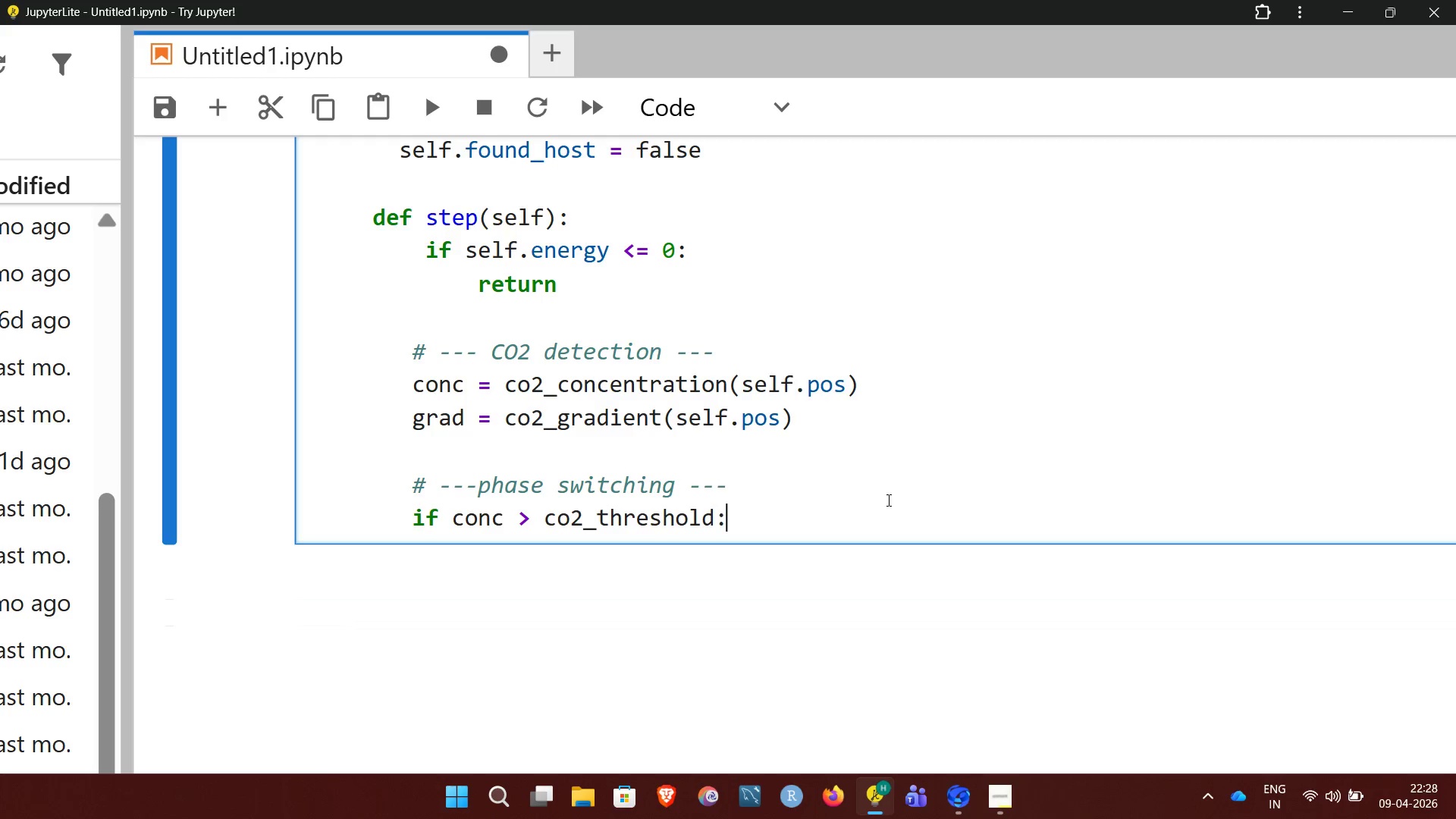 
key(Enter)
 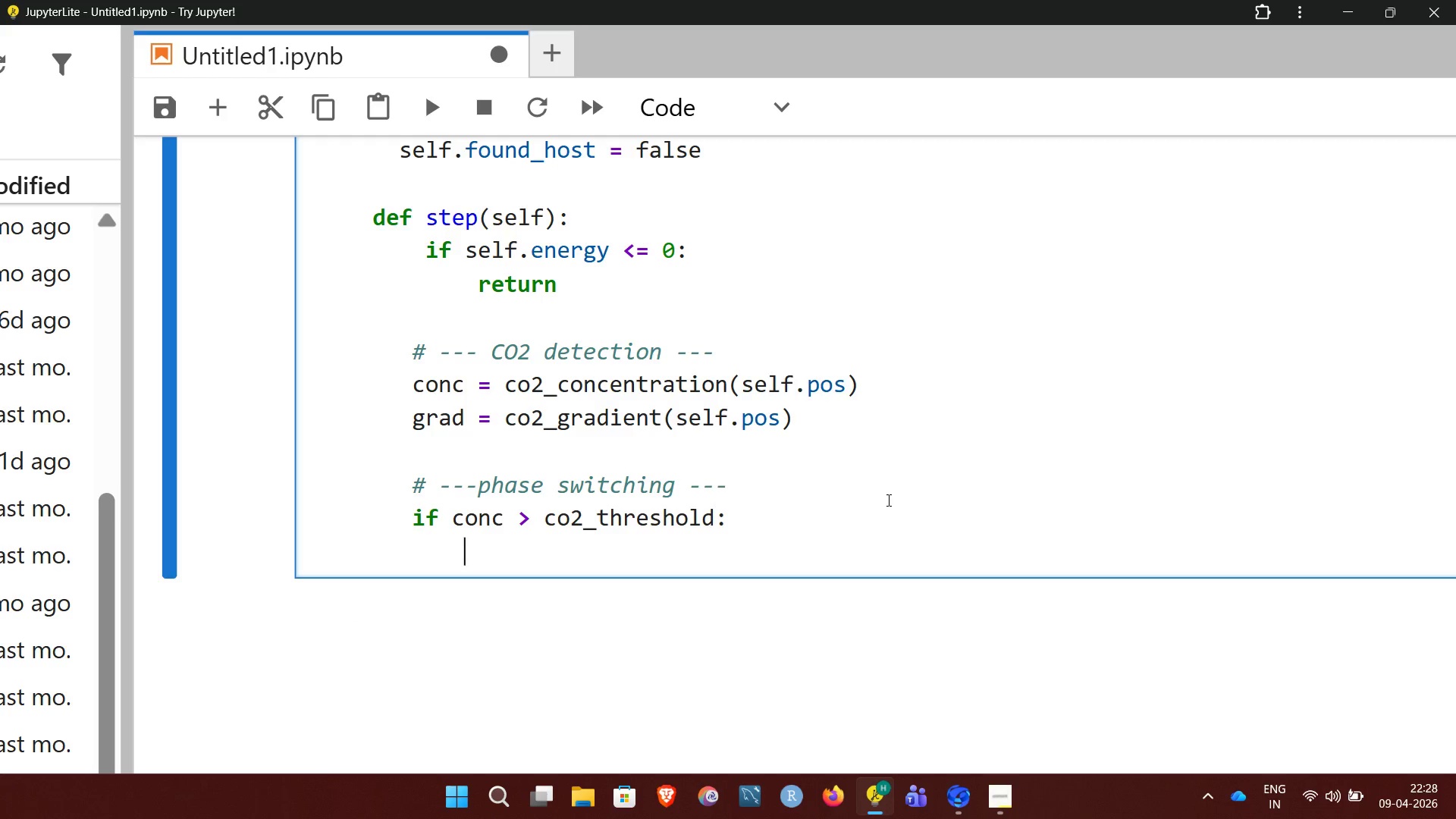 
type(# chemotaxis )
 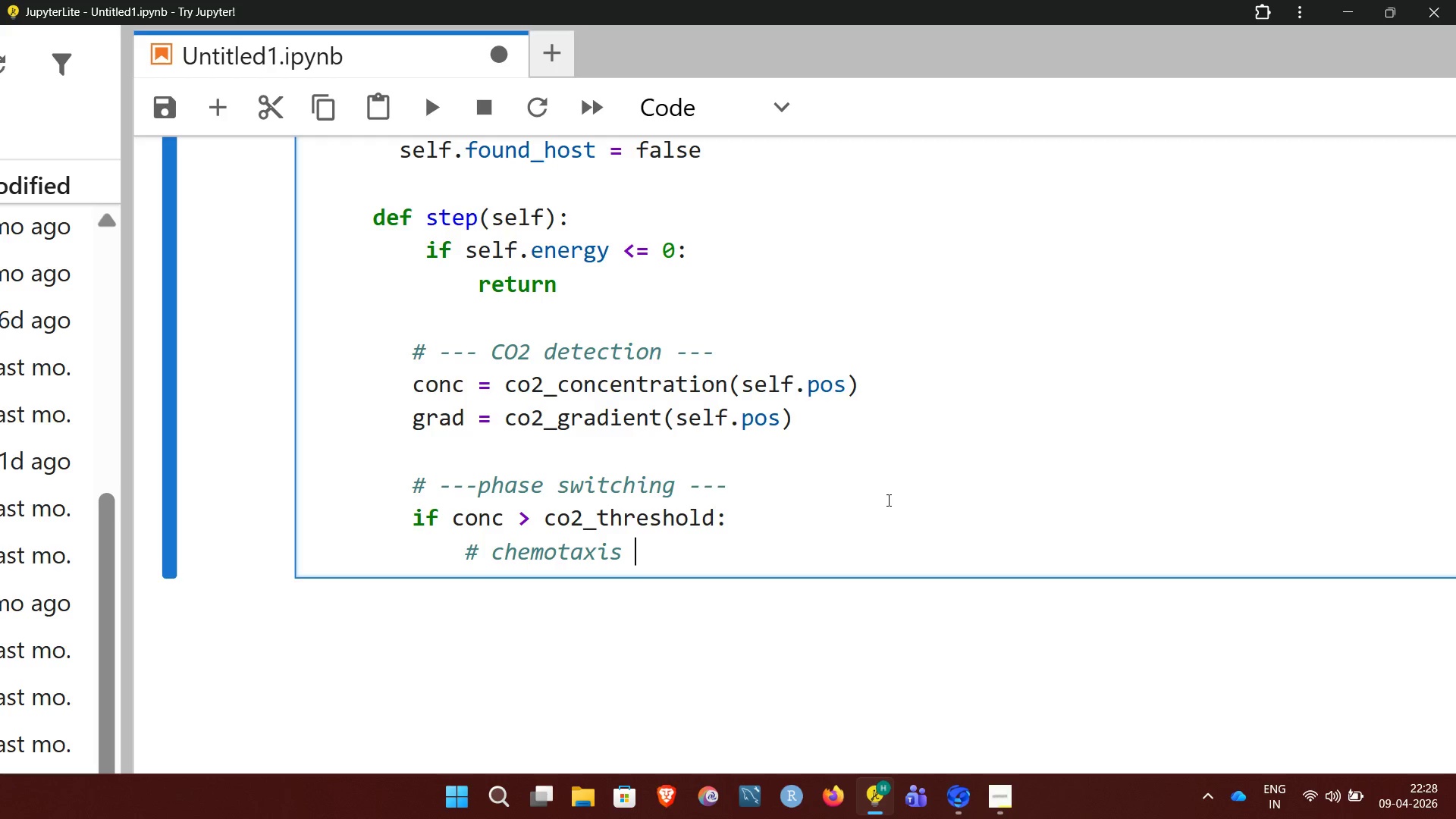 
type(phase)
 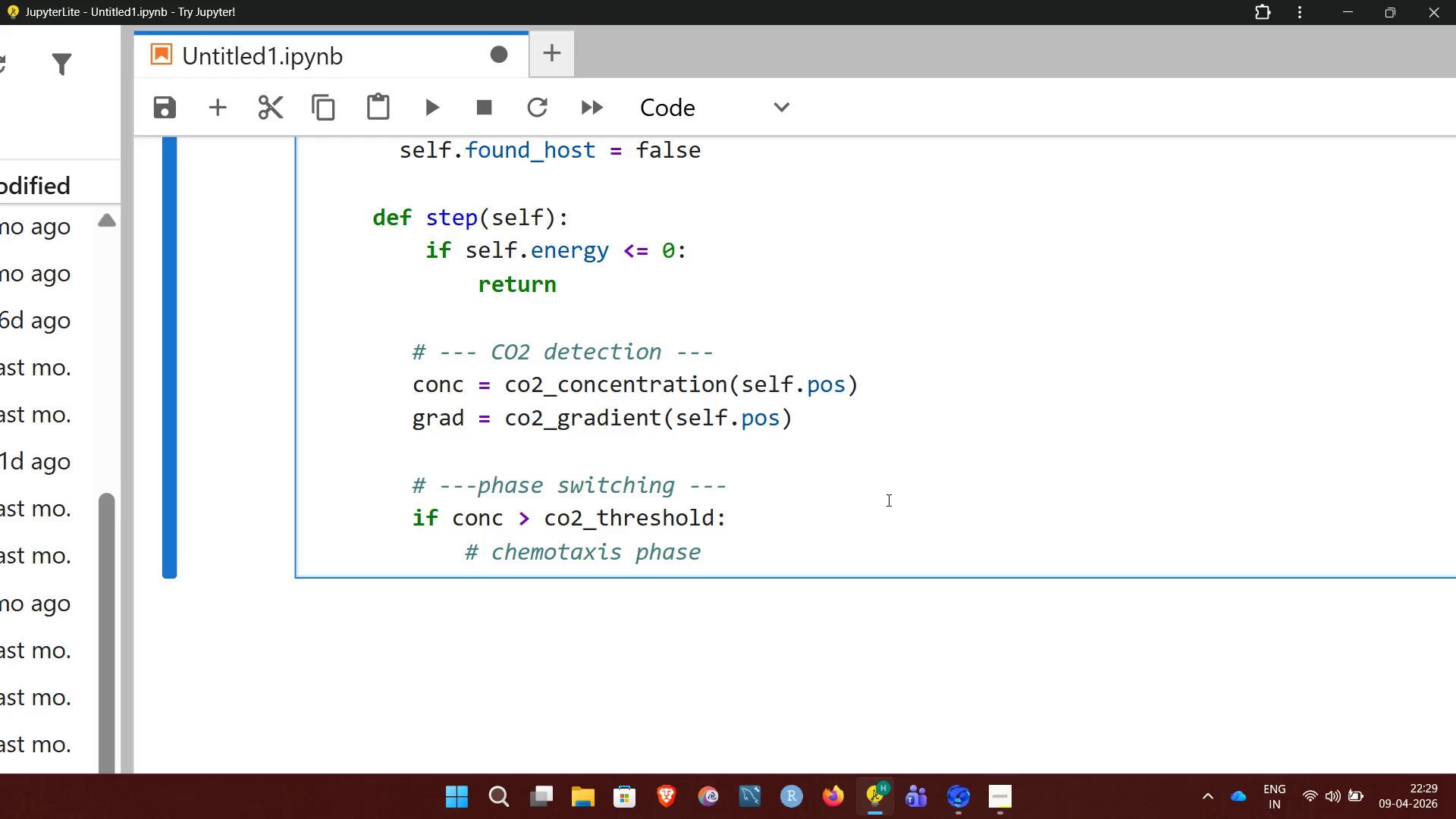 
key(Enter)
 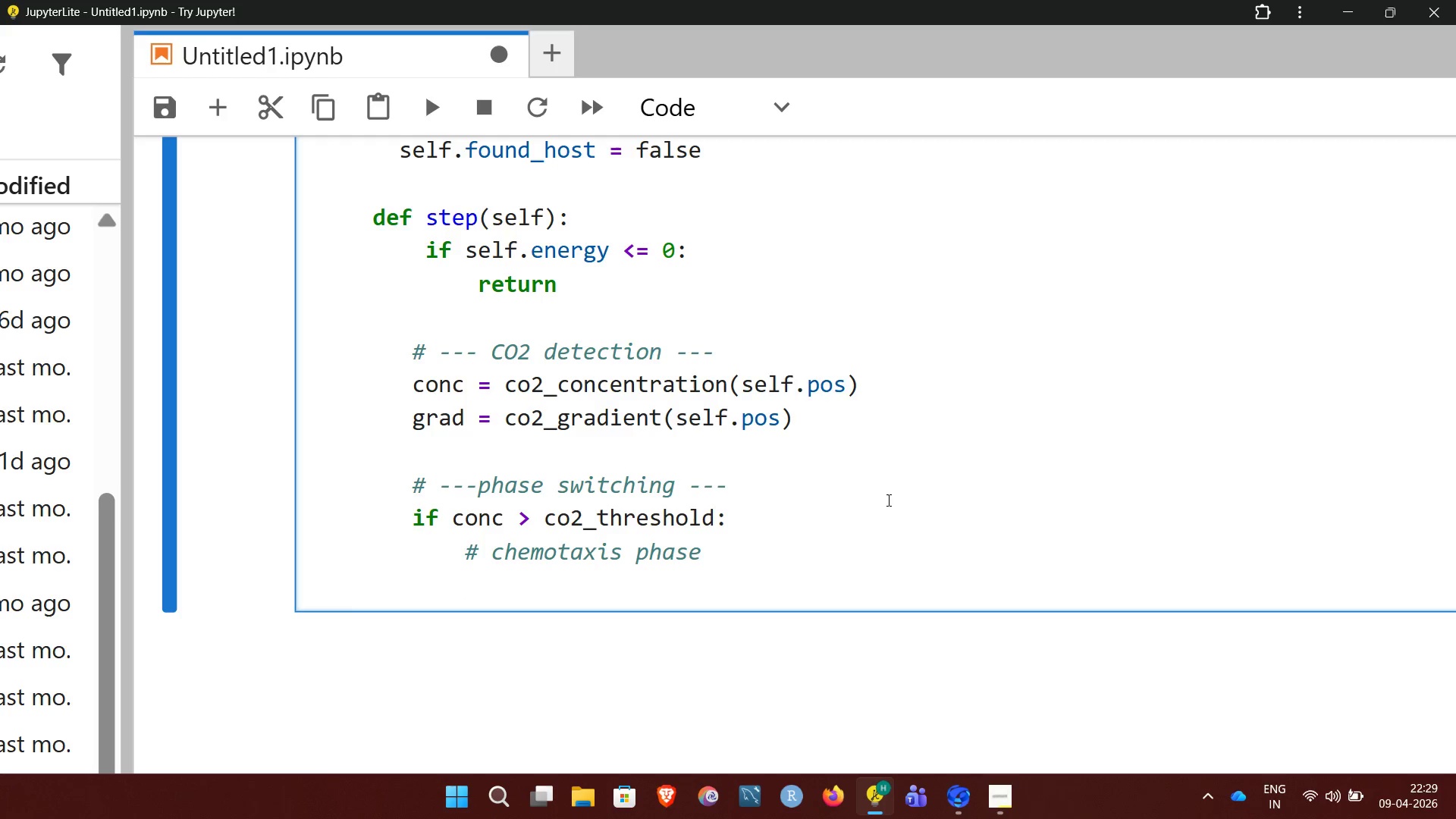 
type(direction)
 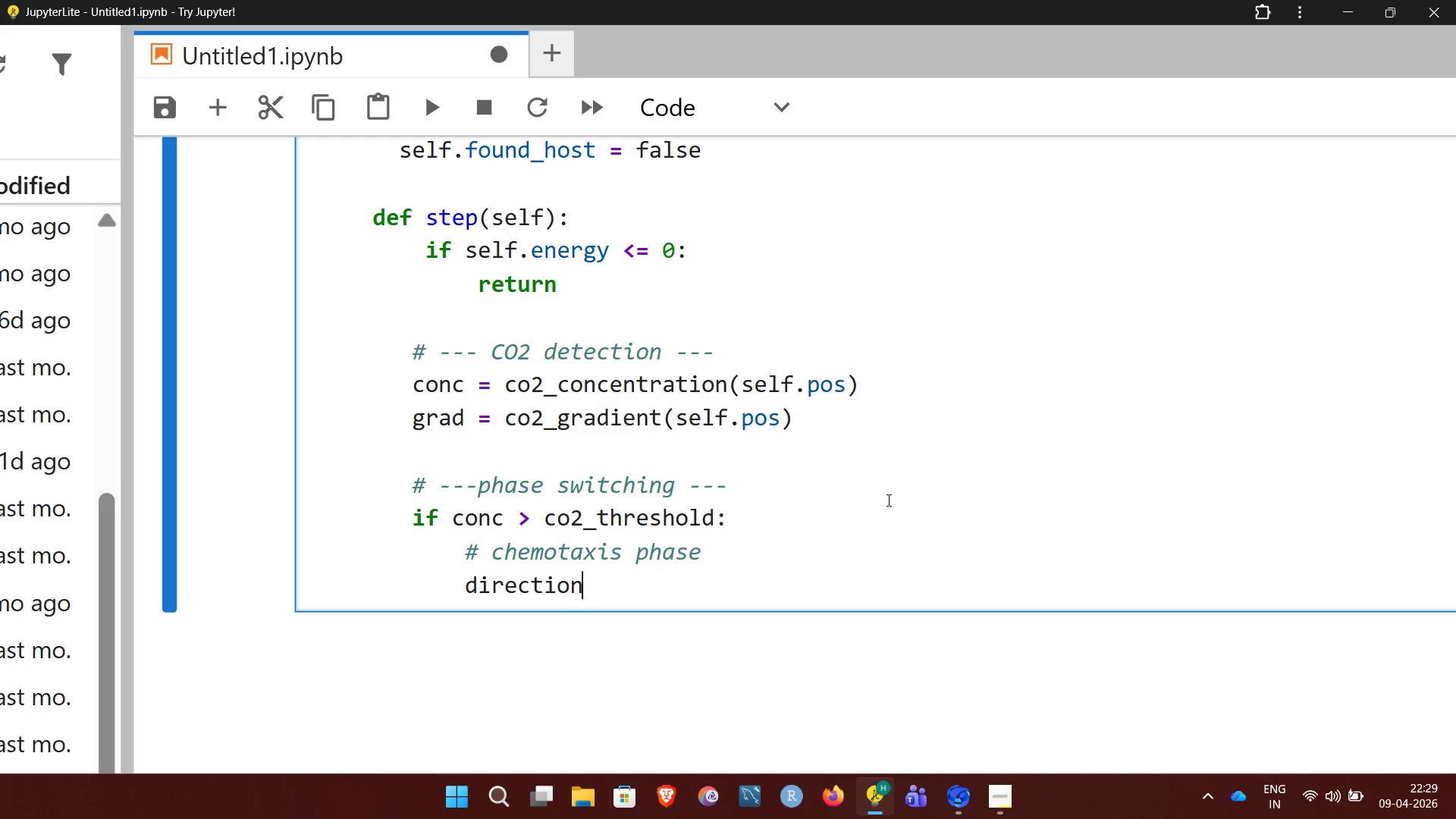 
wait(8.0)
 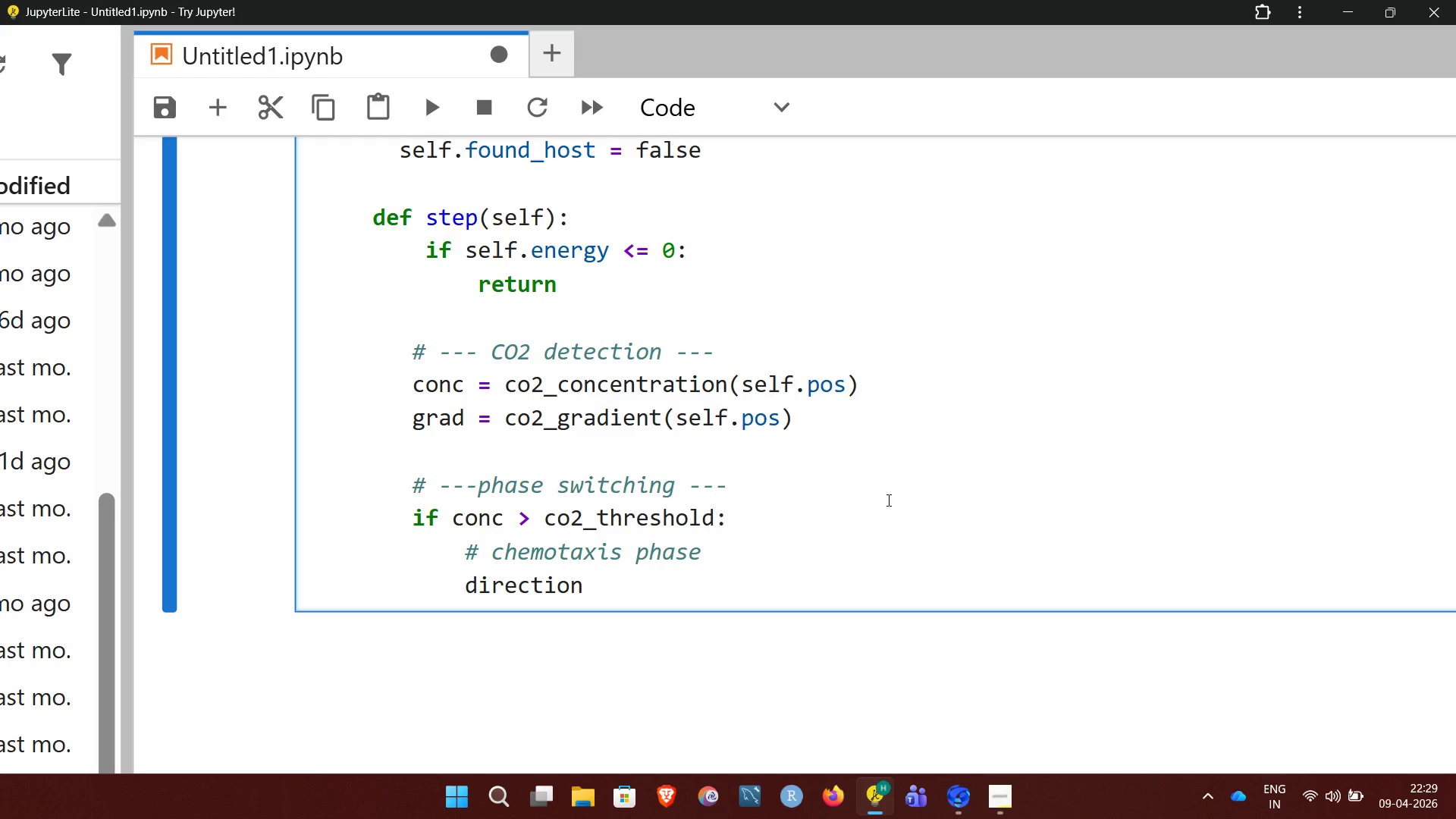 
key(Space)
 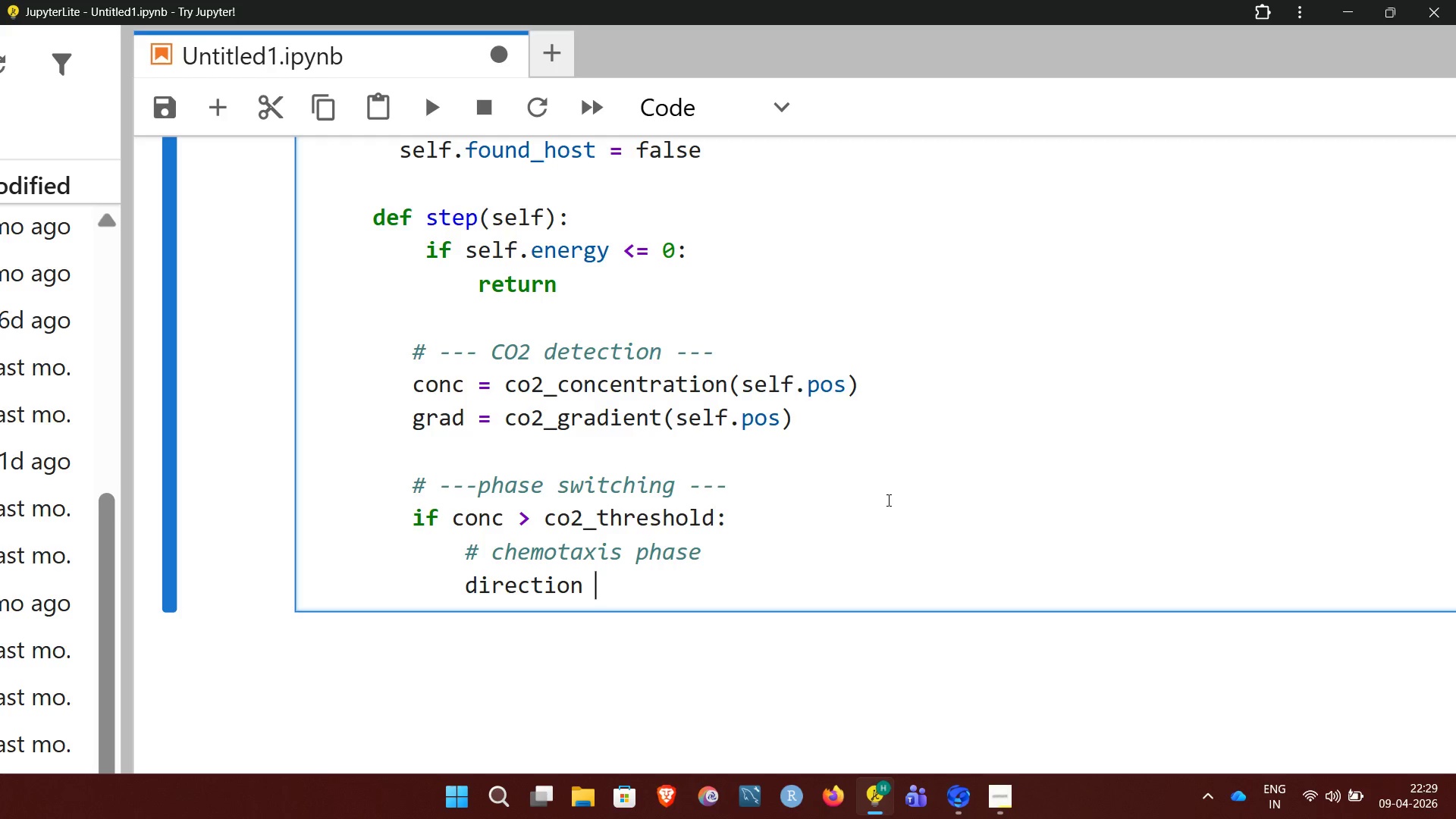 
key(Equal)
 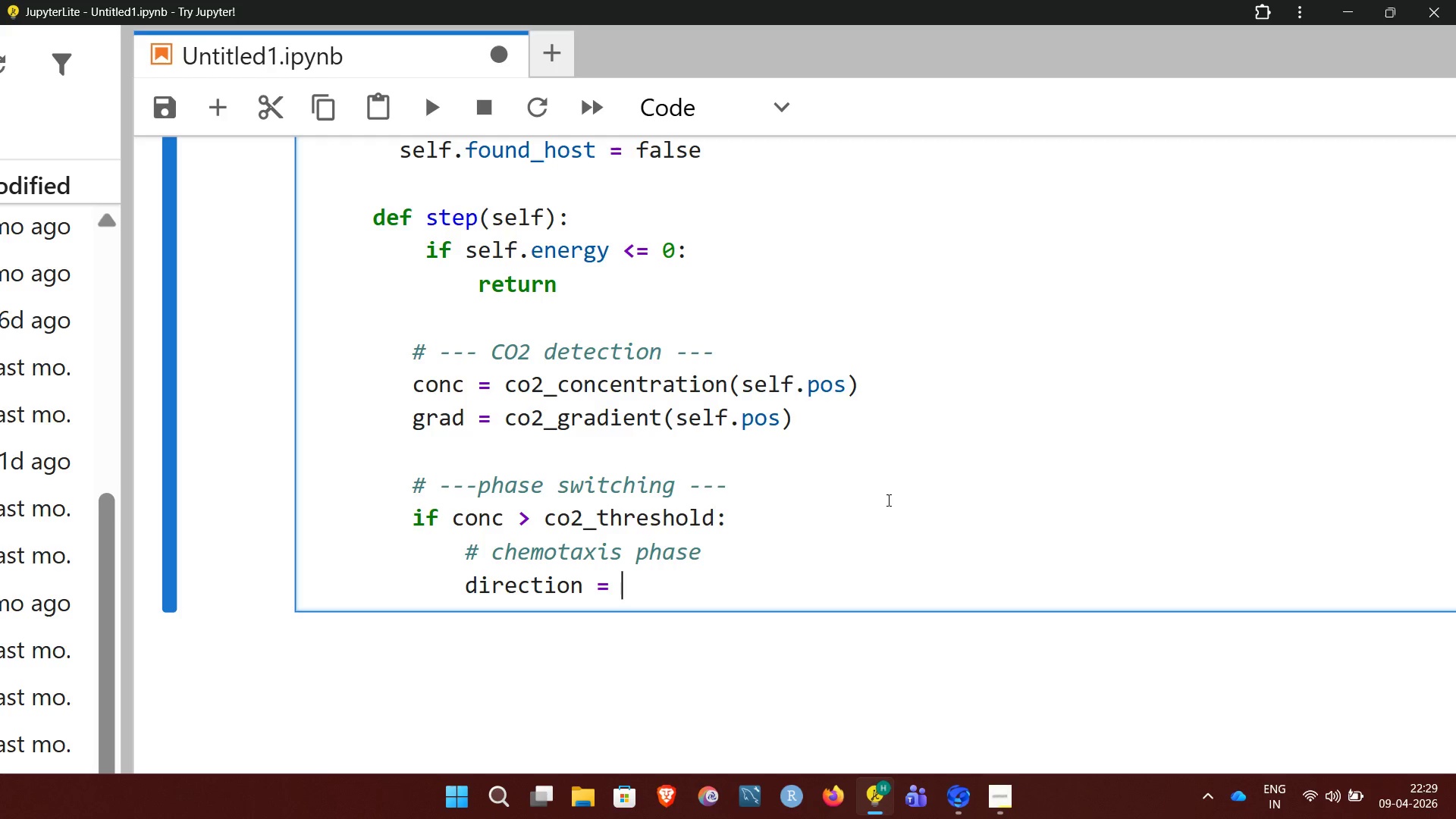 
key(Space)
 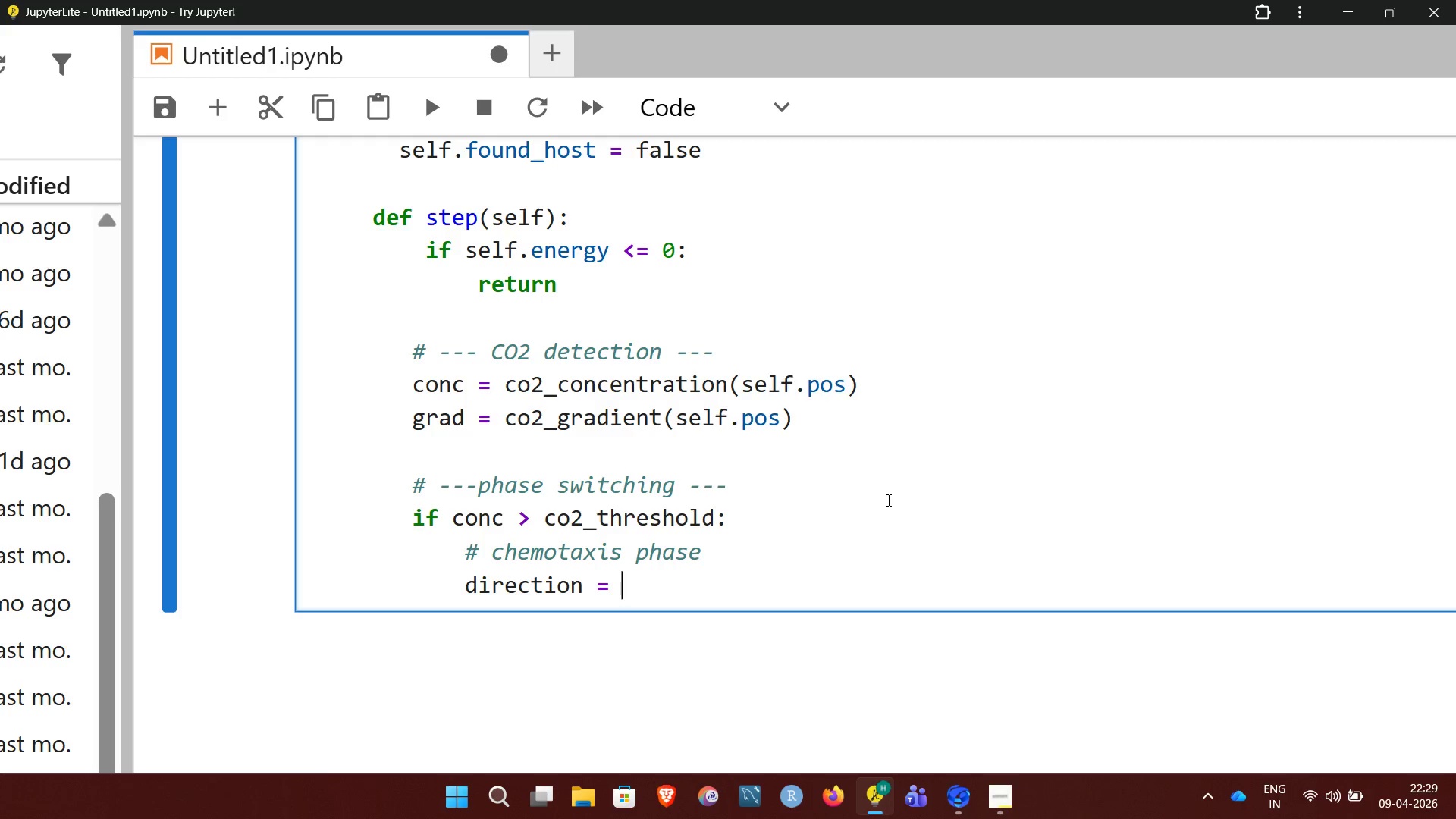 
type(r)
key(Backspace)
type(grad)
 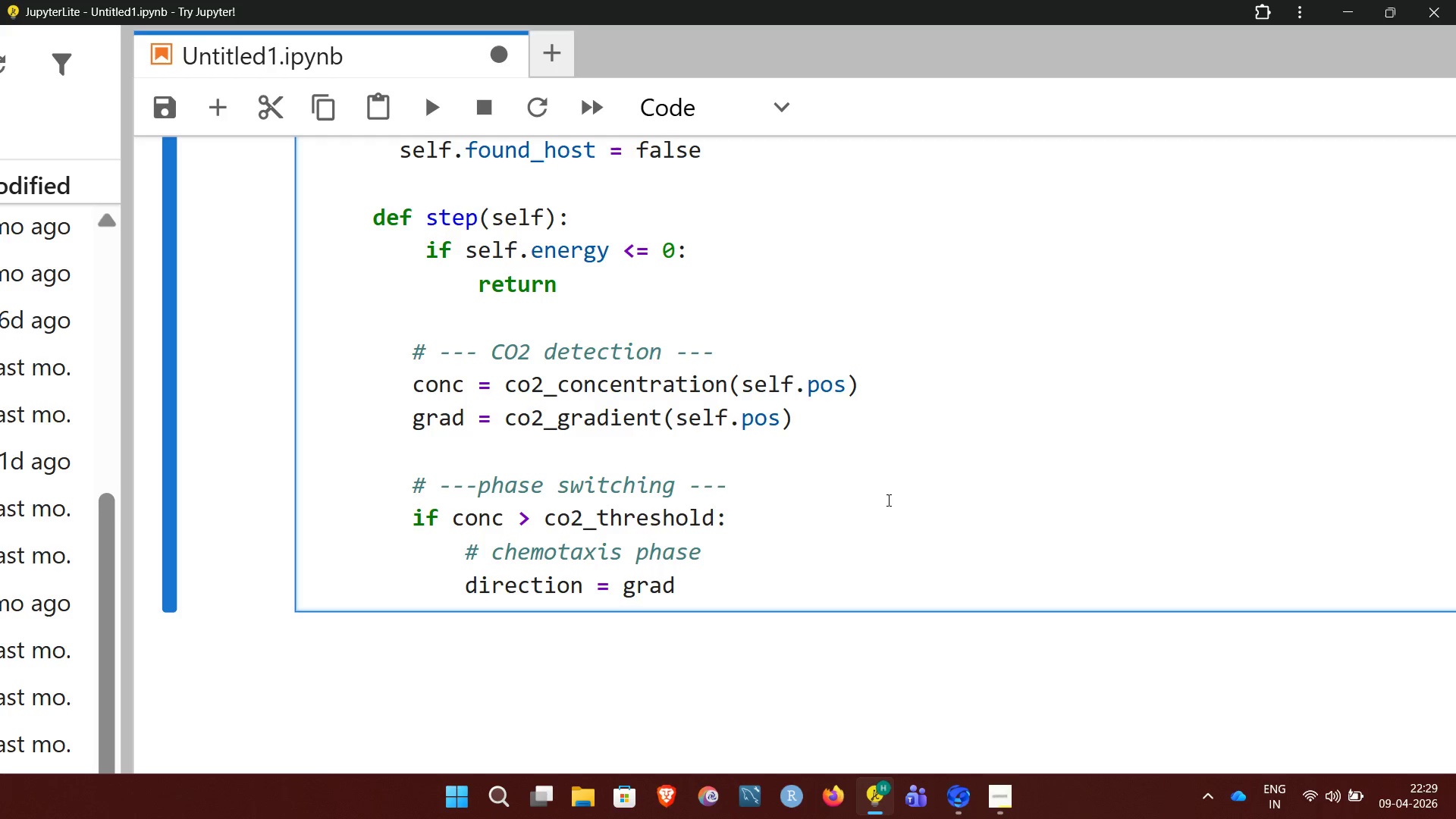 
type( / (np.linalg.norm(grad) + 1e-8))
 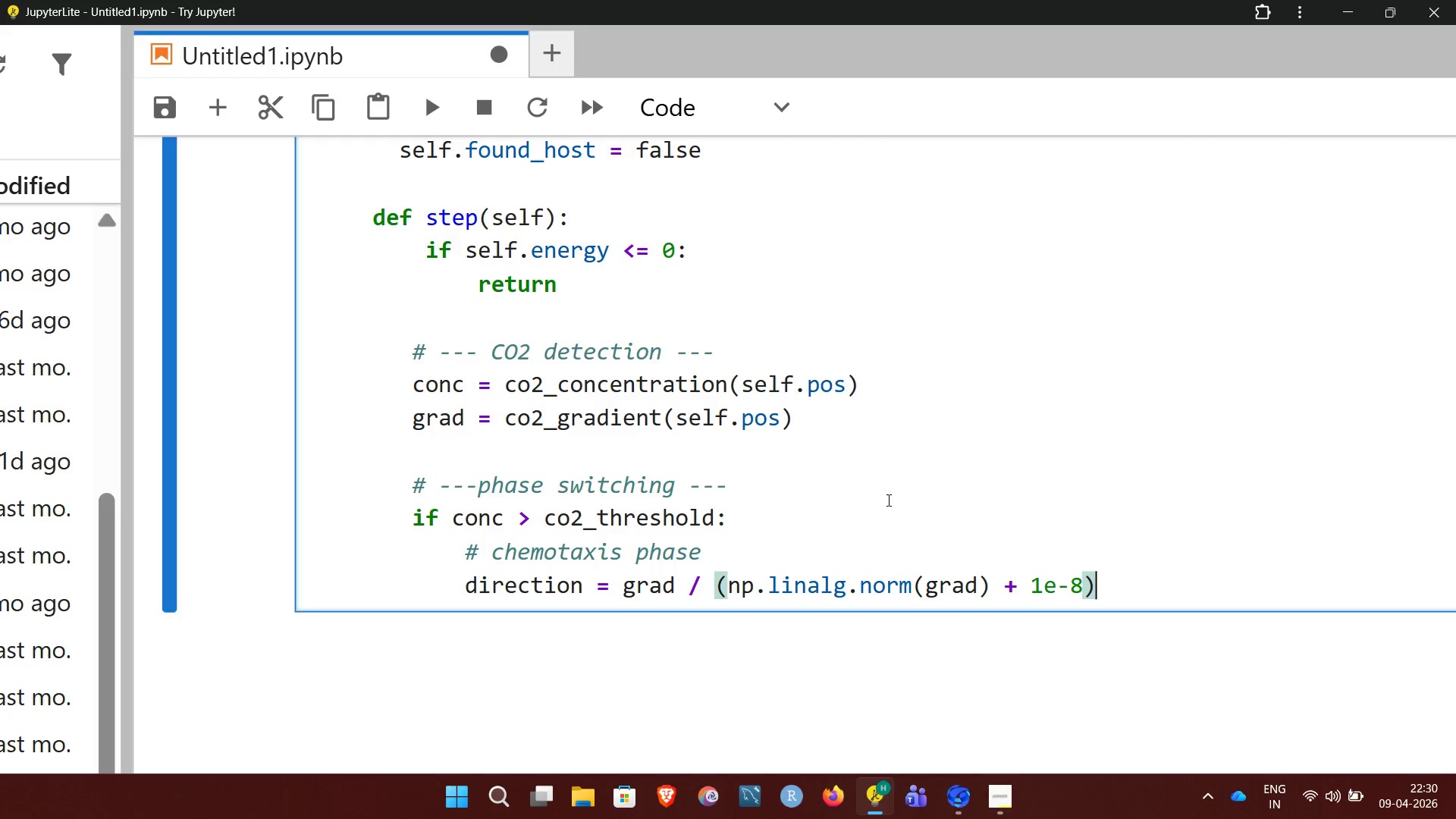 
key(Enter)
 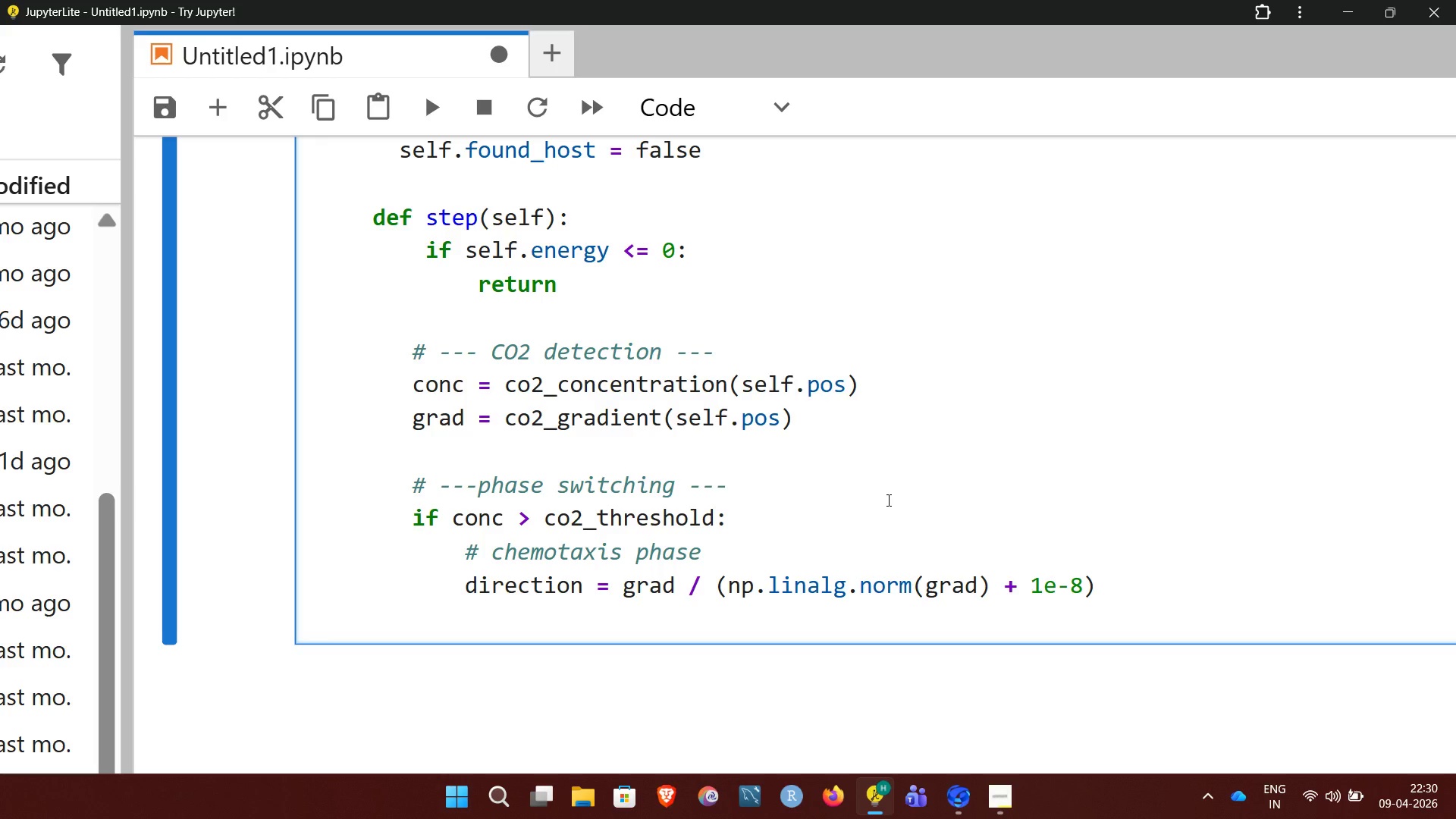 
wait(5.91)
 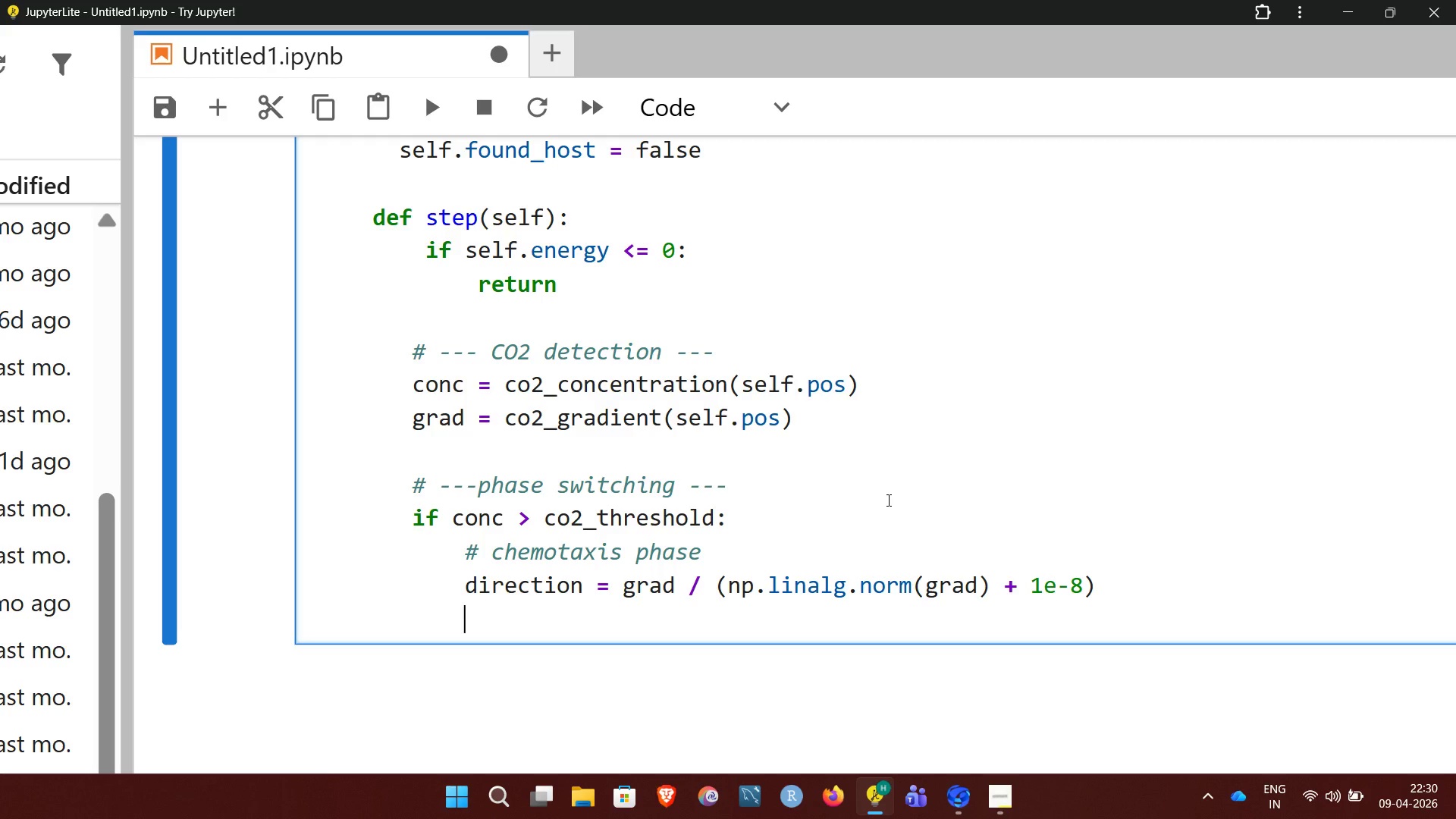 
key(Backspace)
type(else:)
 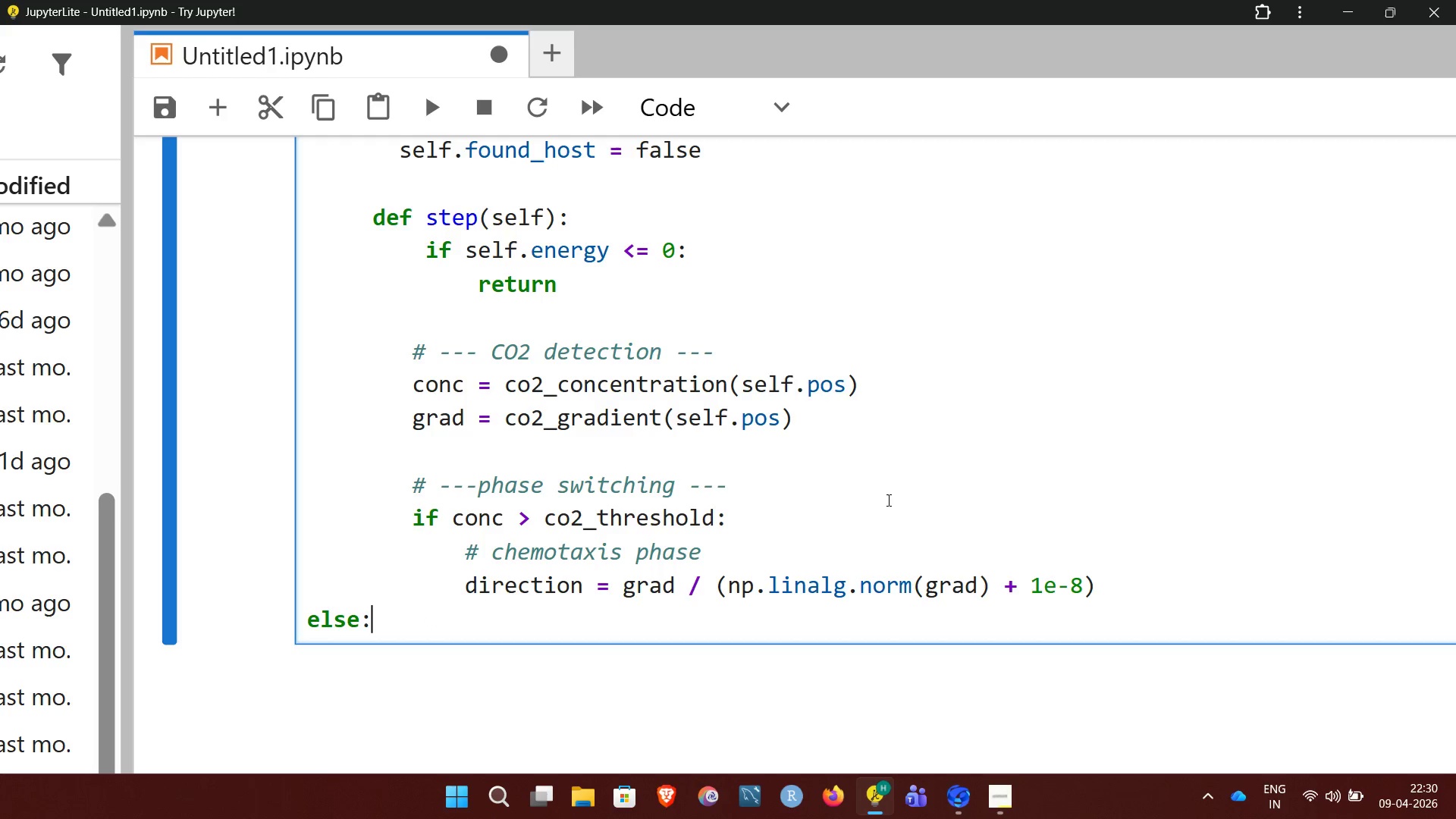 
key(Enter)
 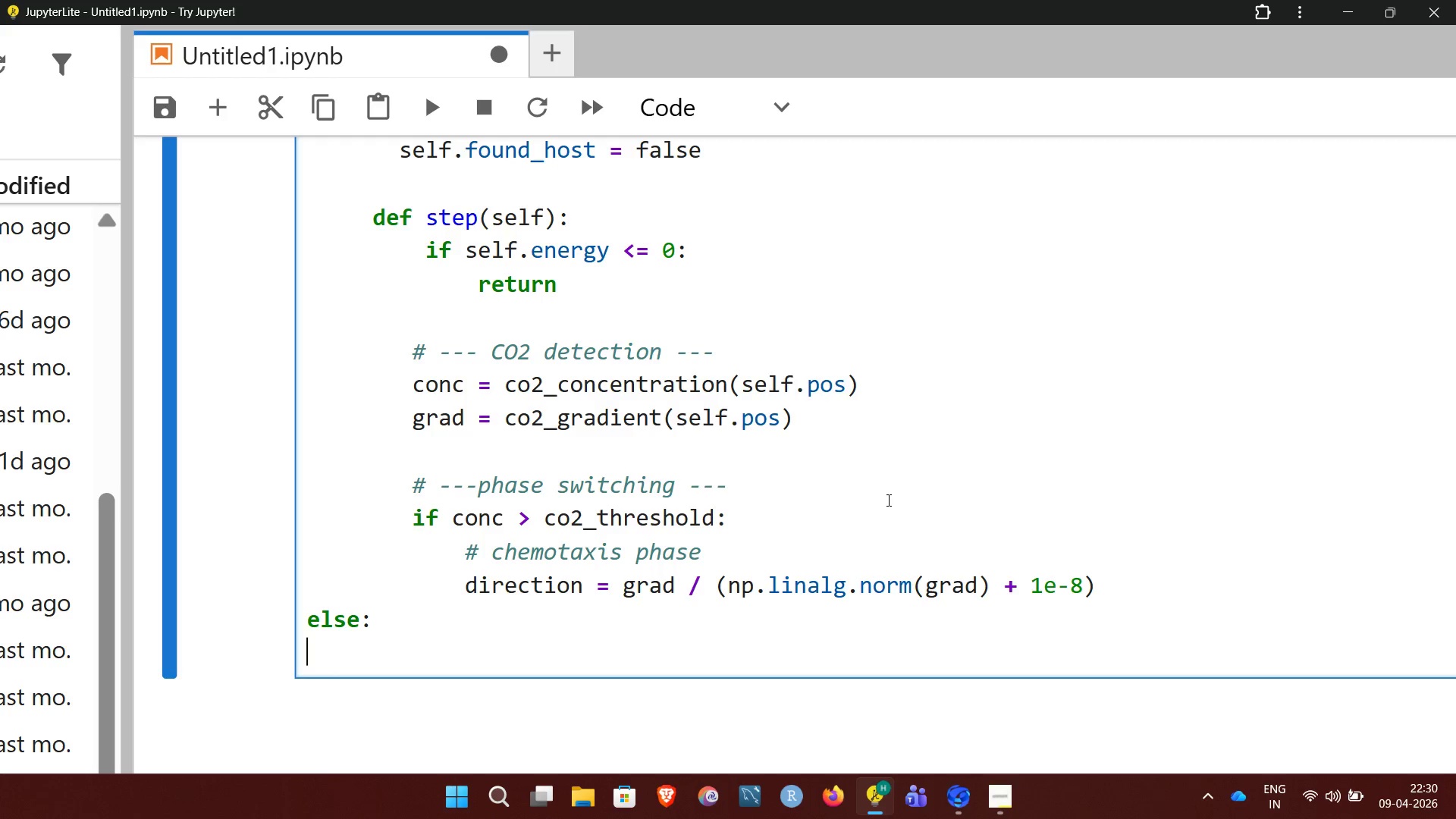 
key(Backspace)
 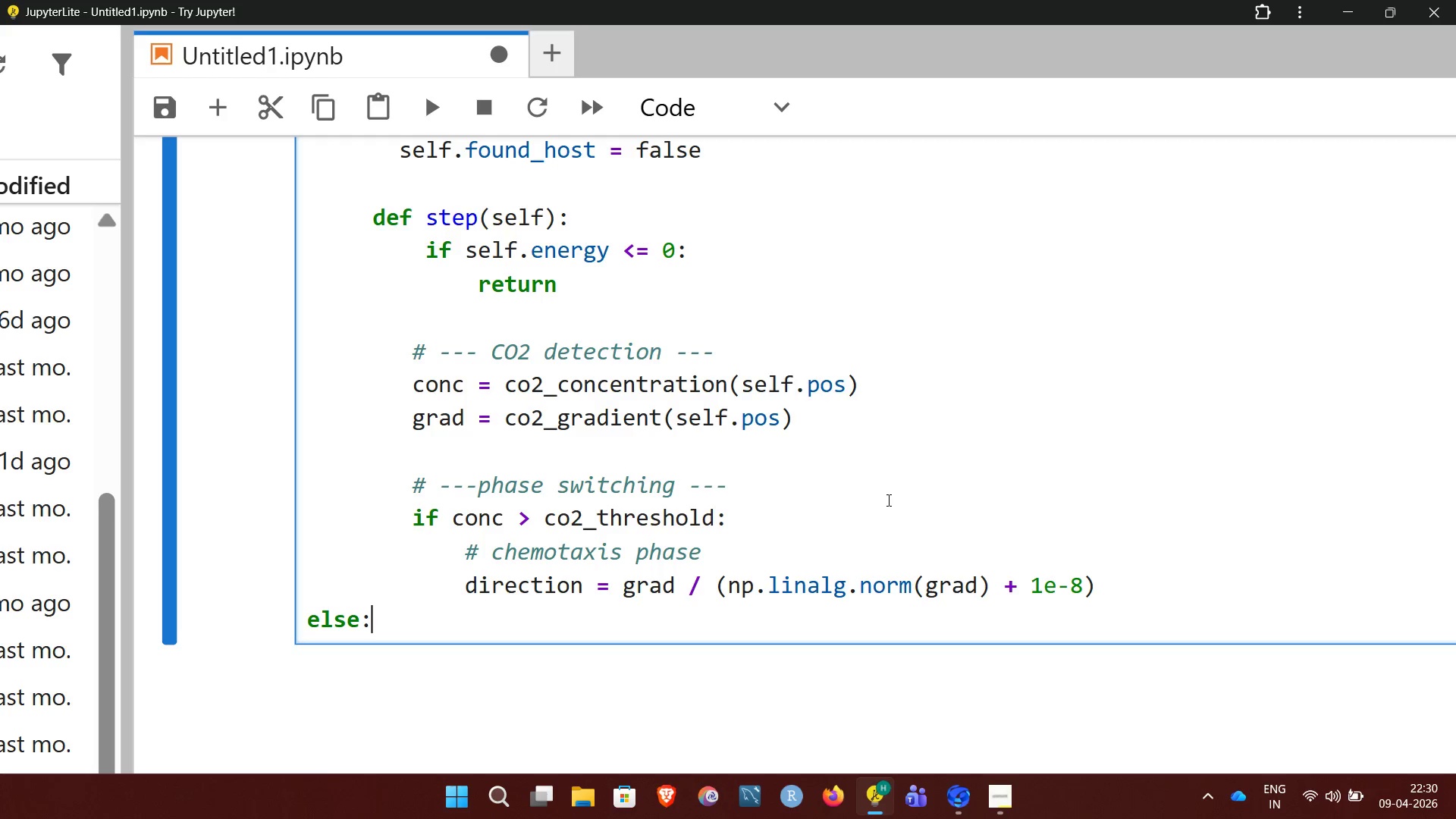 
key(Backspace)
 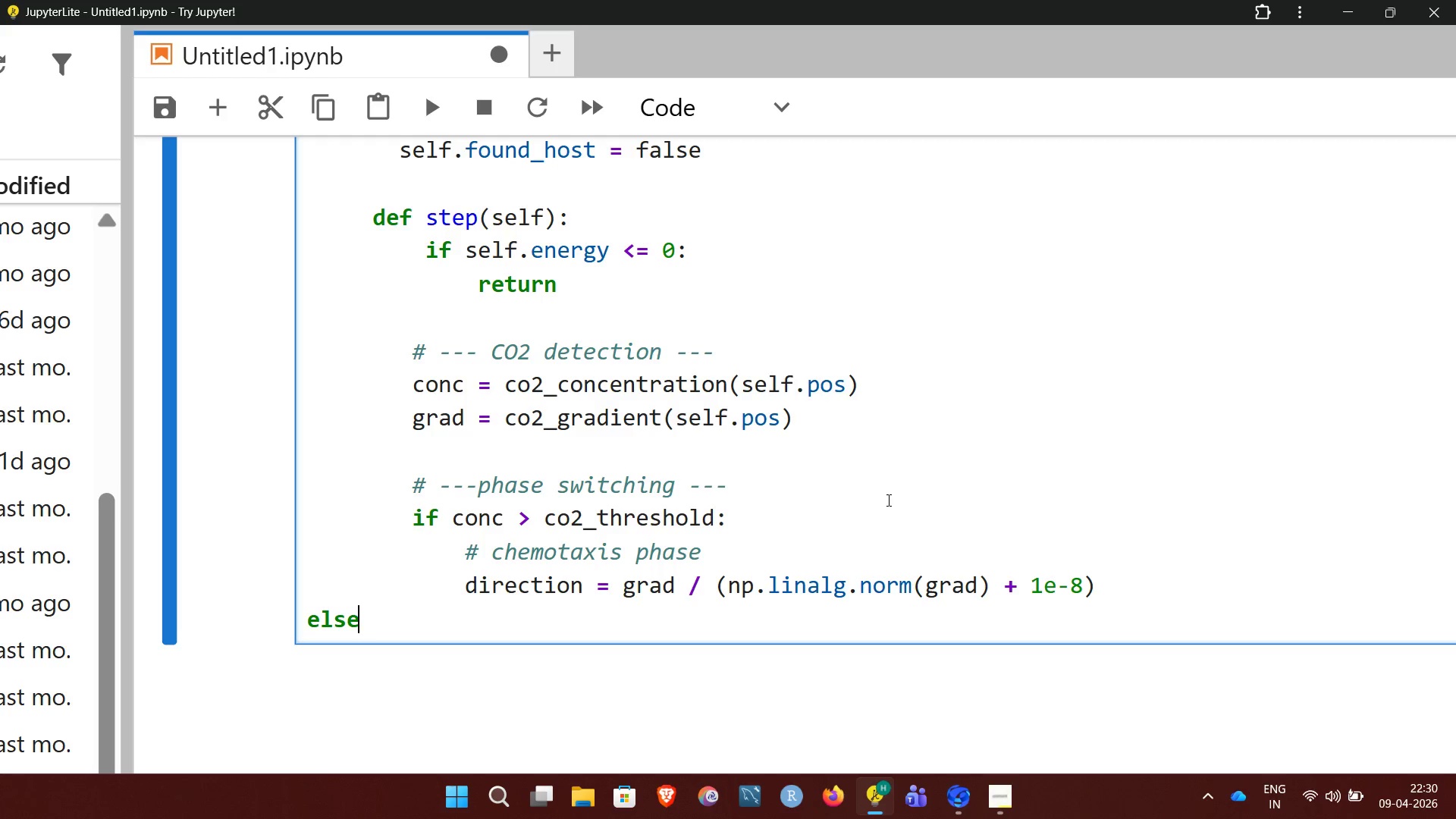 
key(Backspace)
 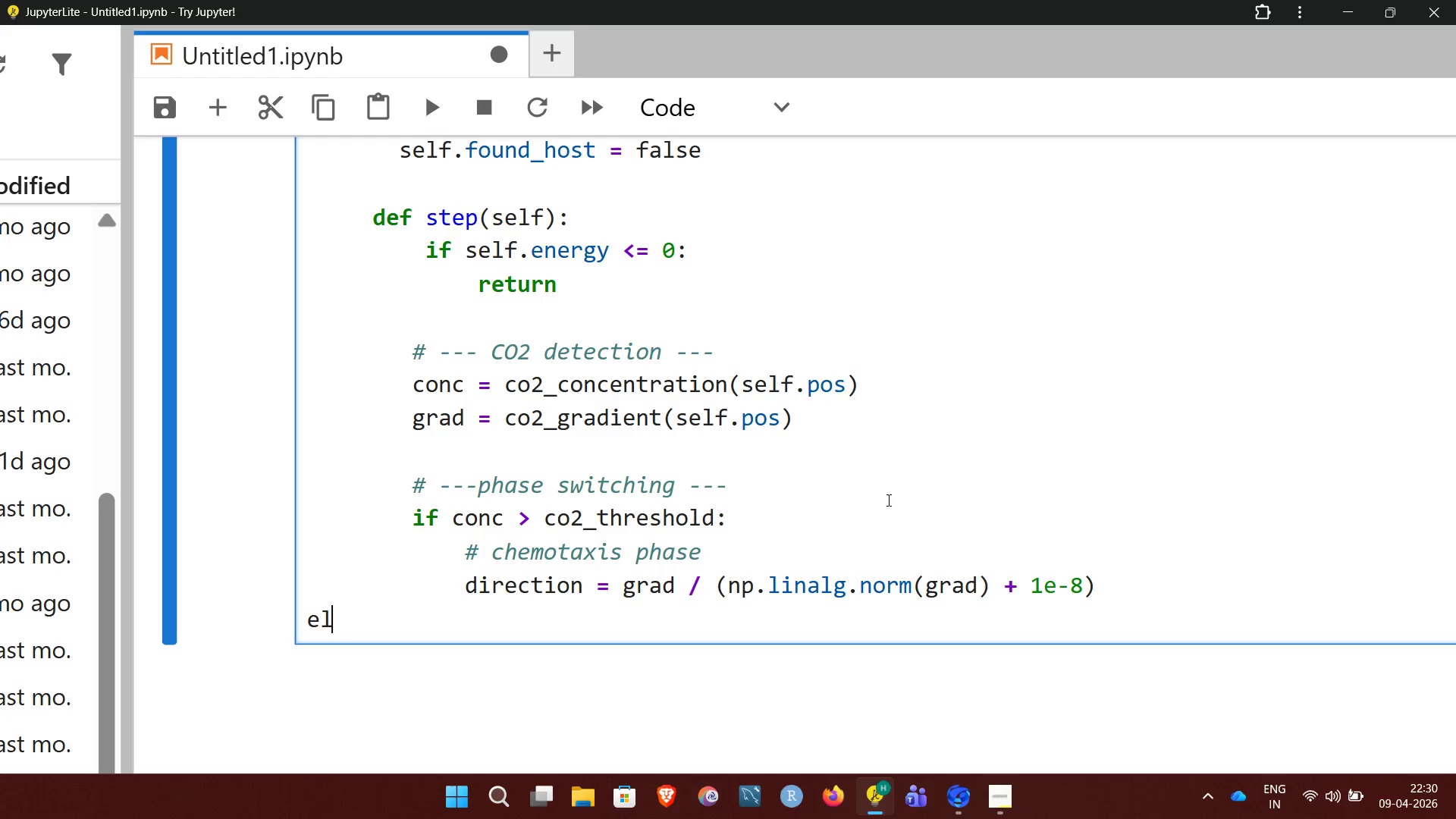 
key(Backspace)
 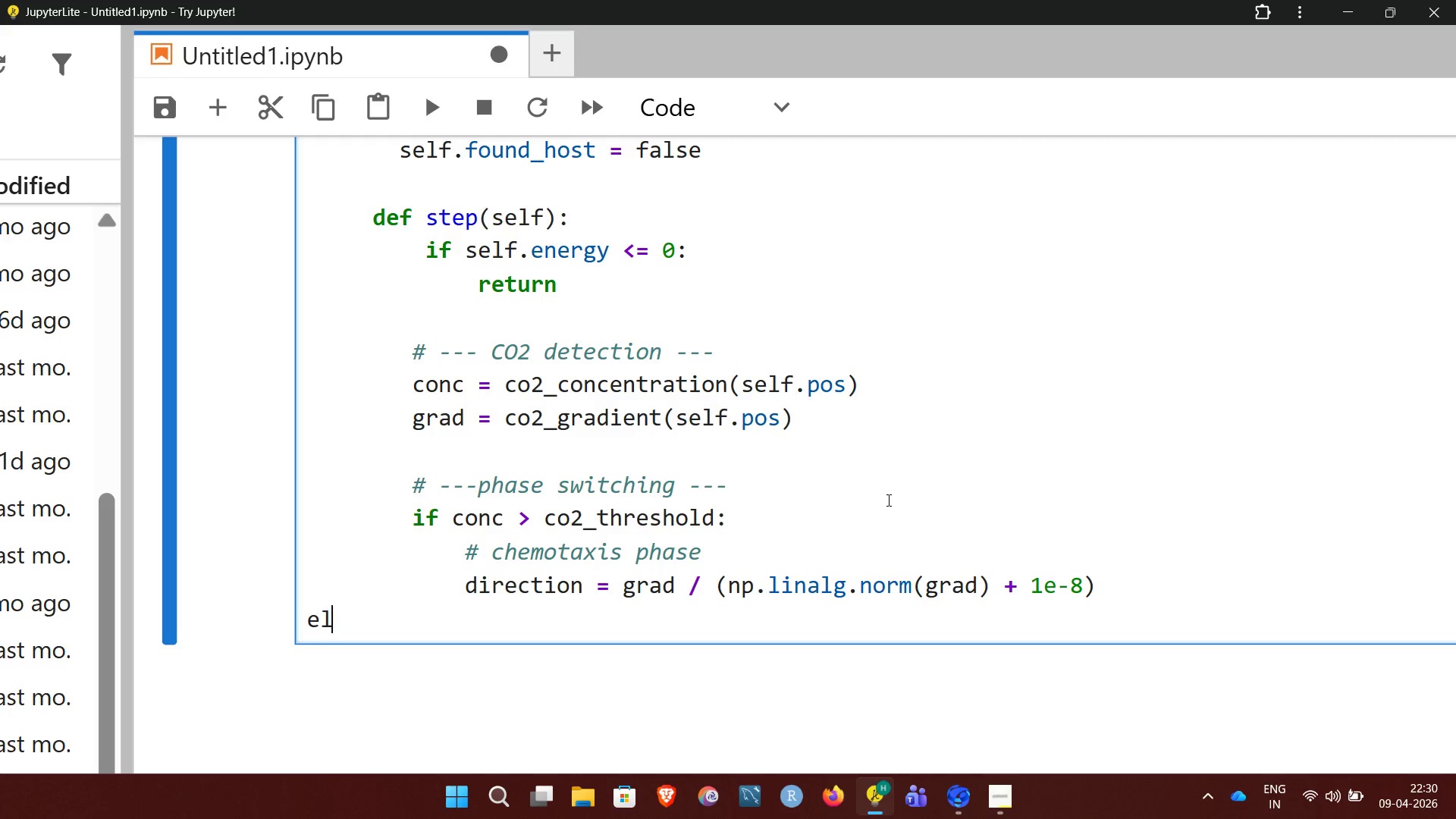 
key(Backspace)
 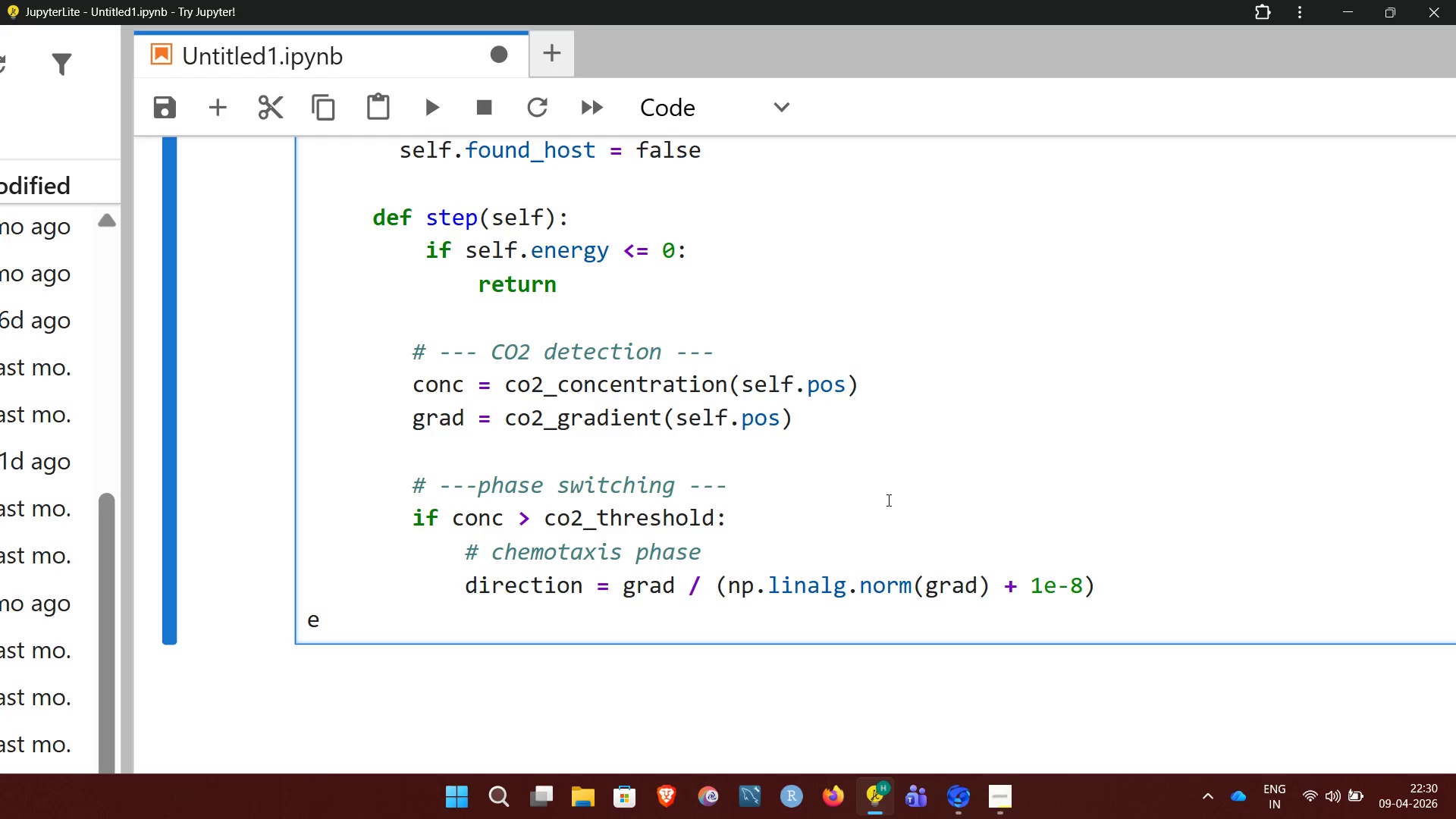 
key(Backspace)
 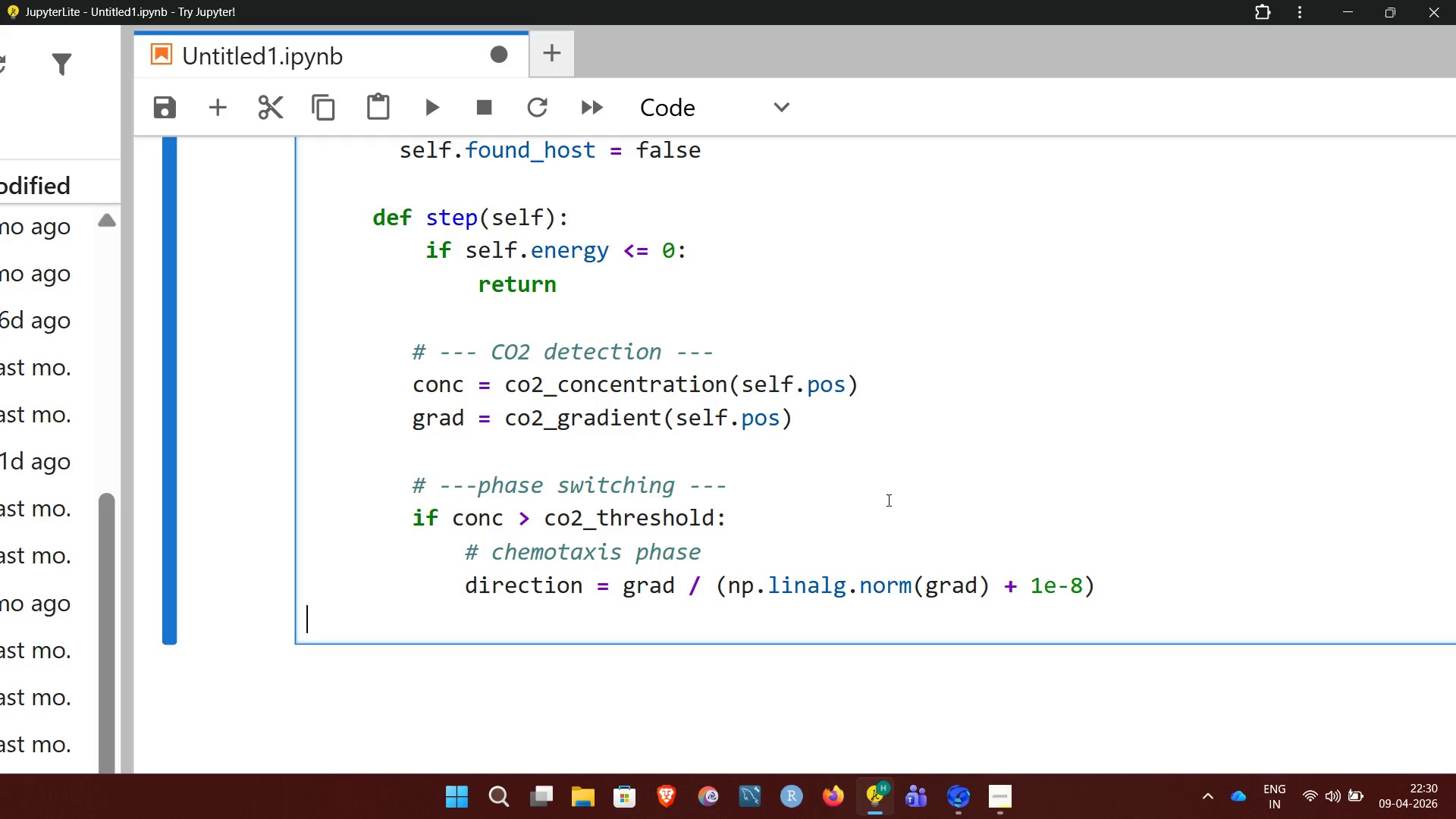 
hold_key(key=Space, duration=0.73)
 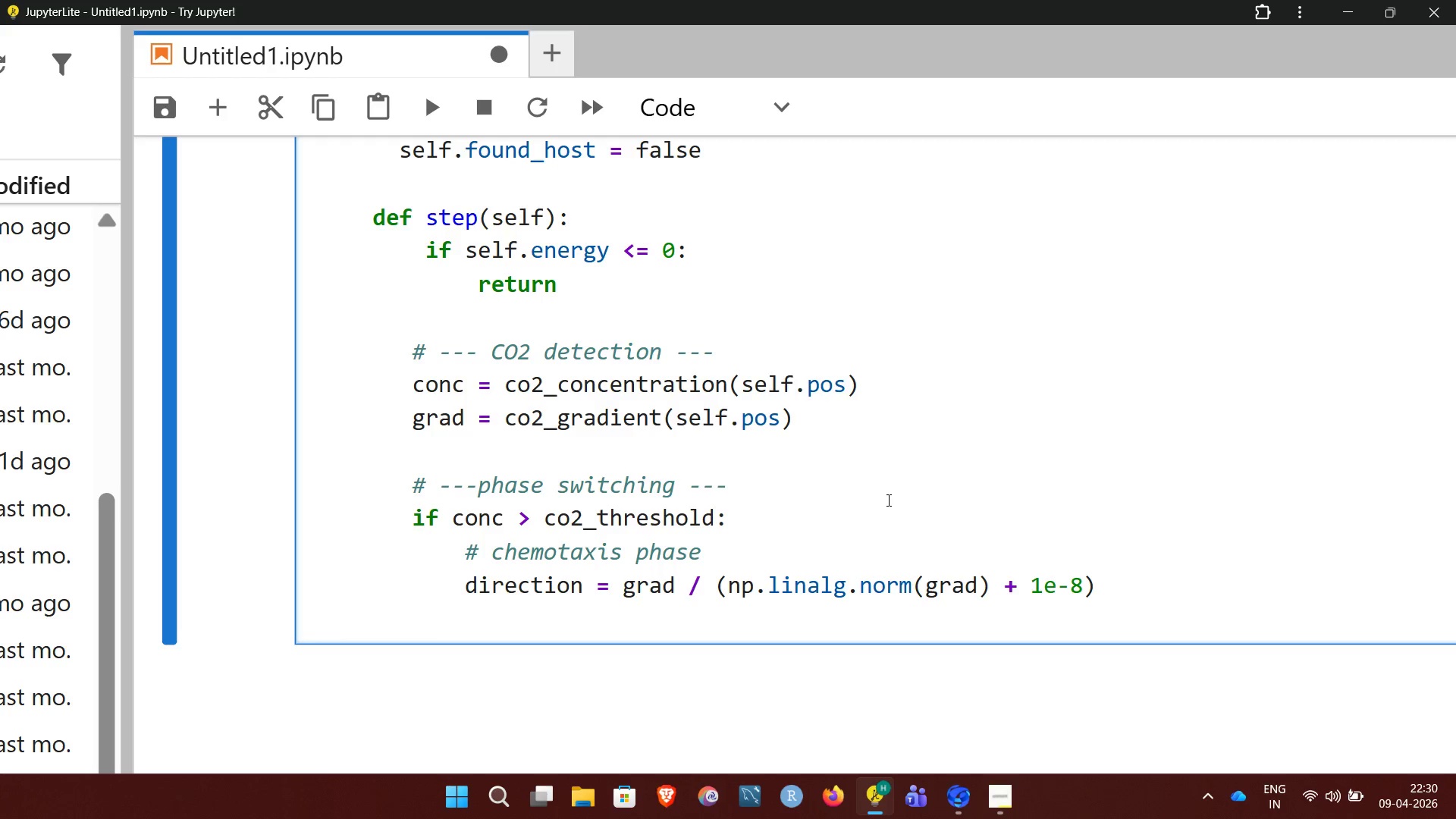 
hold_key(key=Space, duration=16.28)
 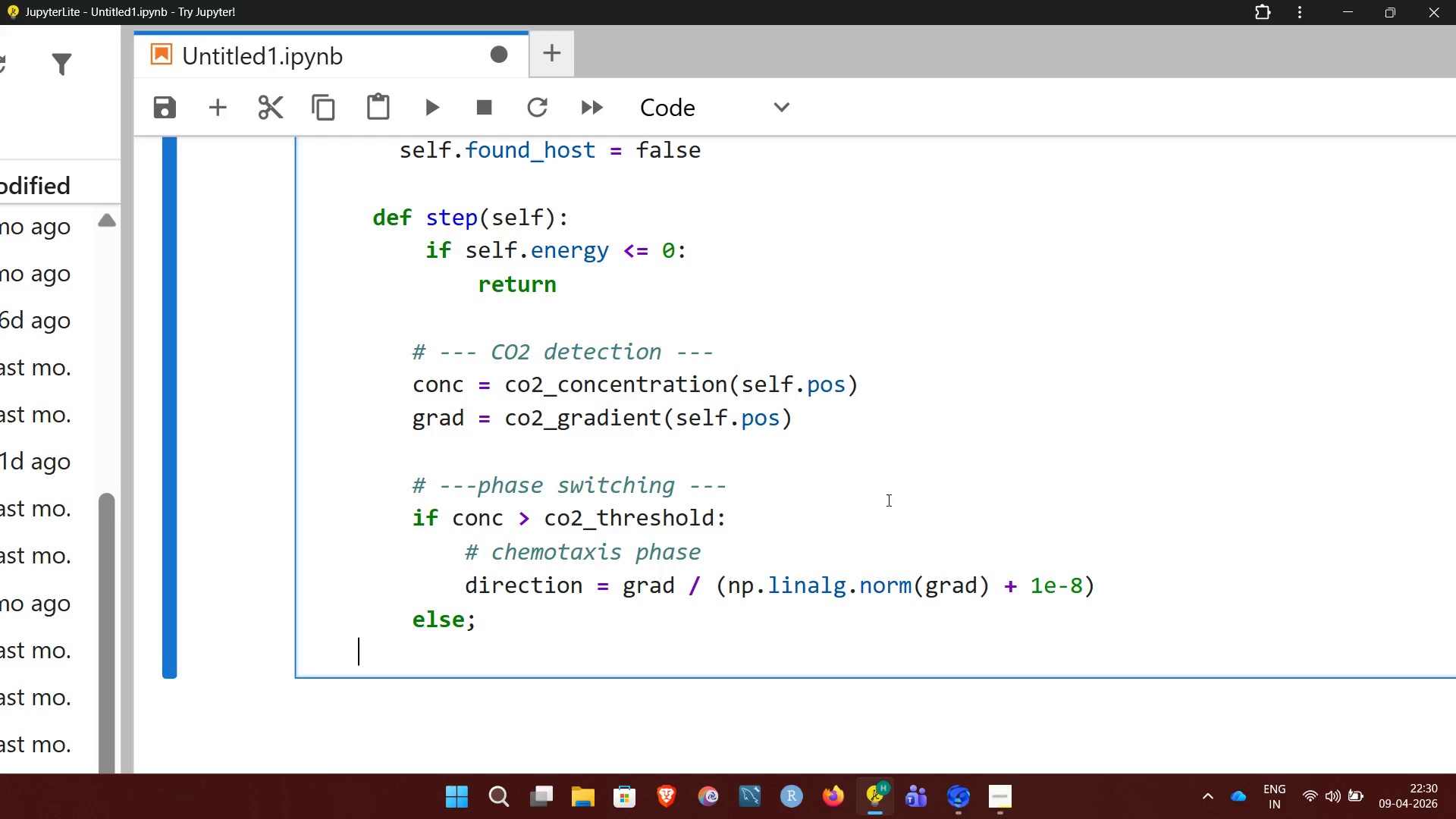 
key(Backspace)
type(else)
 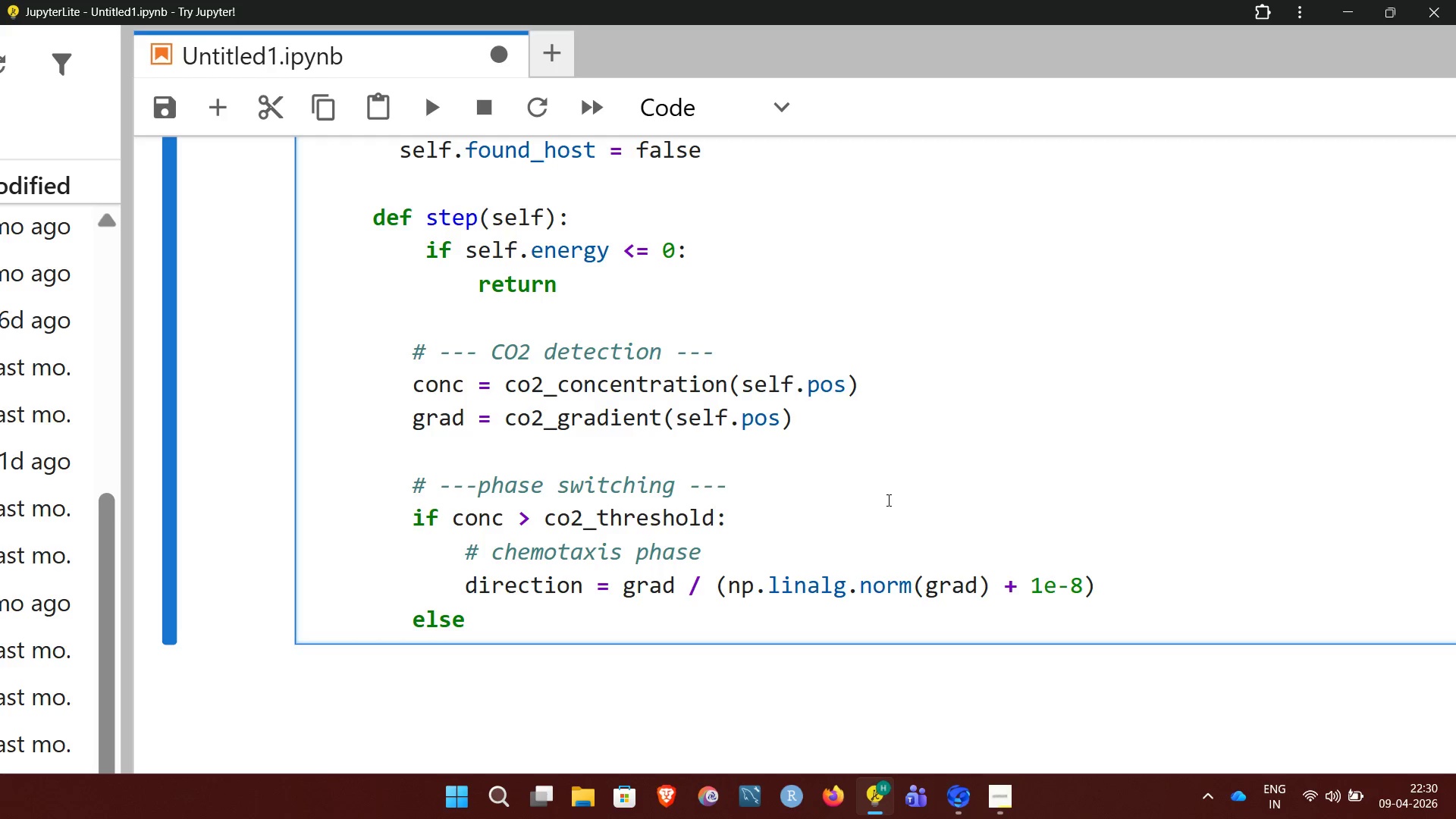 
key(Semicolon)
 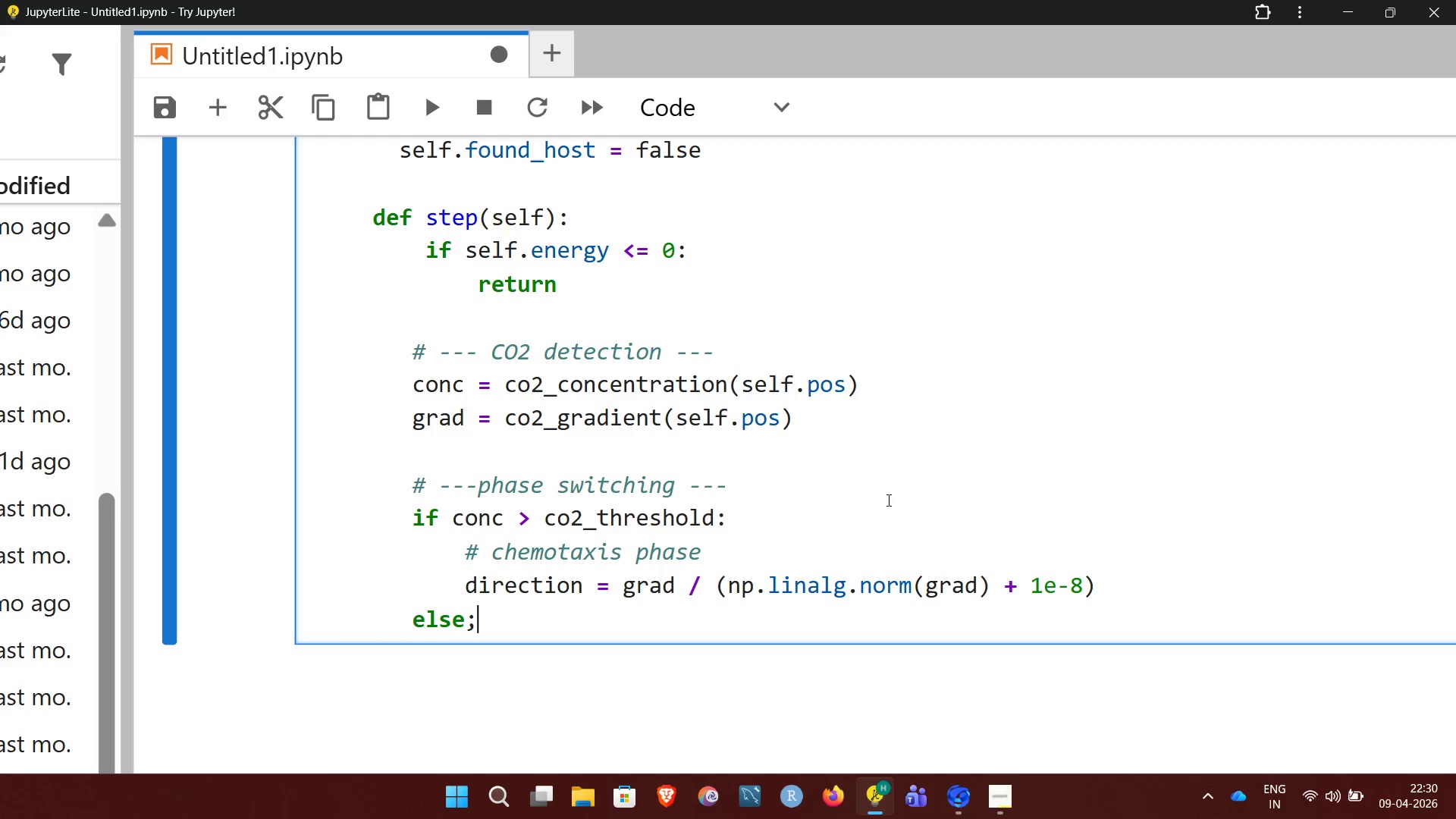 
key(Backspace)
 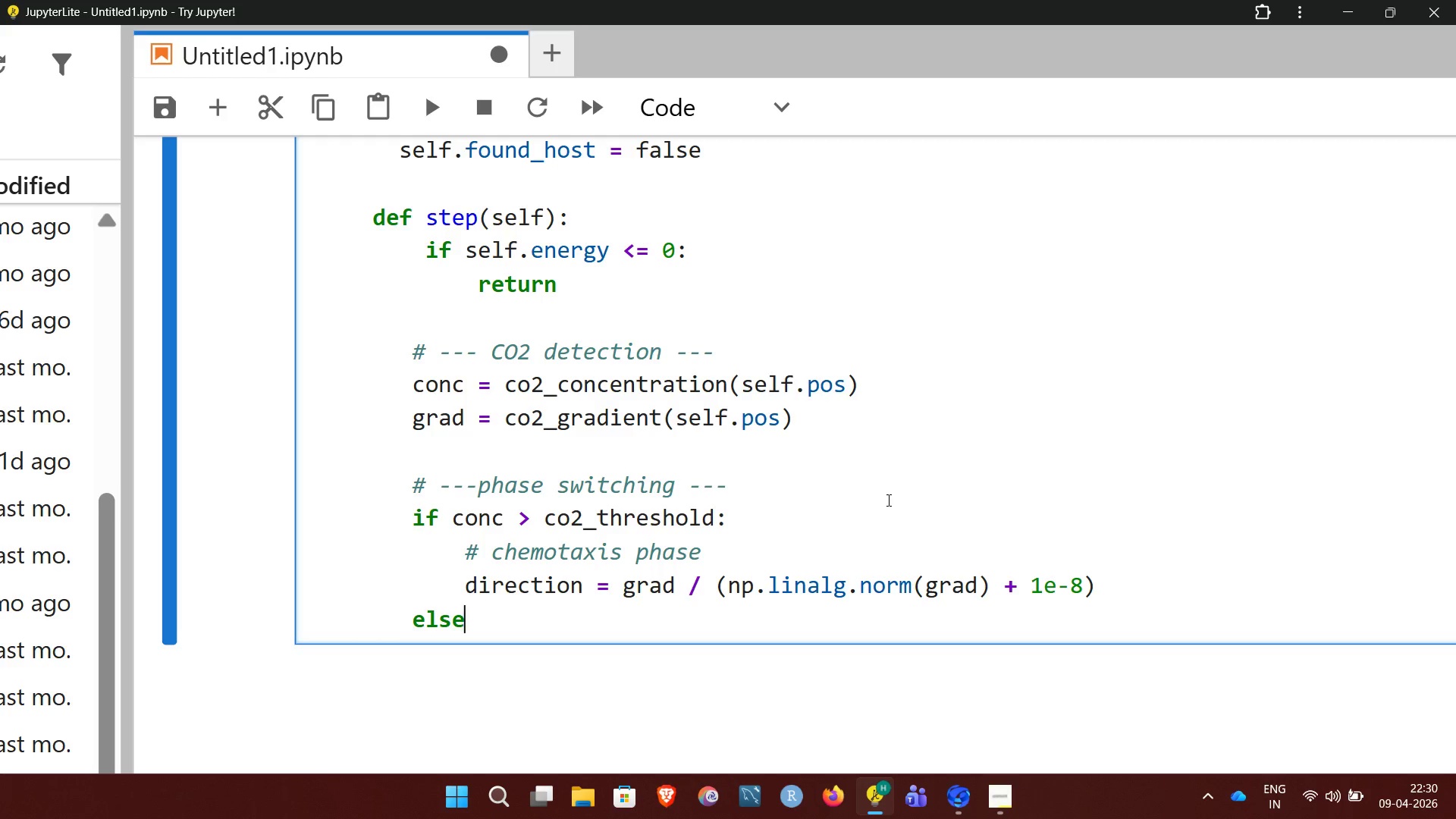 
key(Semicolon)
 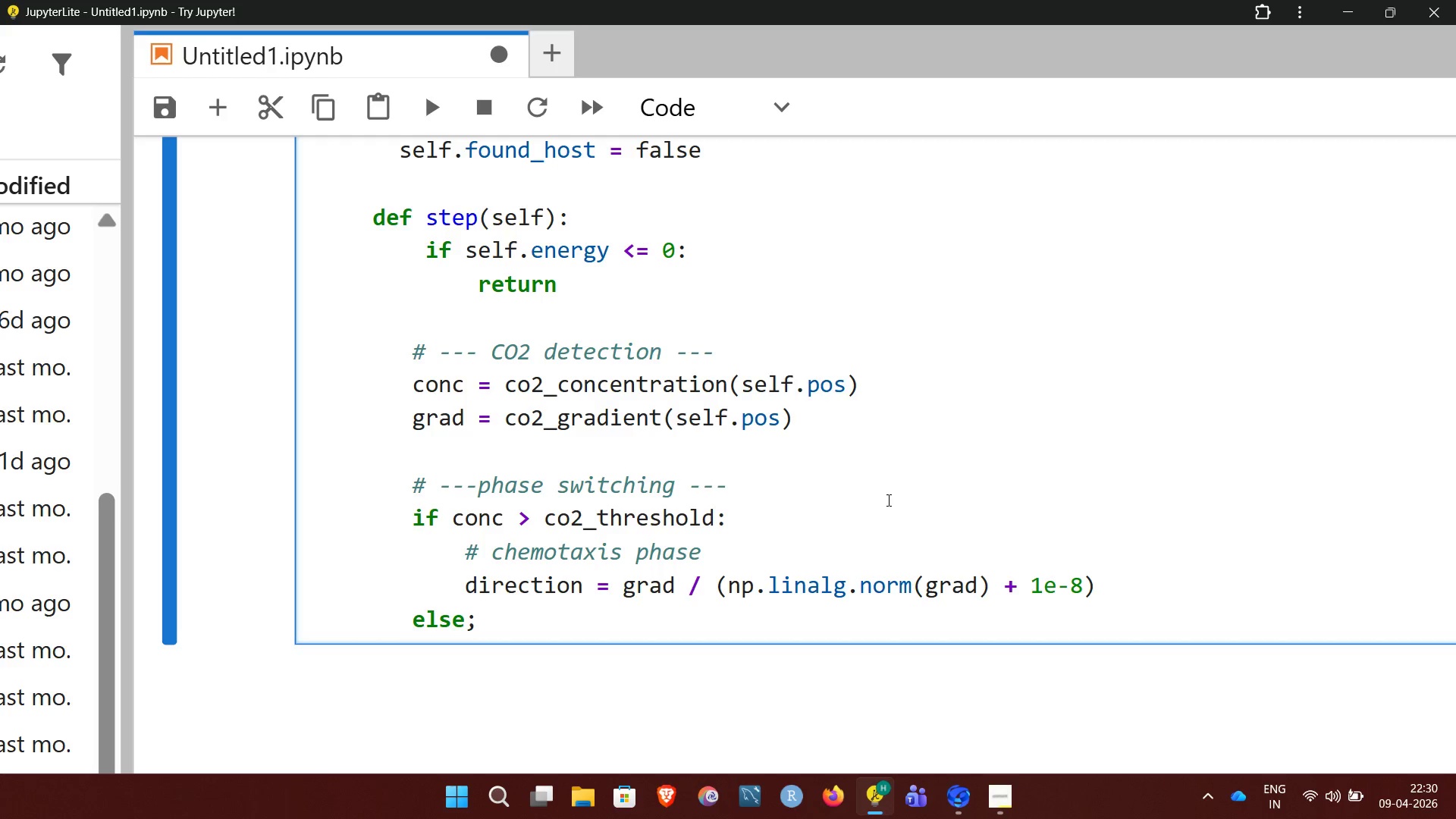 
key(Enter)
 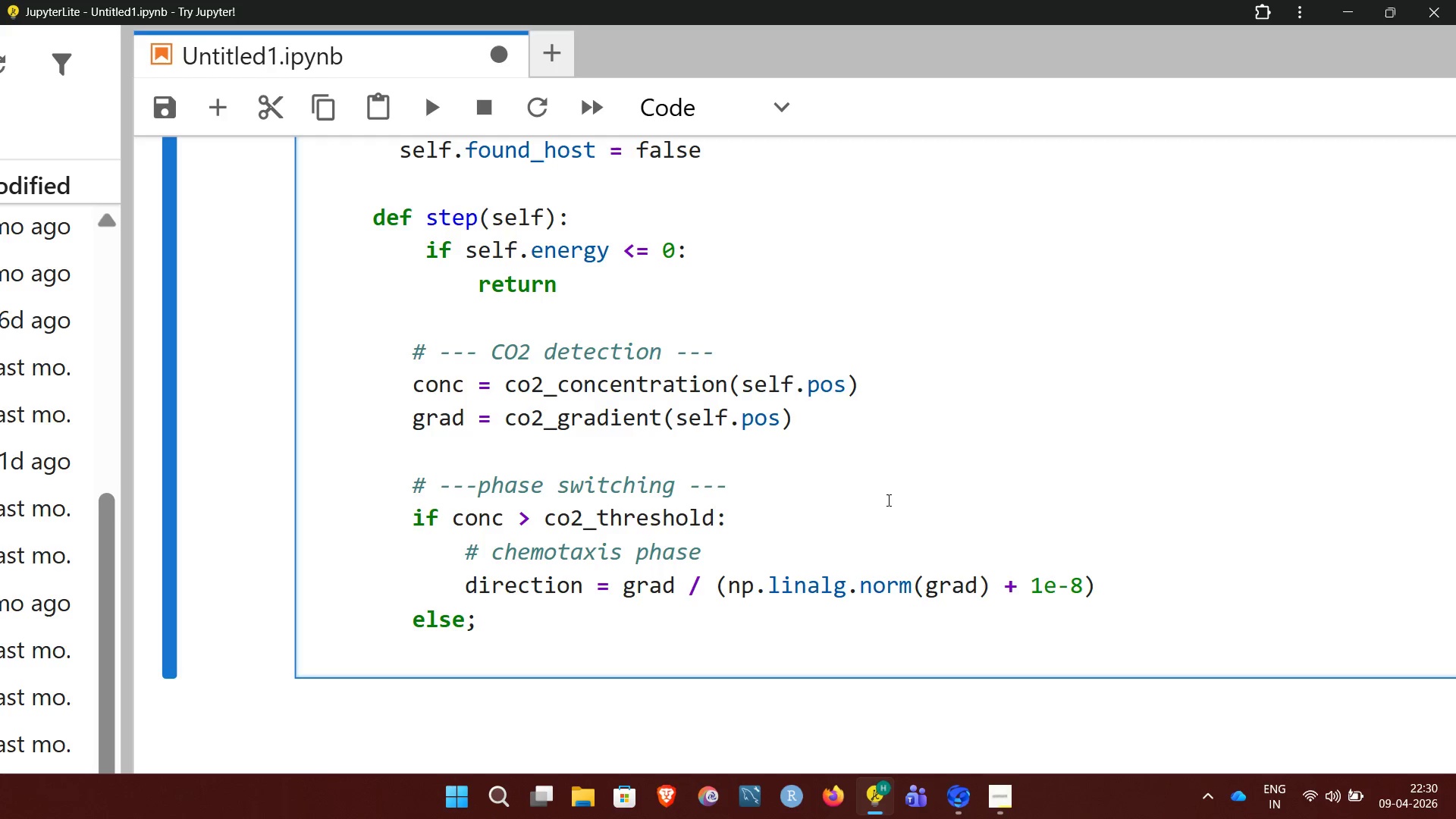 
hold_key(key=Space, duration=0.62)
 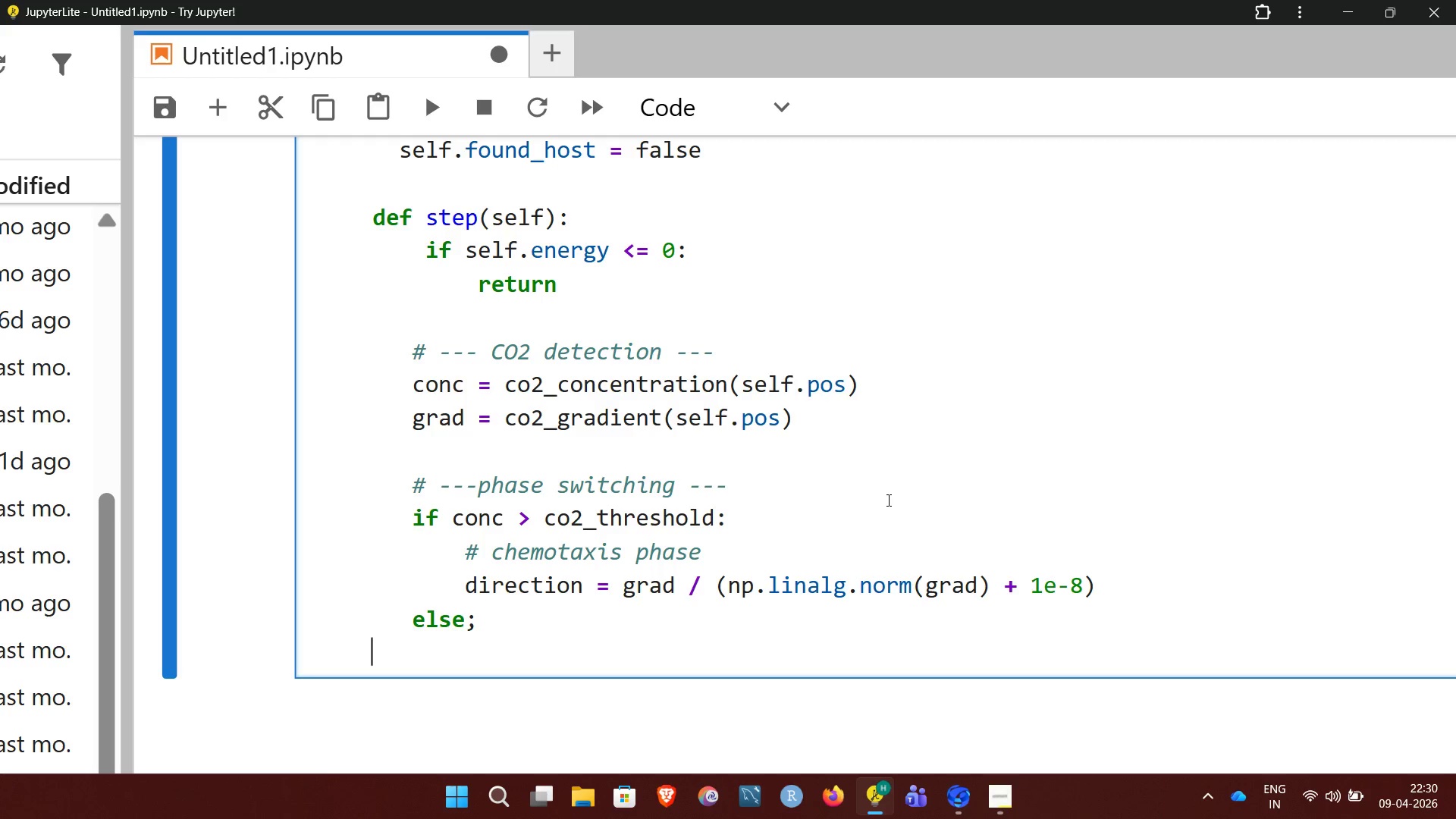 
hold_key(key=Space, duration=0.45)
 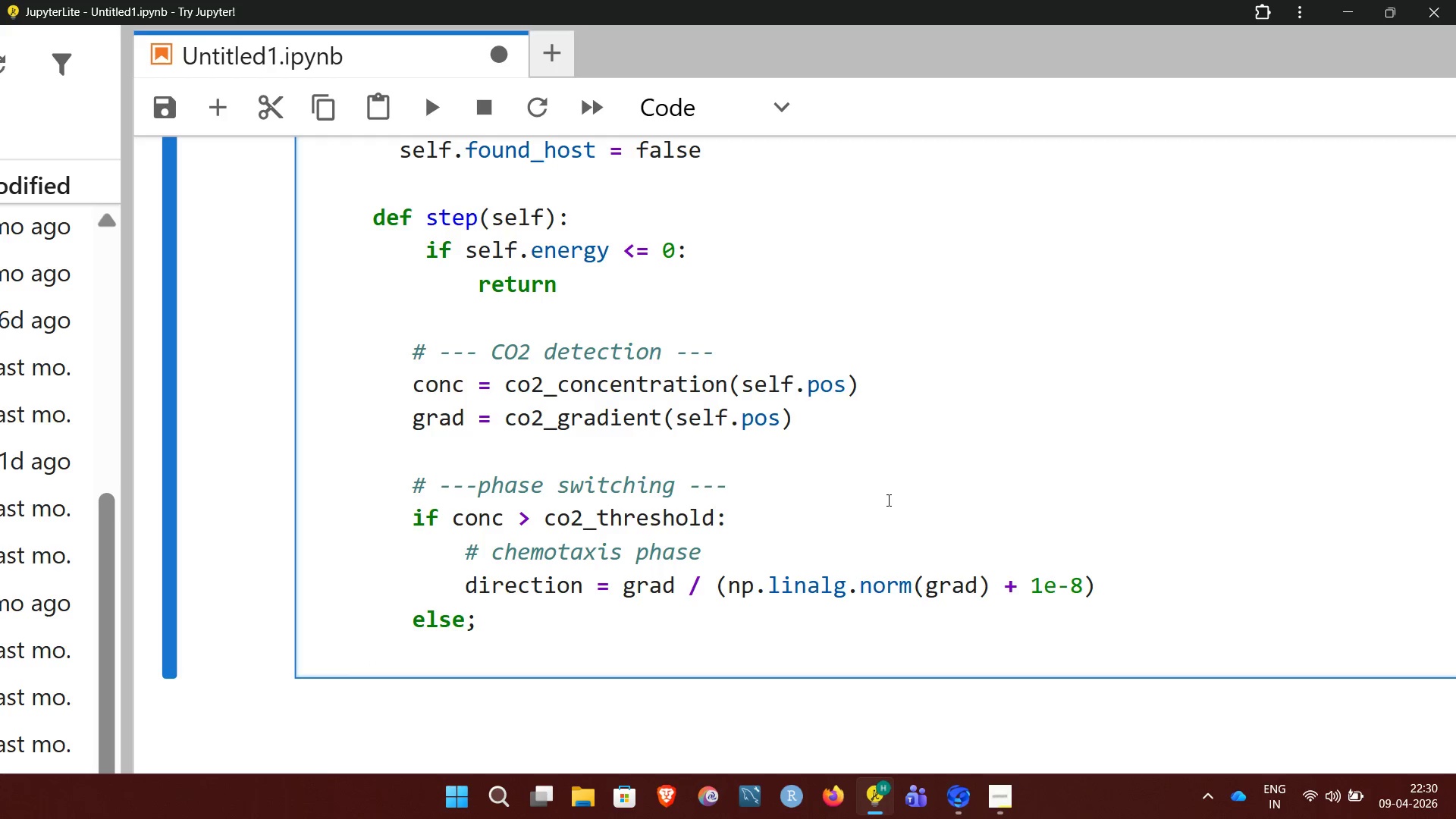 
key(Space)
 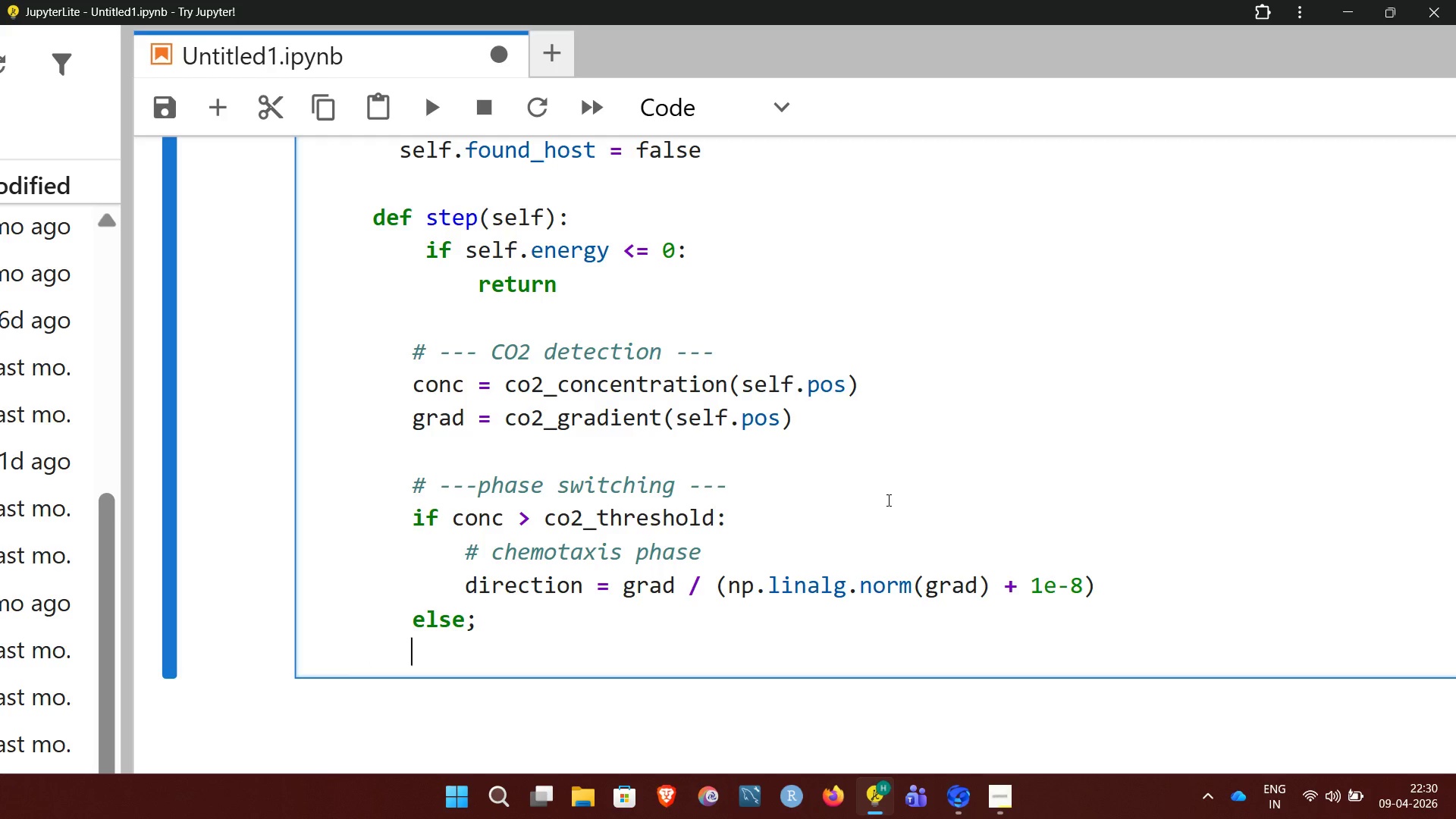 
key(Space)
 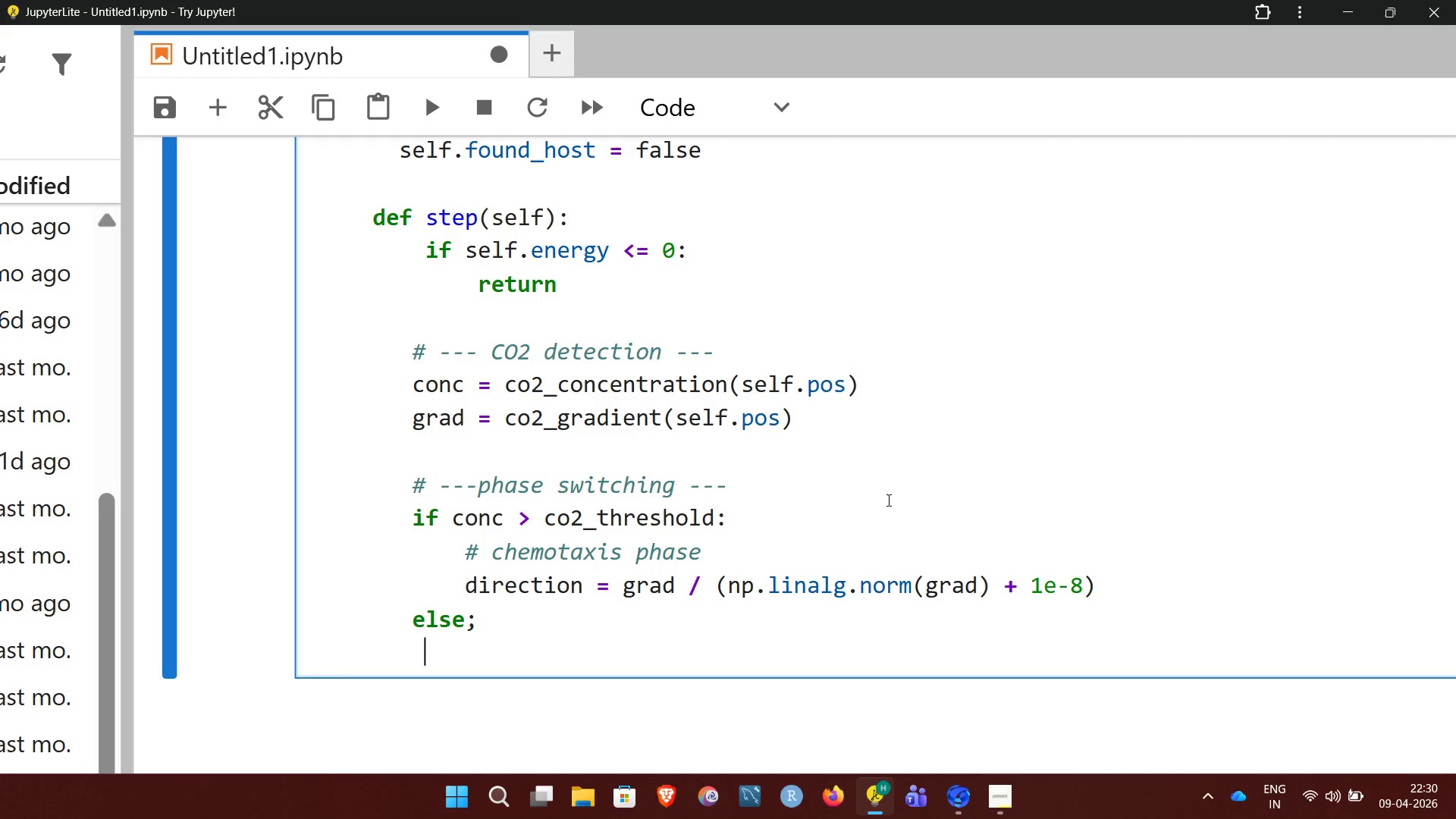 
key(Space)
 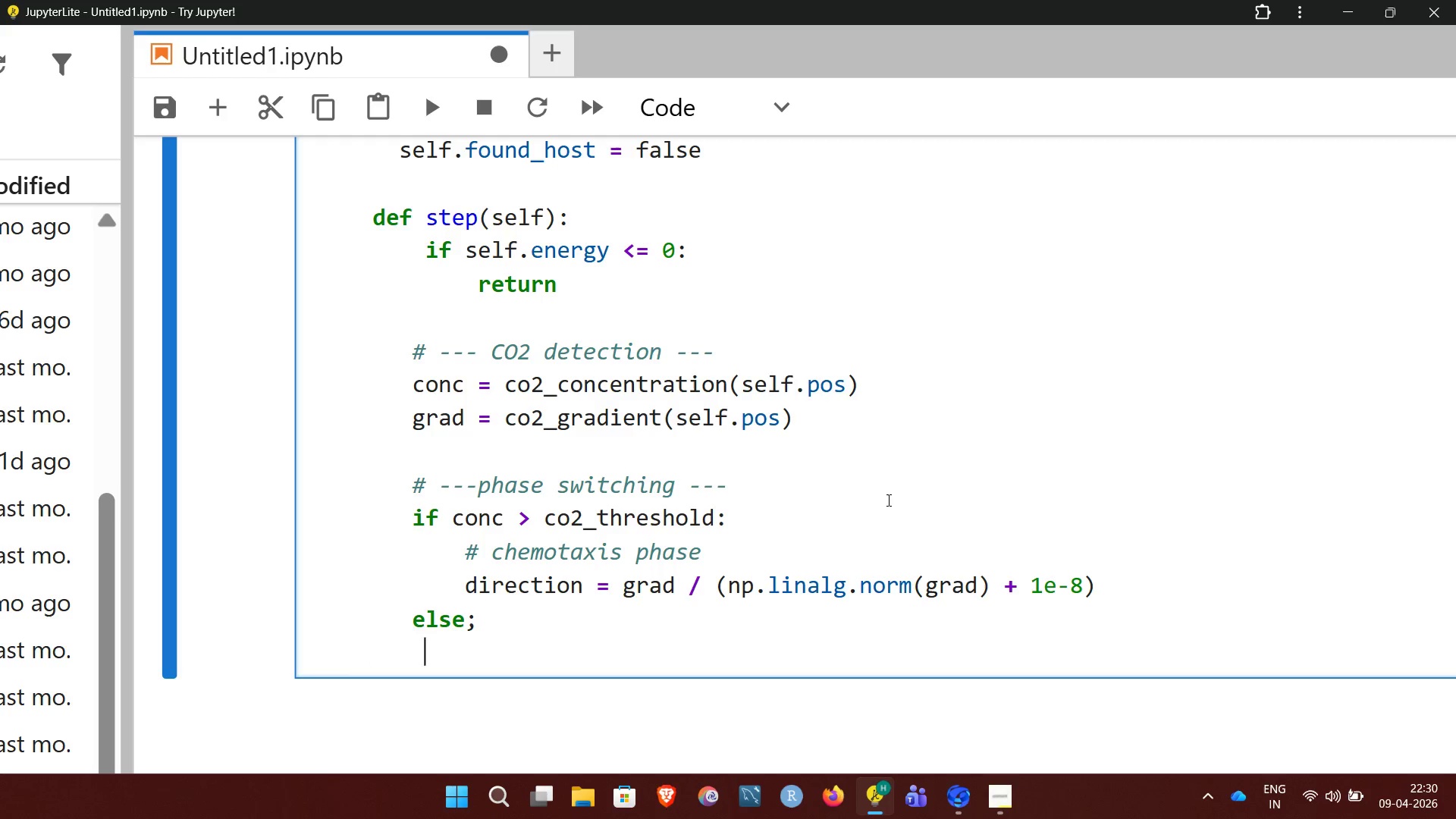 
key(Space)
 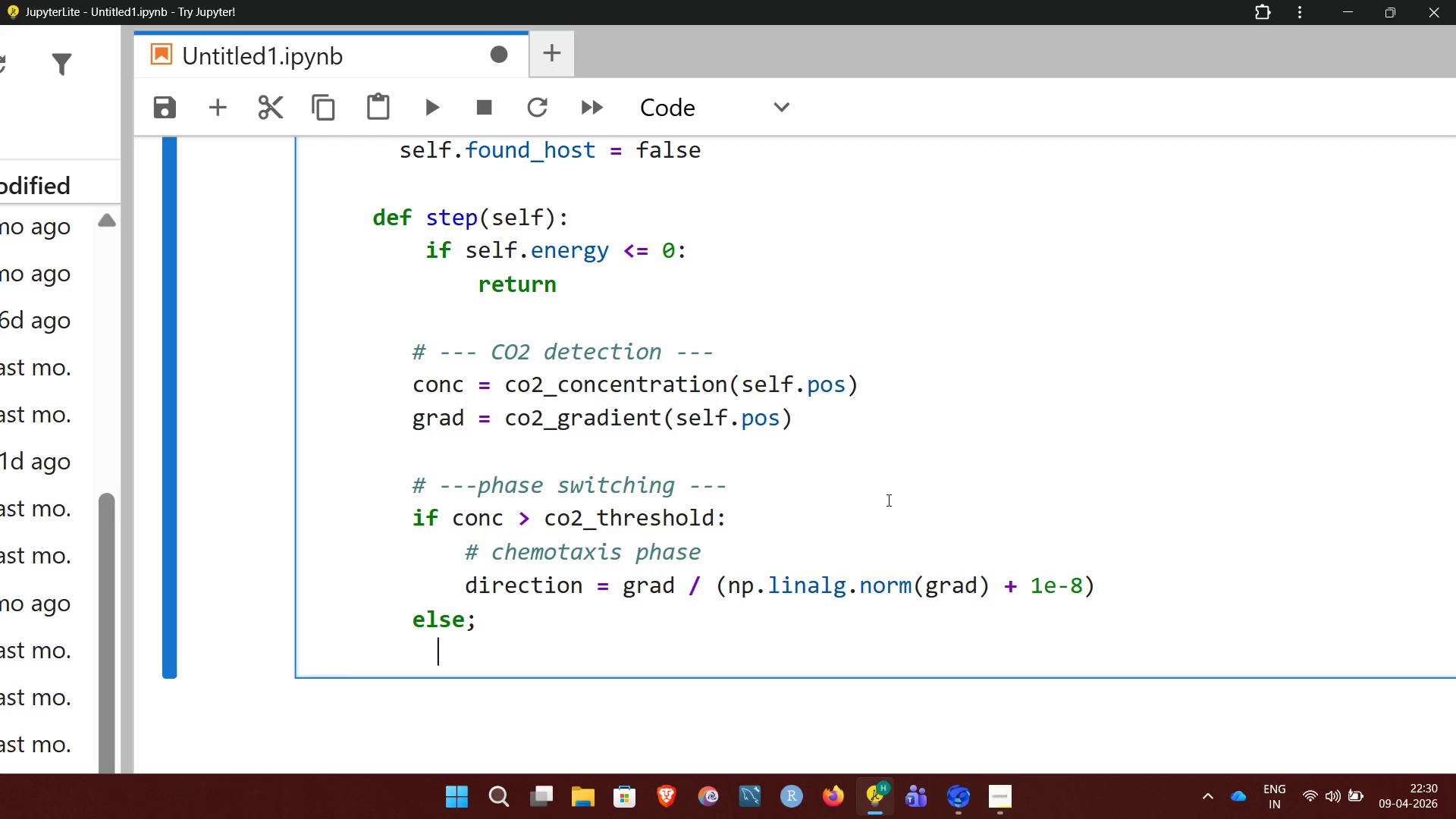 
key(Space)
 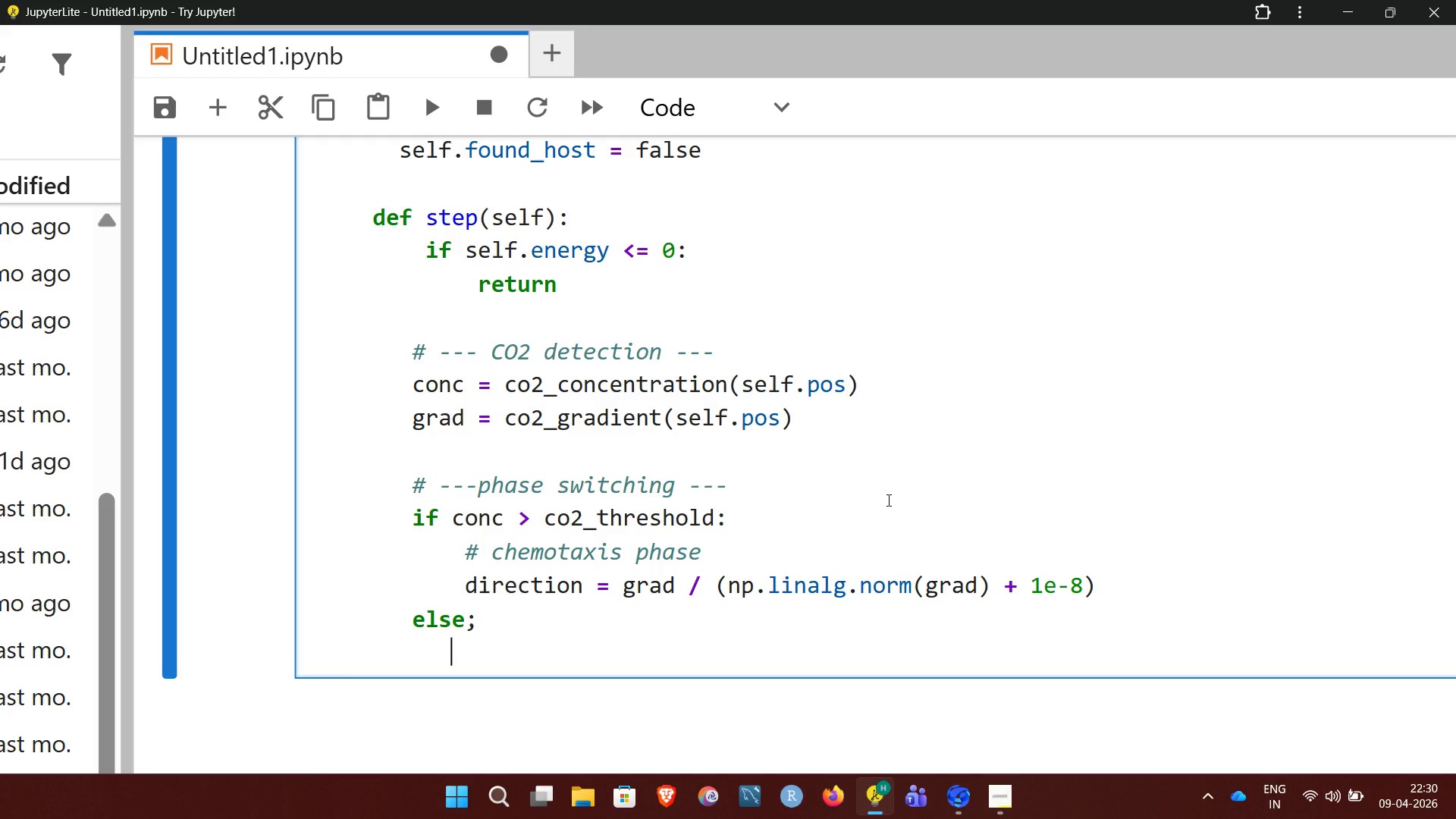 
key(Space)
 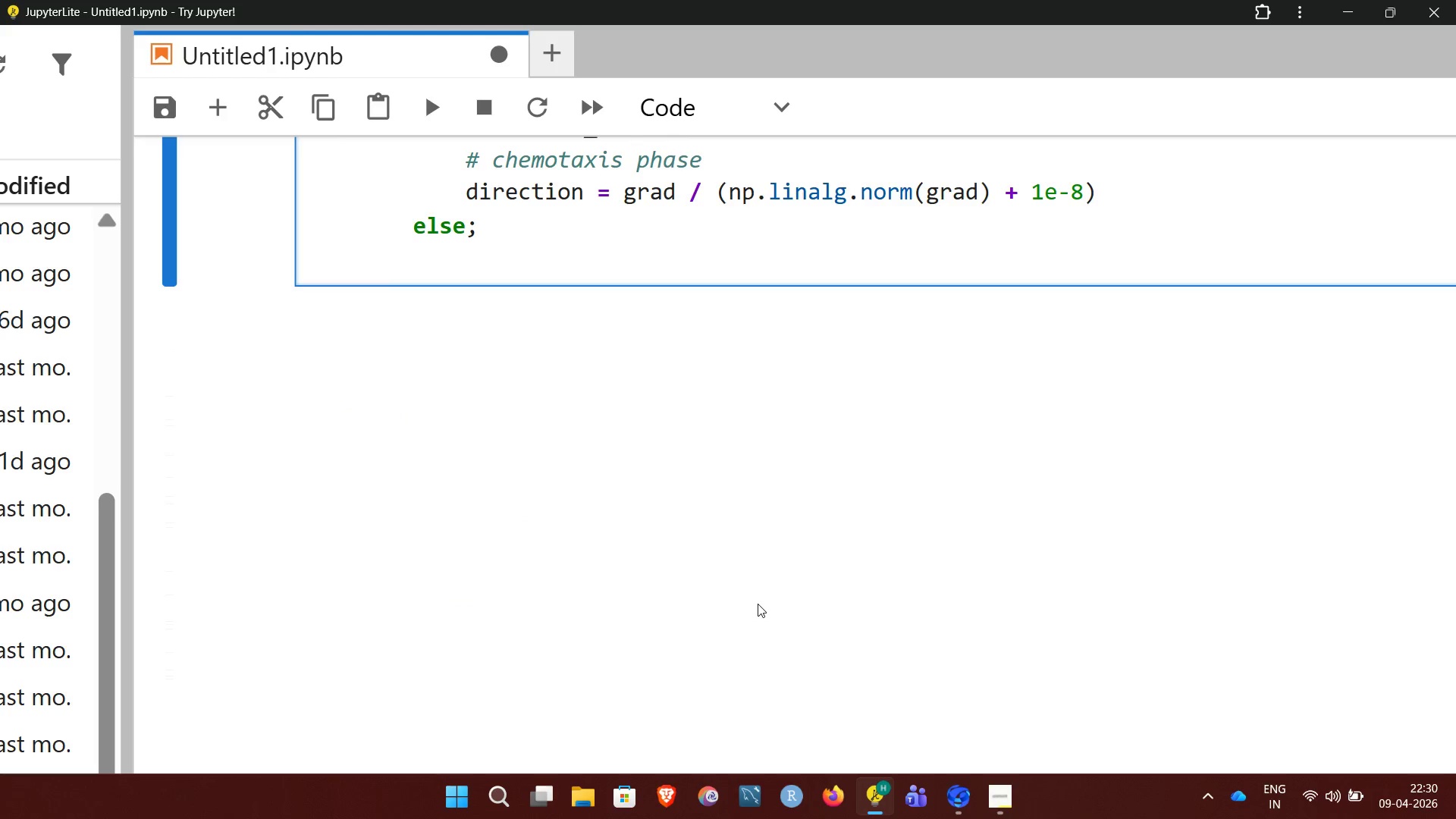 
wait(19.11)
 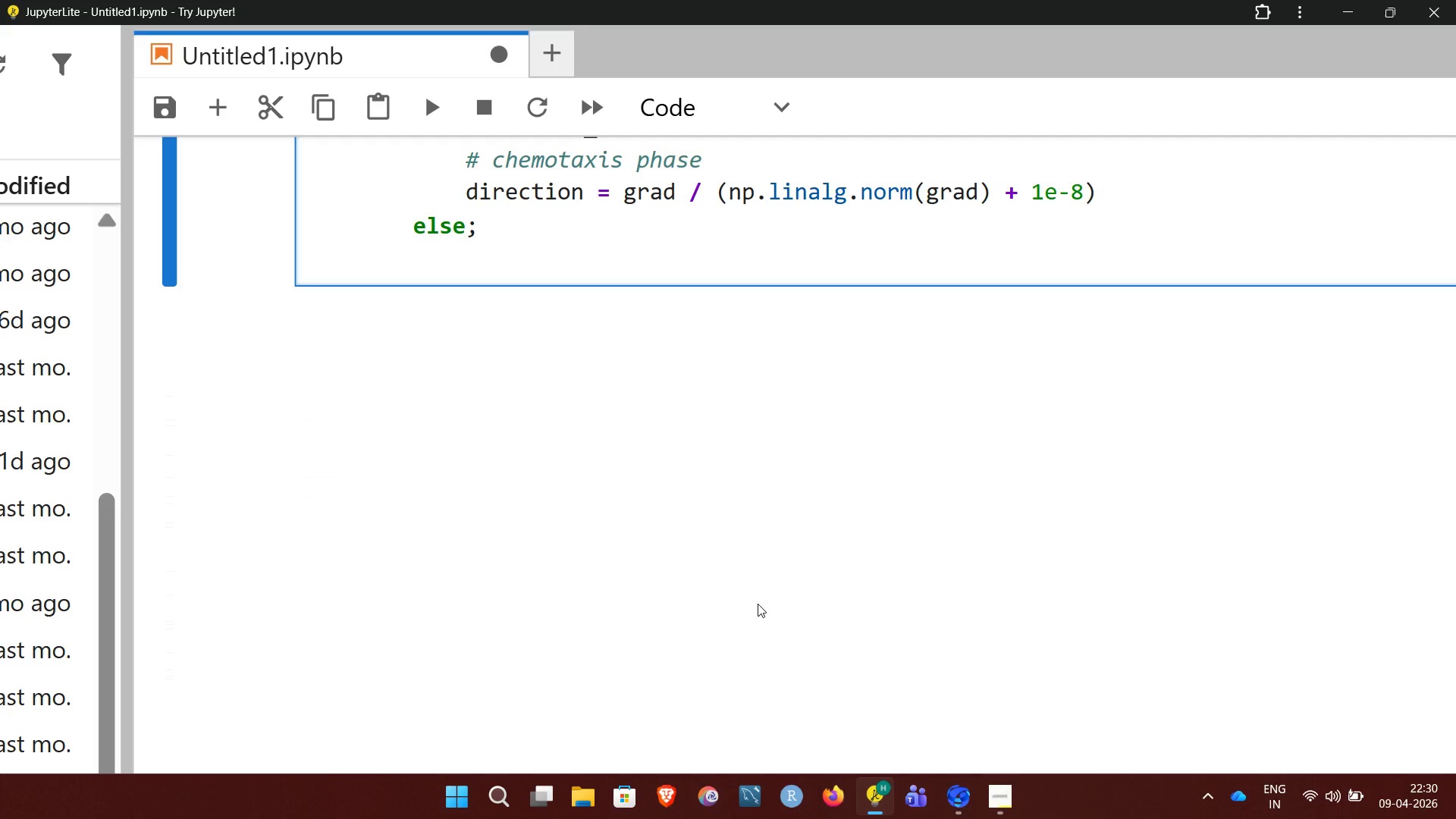 
type(# random walk)
 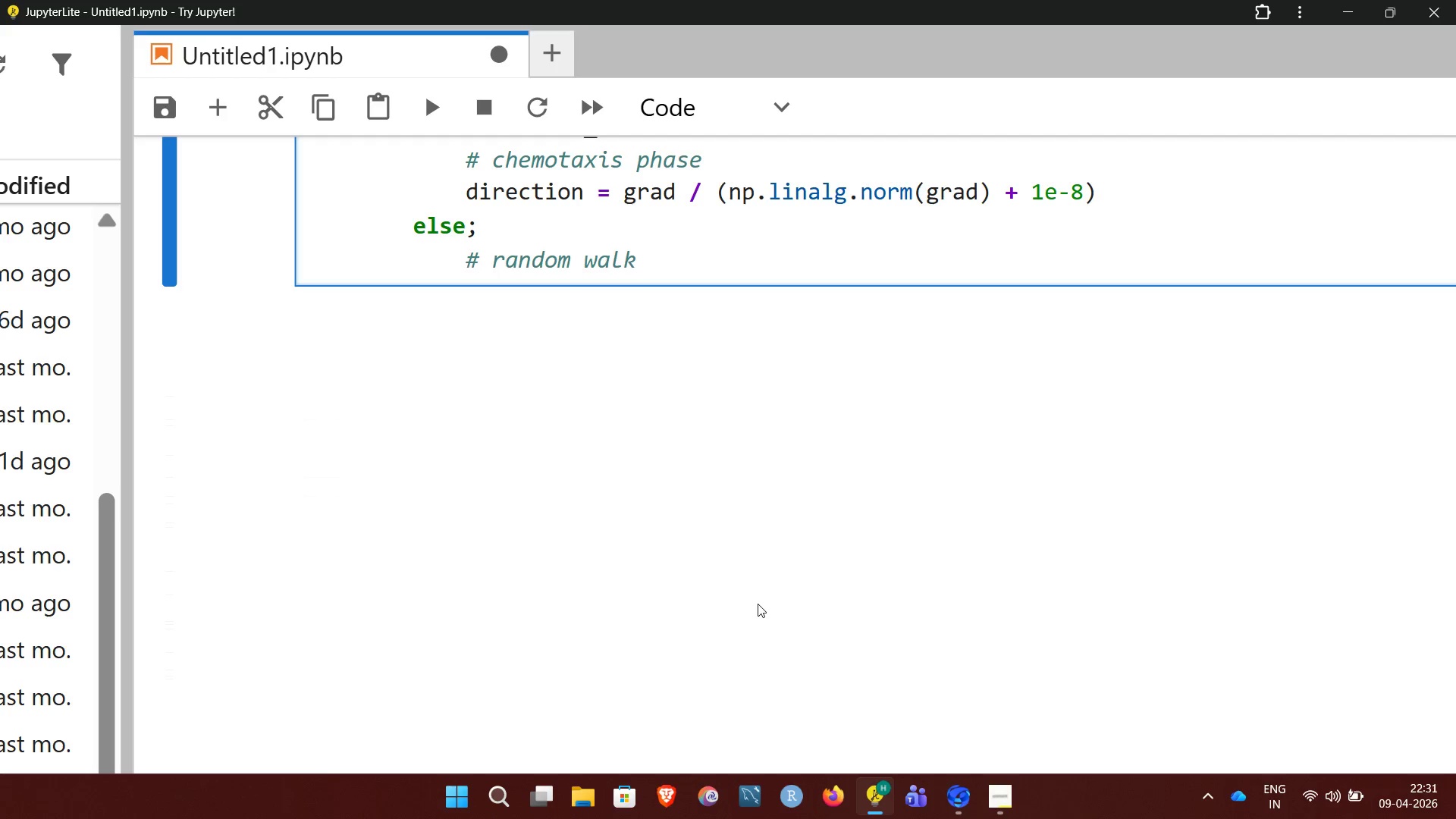 
key(Enter)
 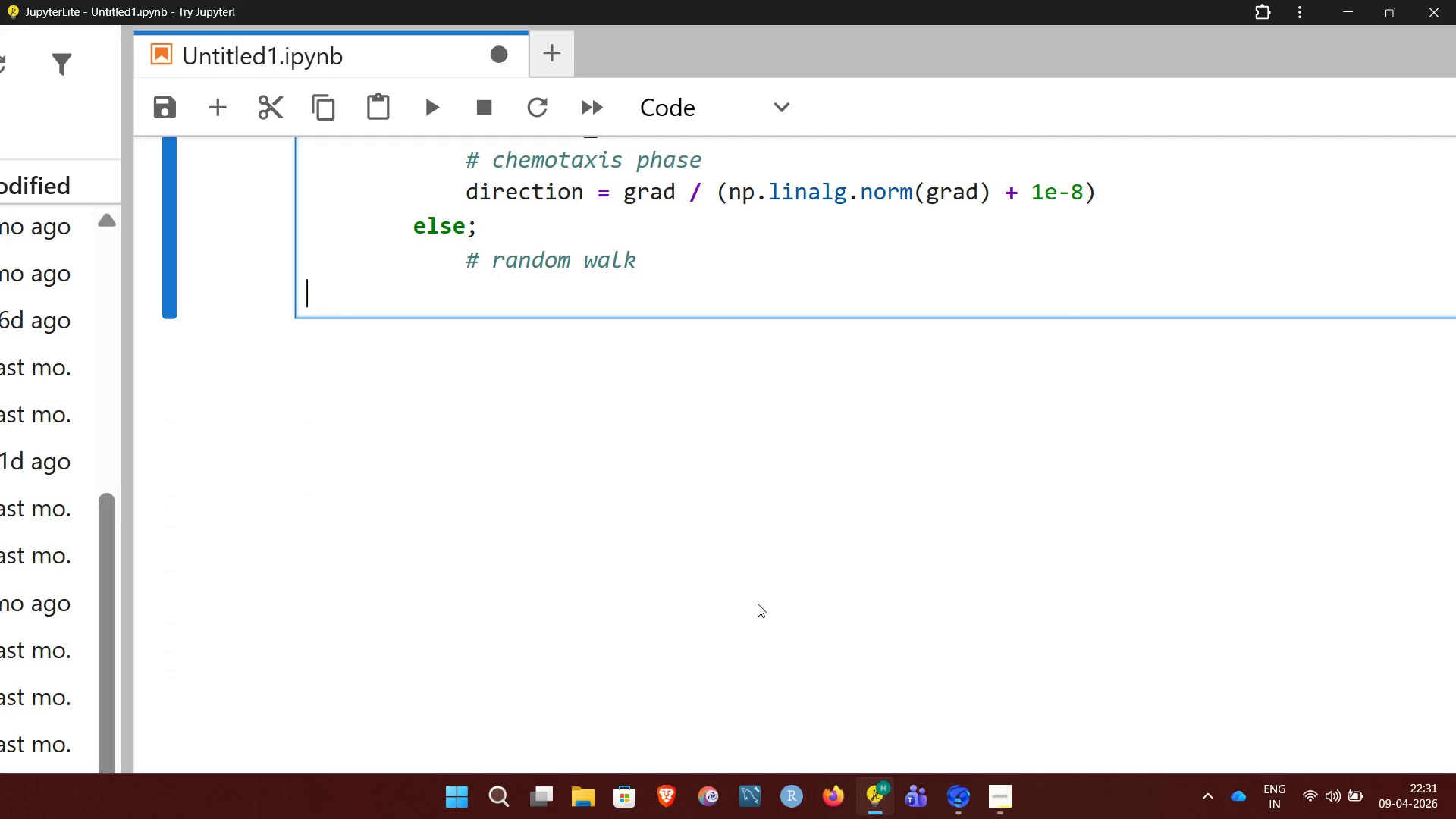 
hold_key(key=Space, duration=0.59)
 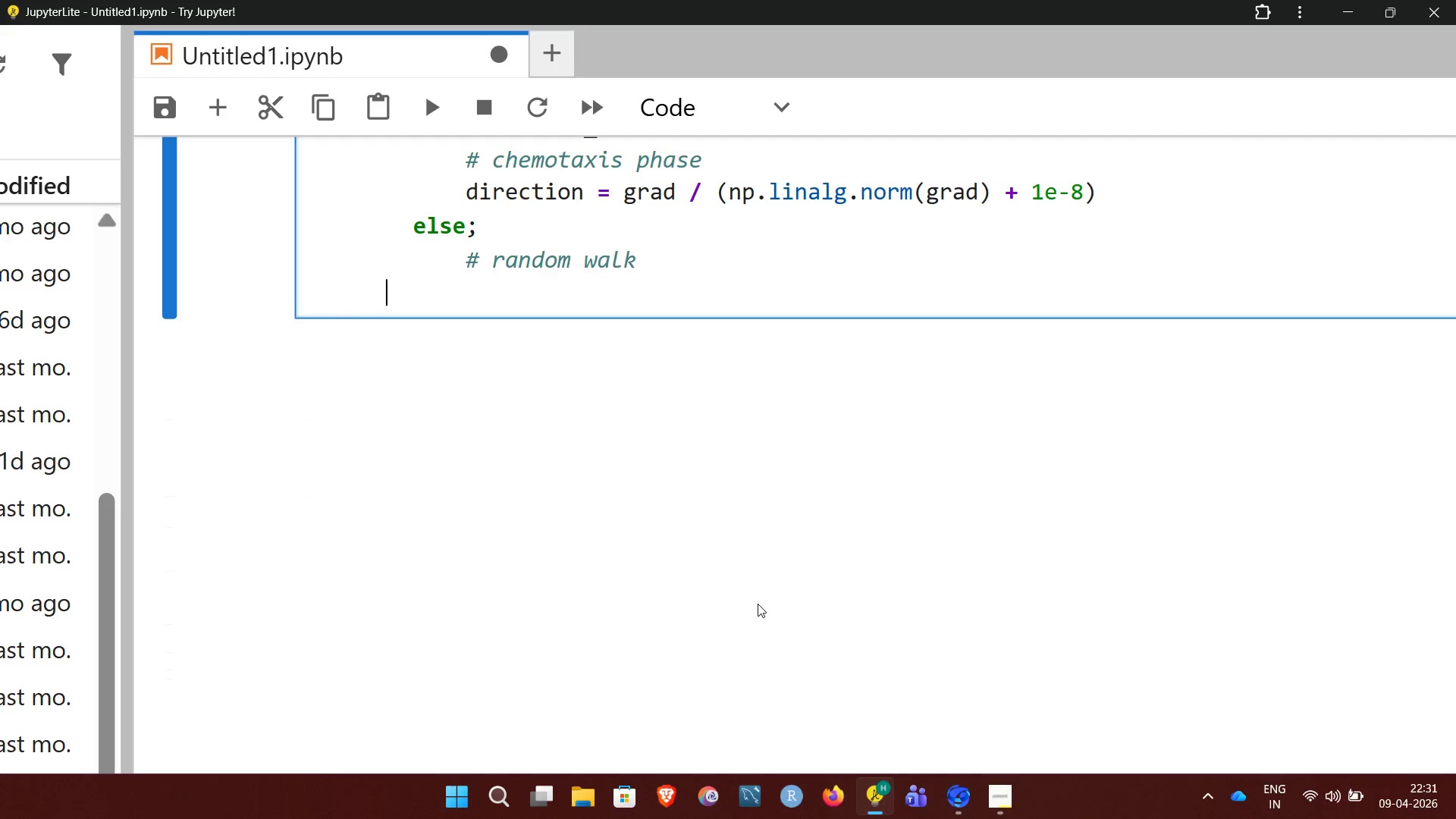 
hold_key(key=Space, duration=0.66)
 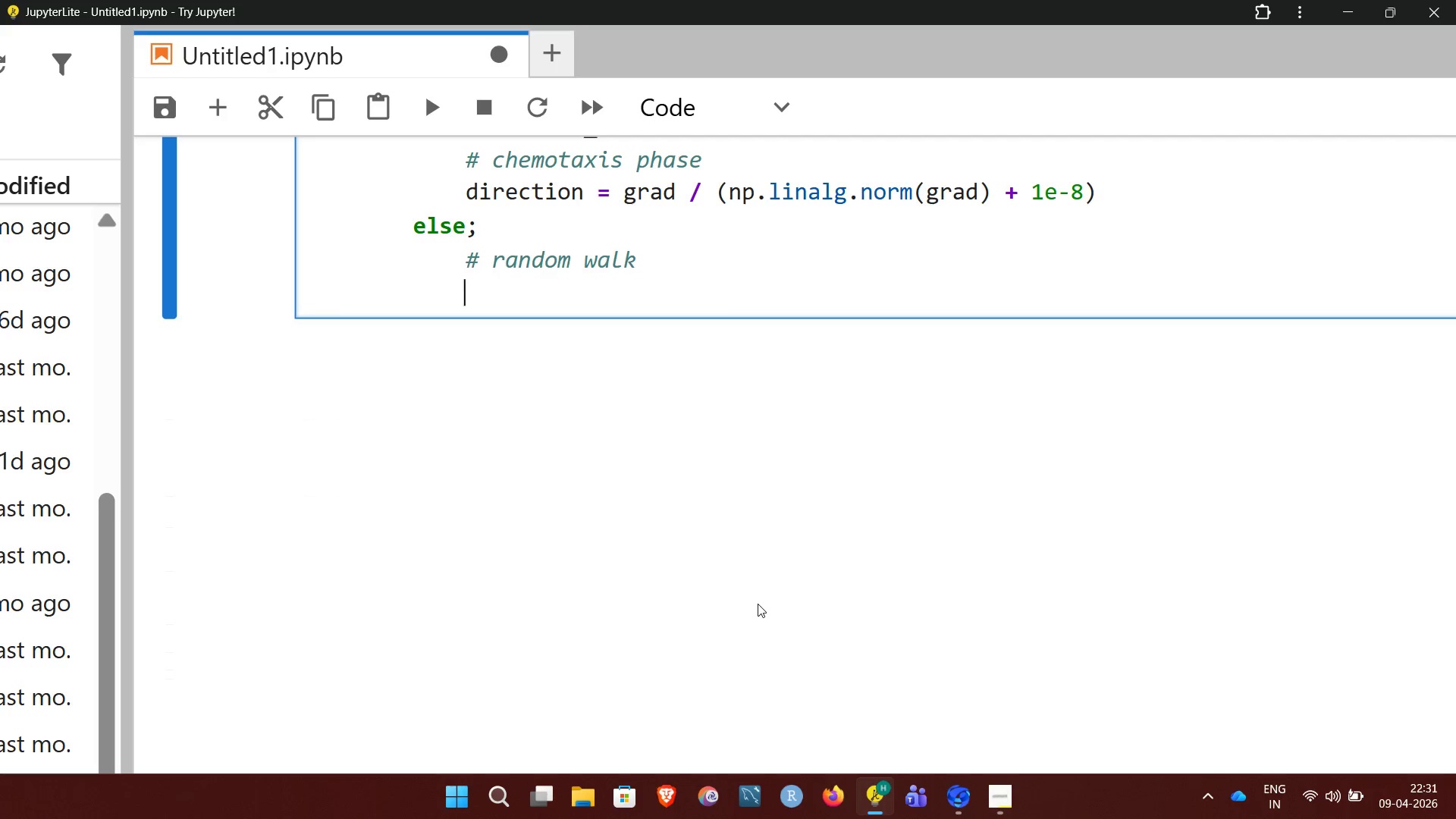 
type( direction = np.random.randn(2))
 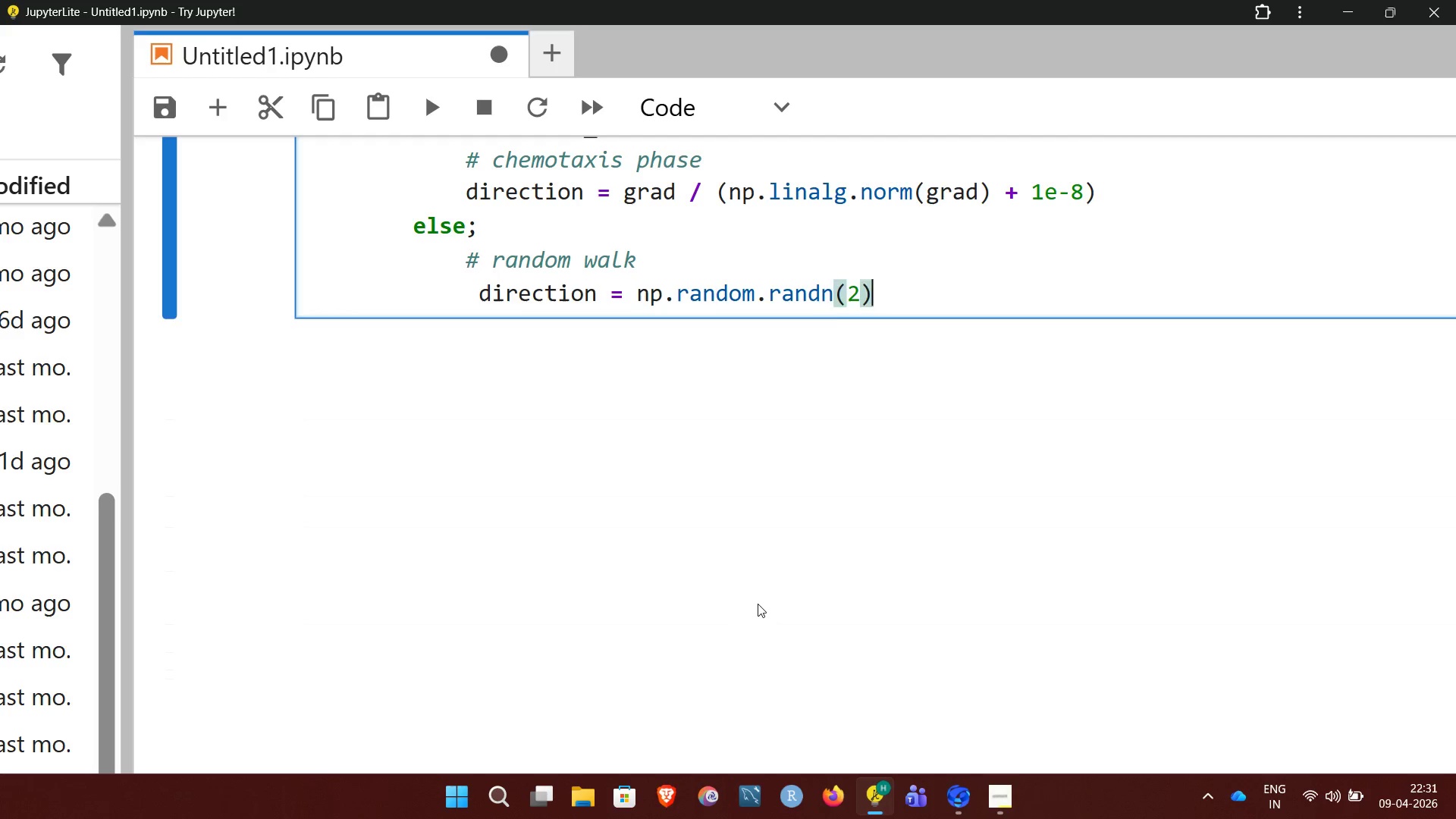 
key(Enter)
 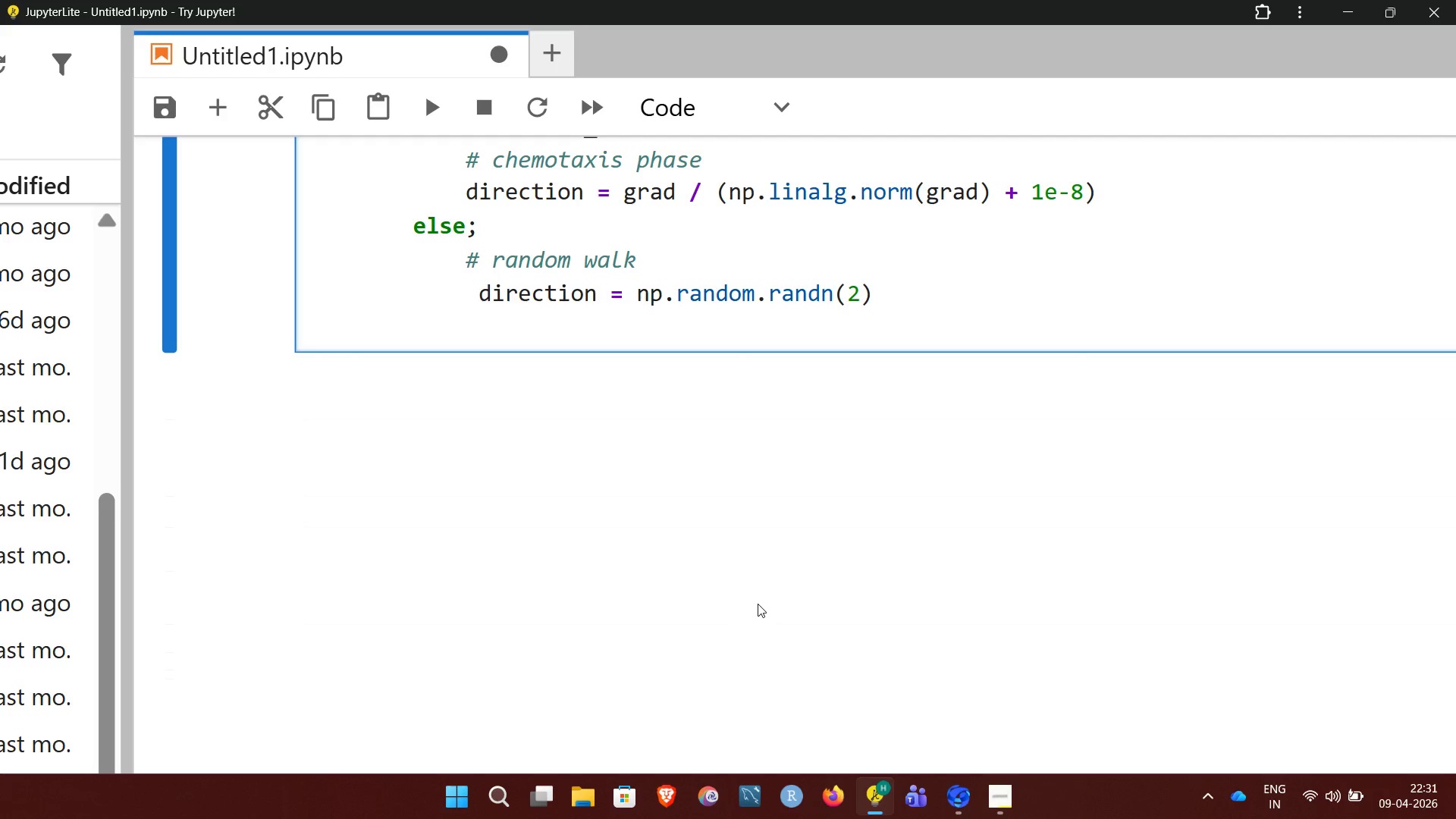 
hold_key(key=Space, duration=0.83)
 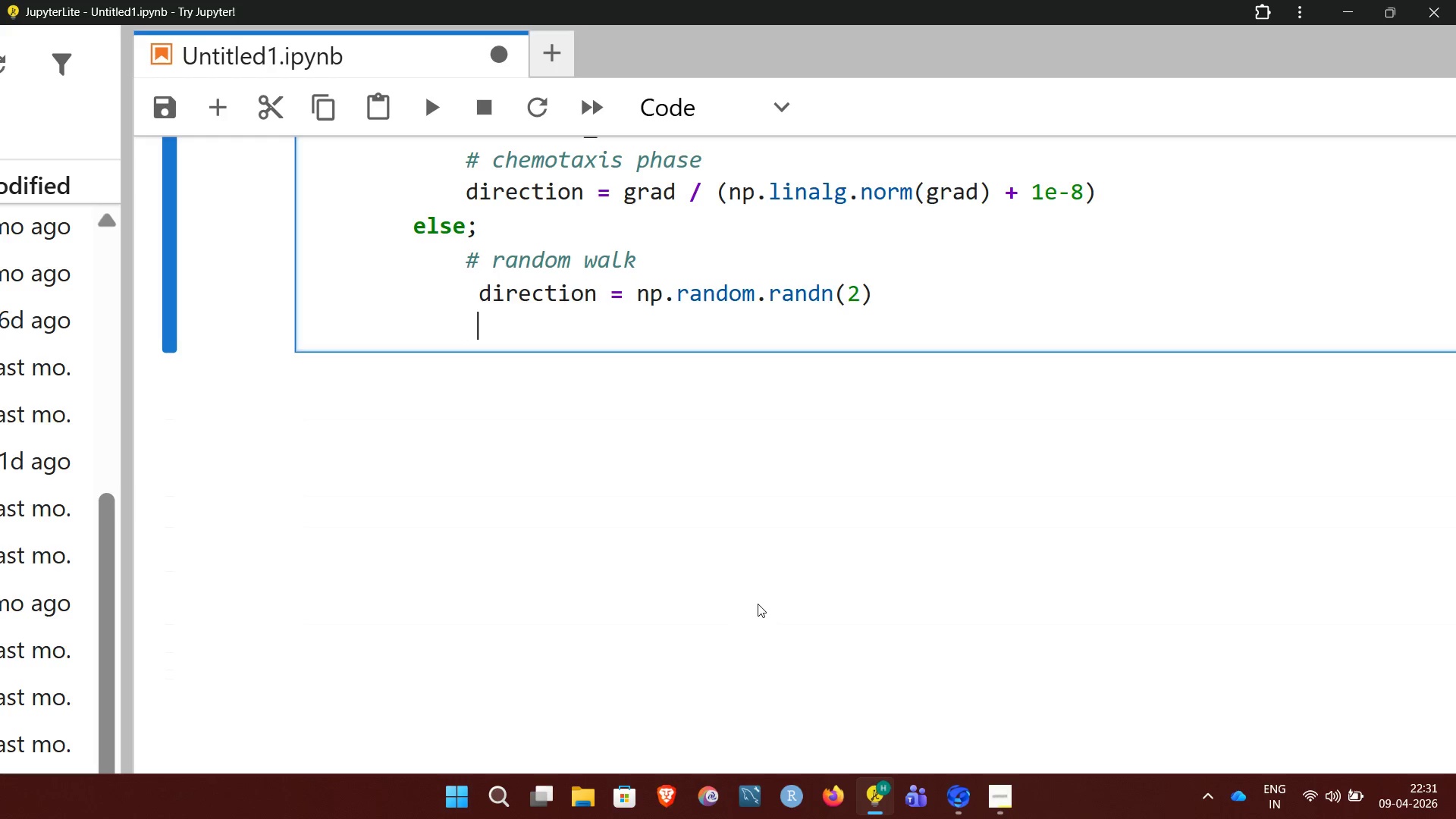 
type( direction)
 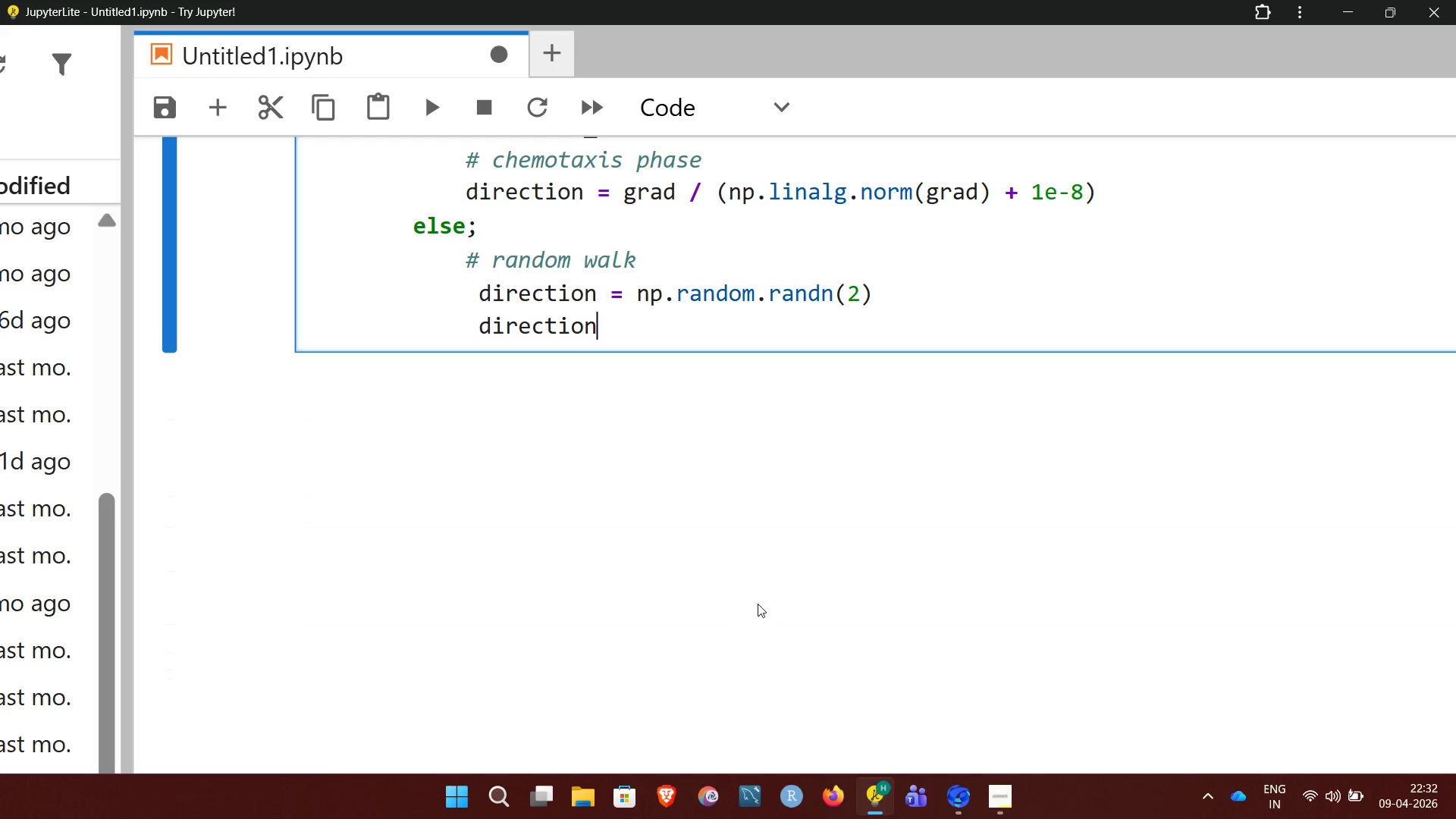 
key(Space)
 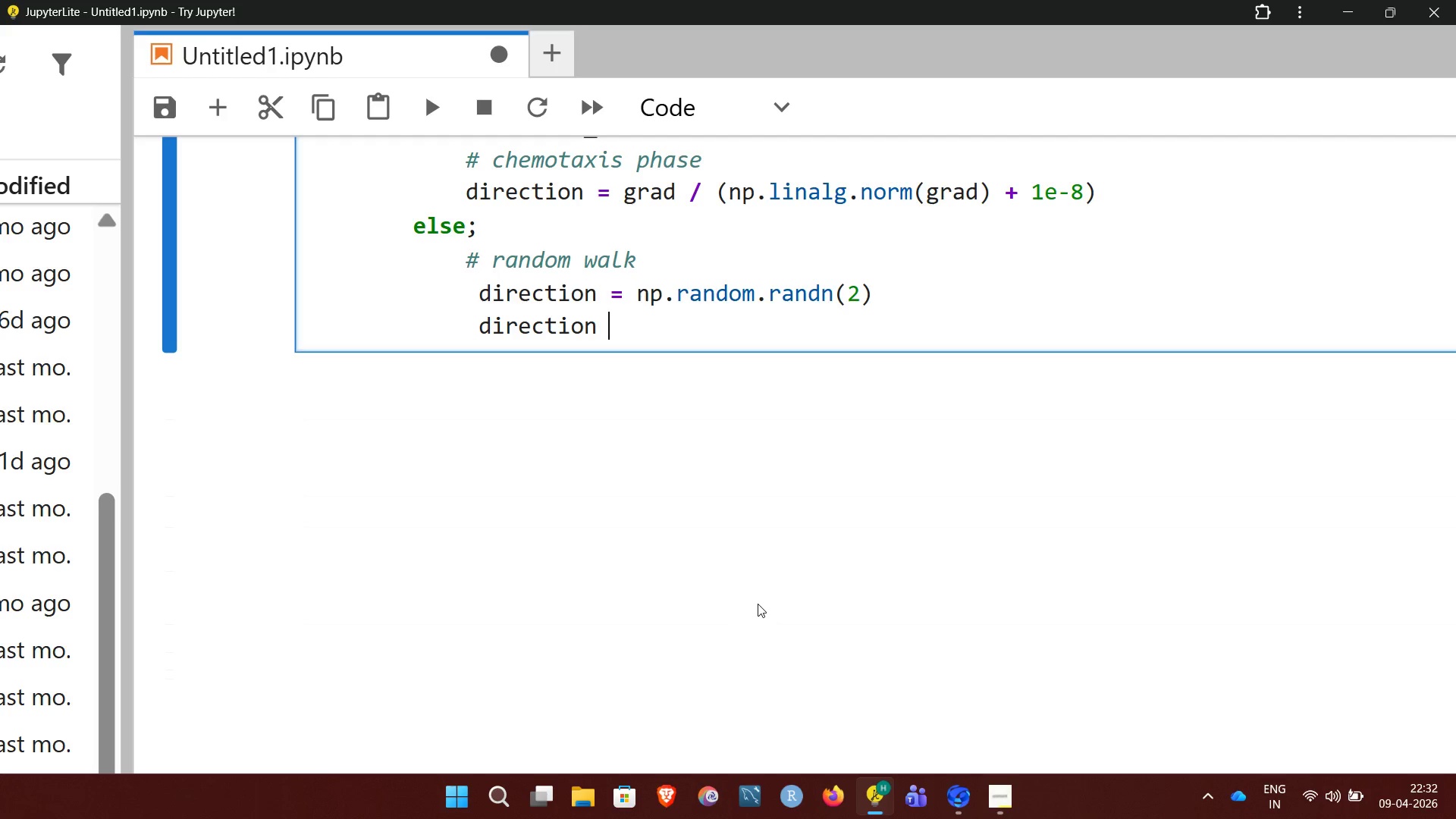 
key(Slash)
 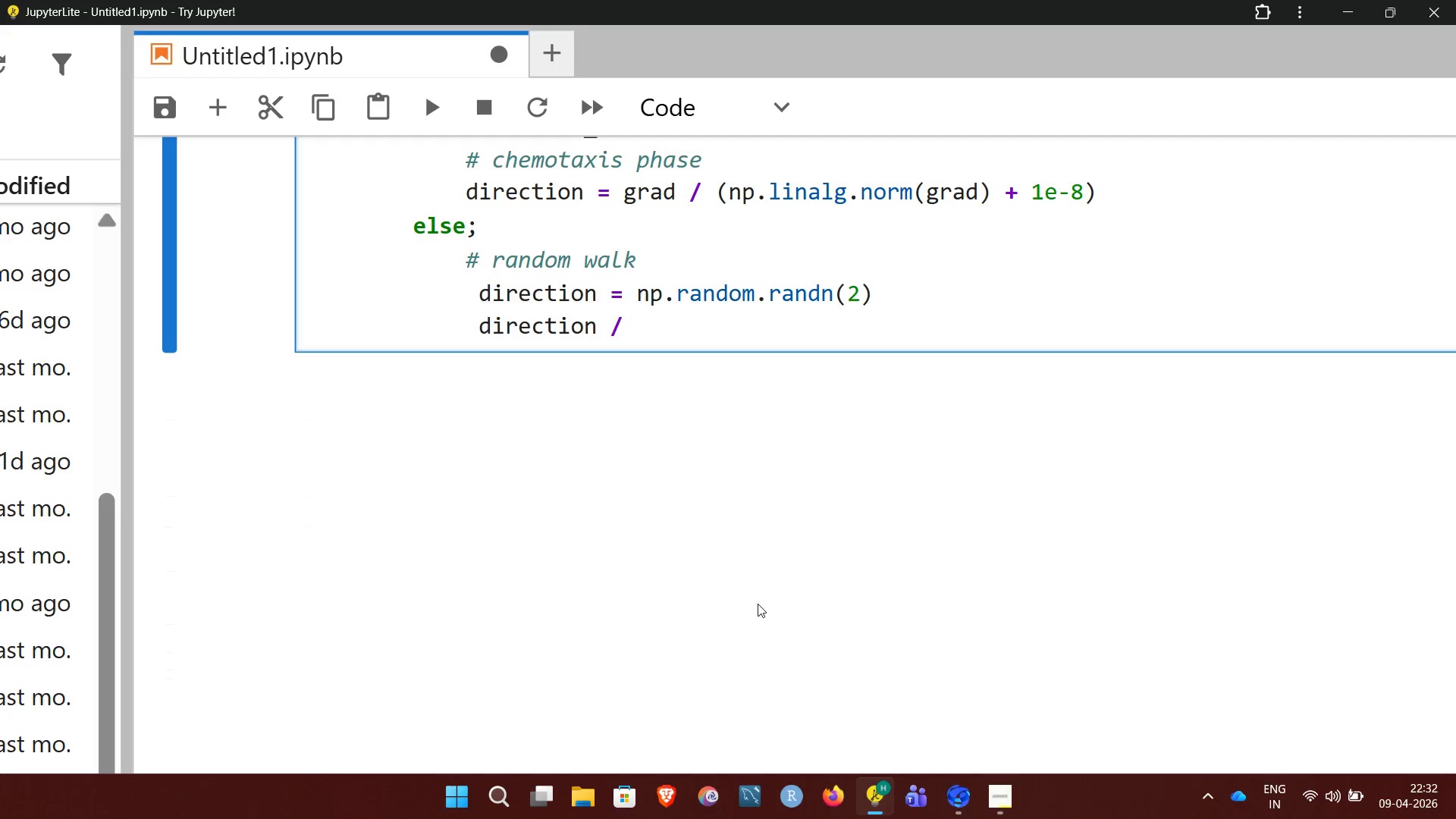 
hold_key(key=ShiftRight, duration=0.66)
 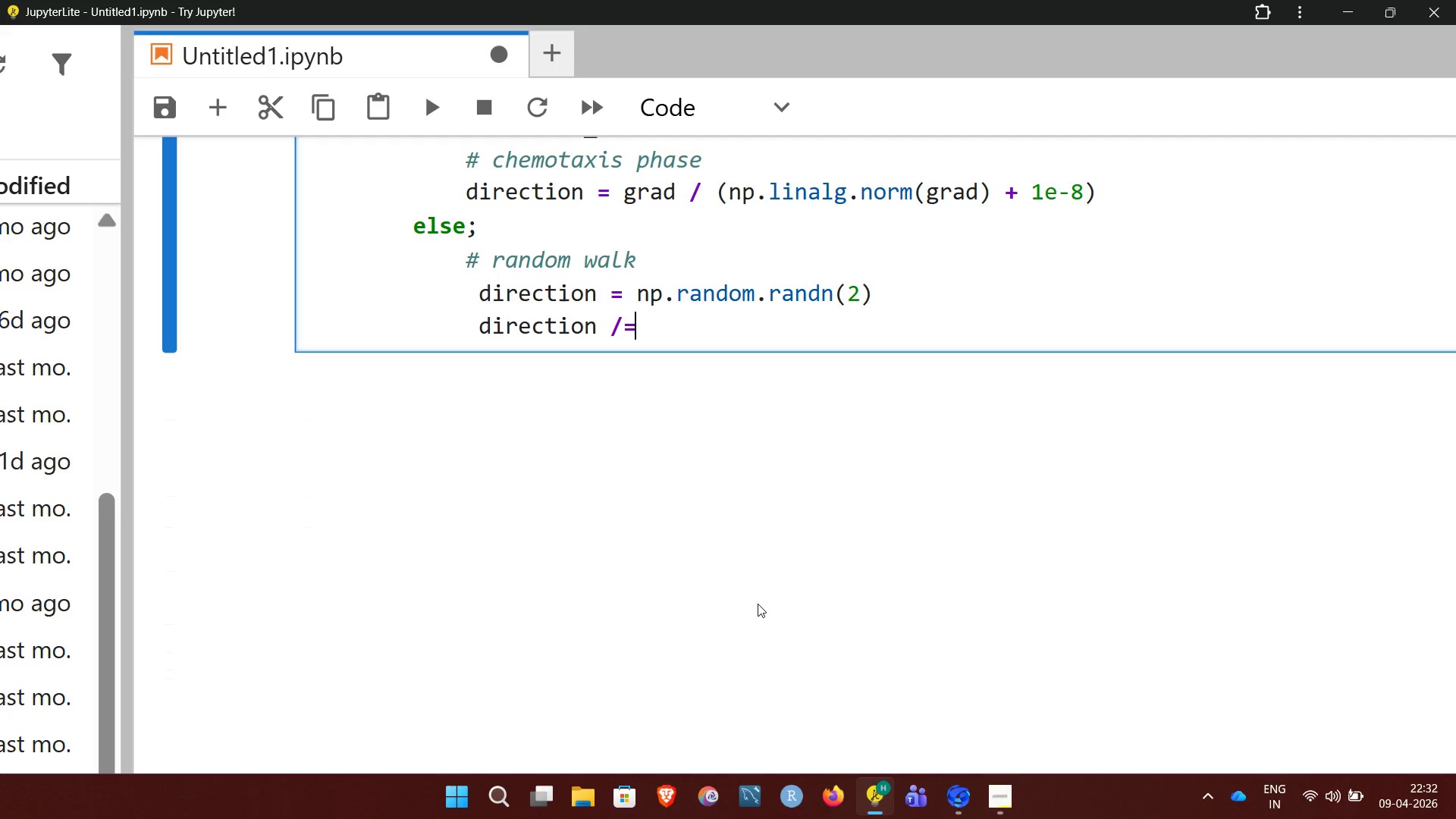 
type(=np.)
 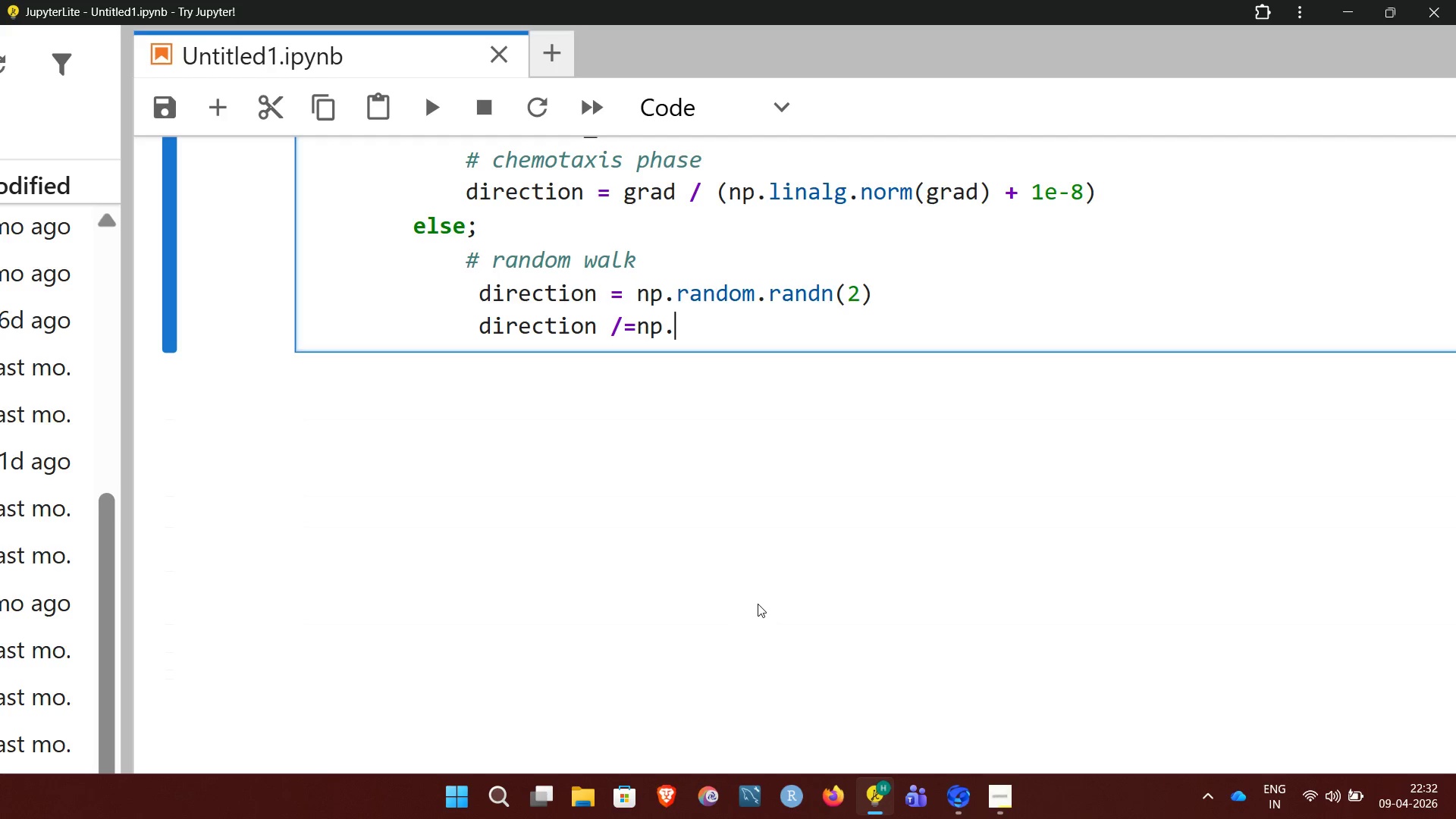 
type(linalg)
 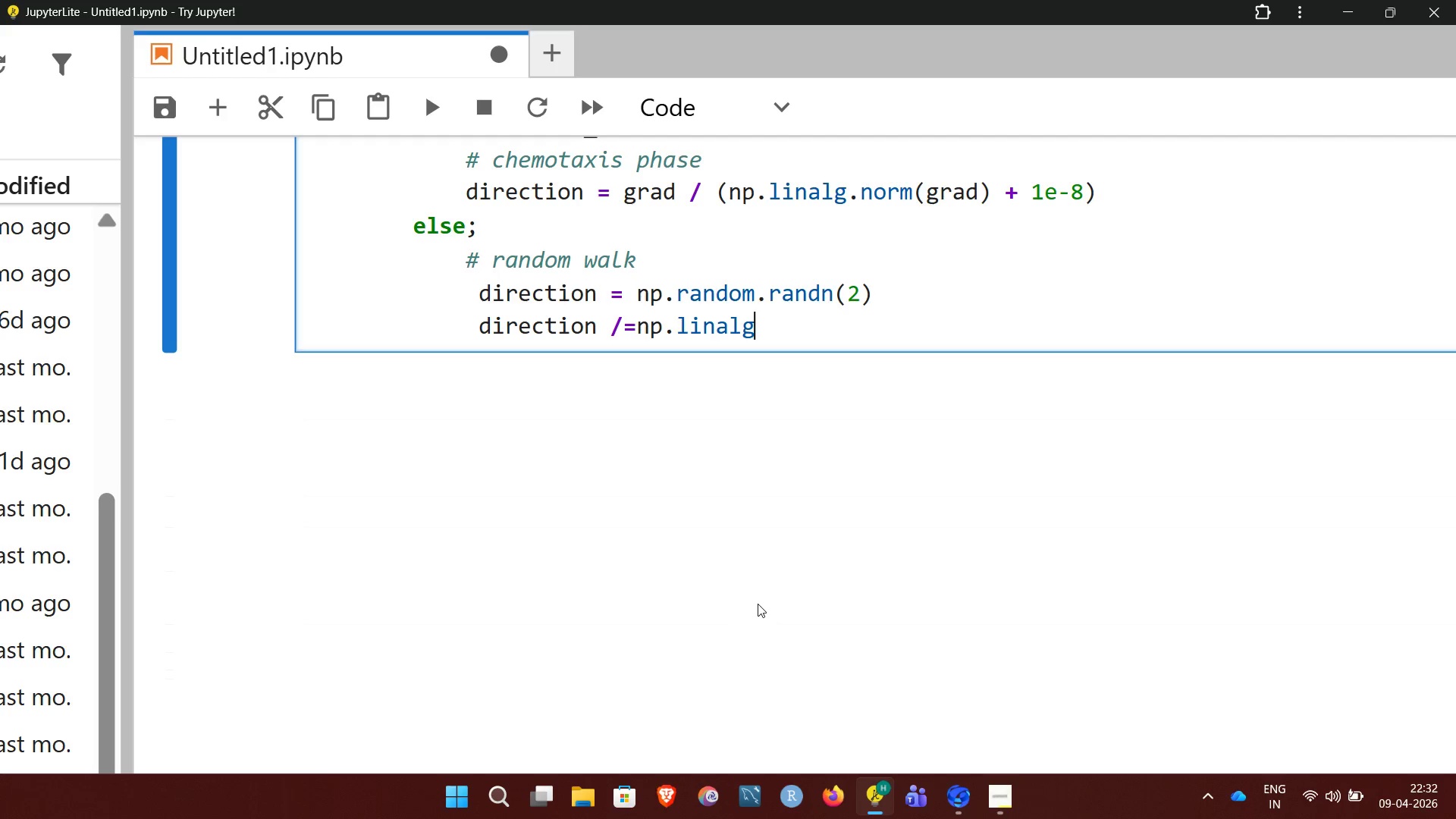 
wait(10.19)
 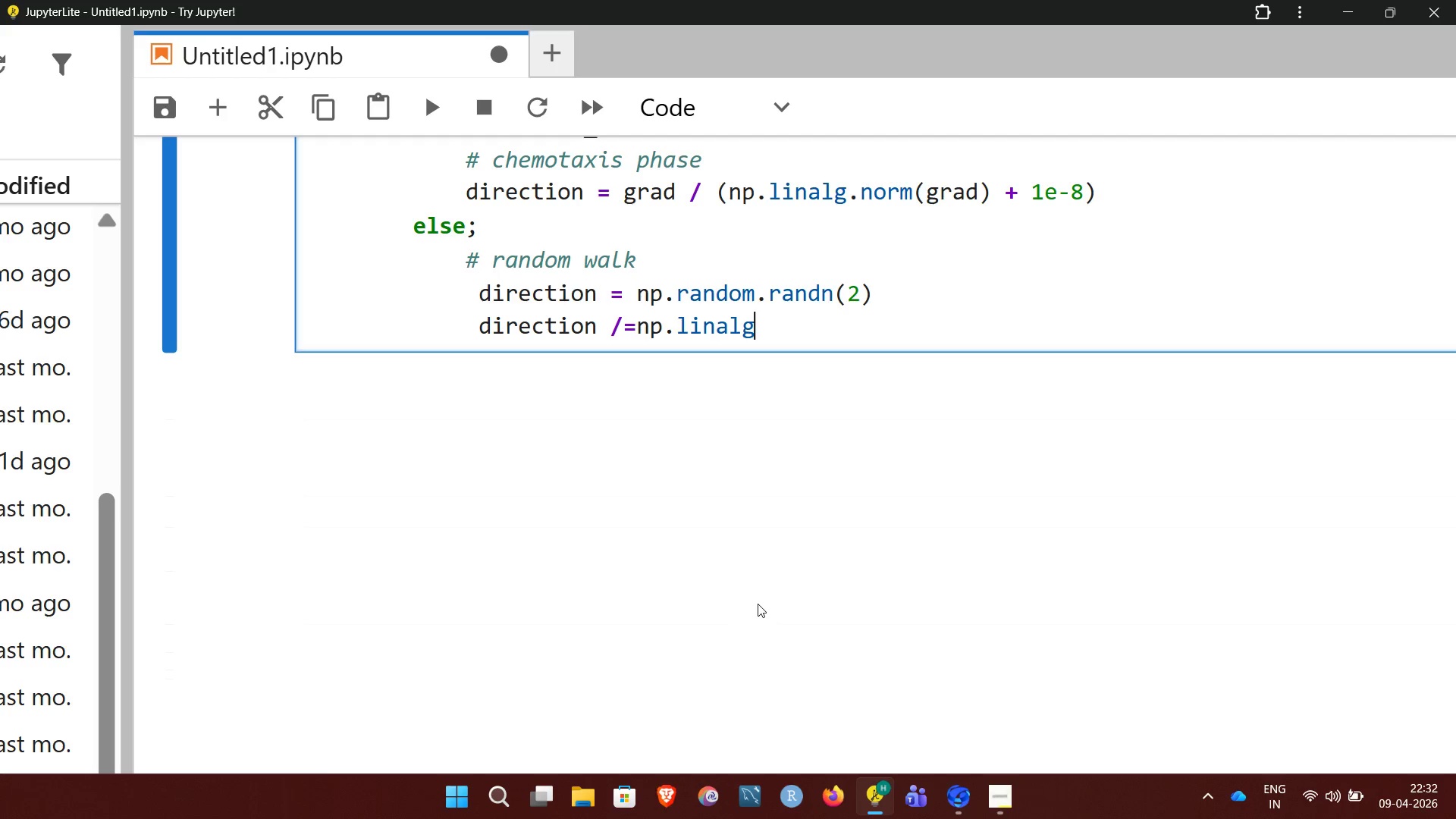 
type(.norm)
 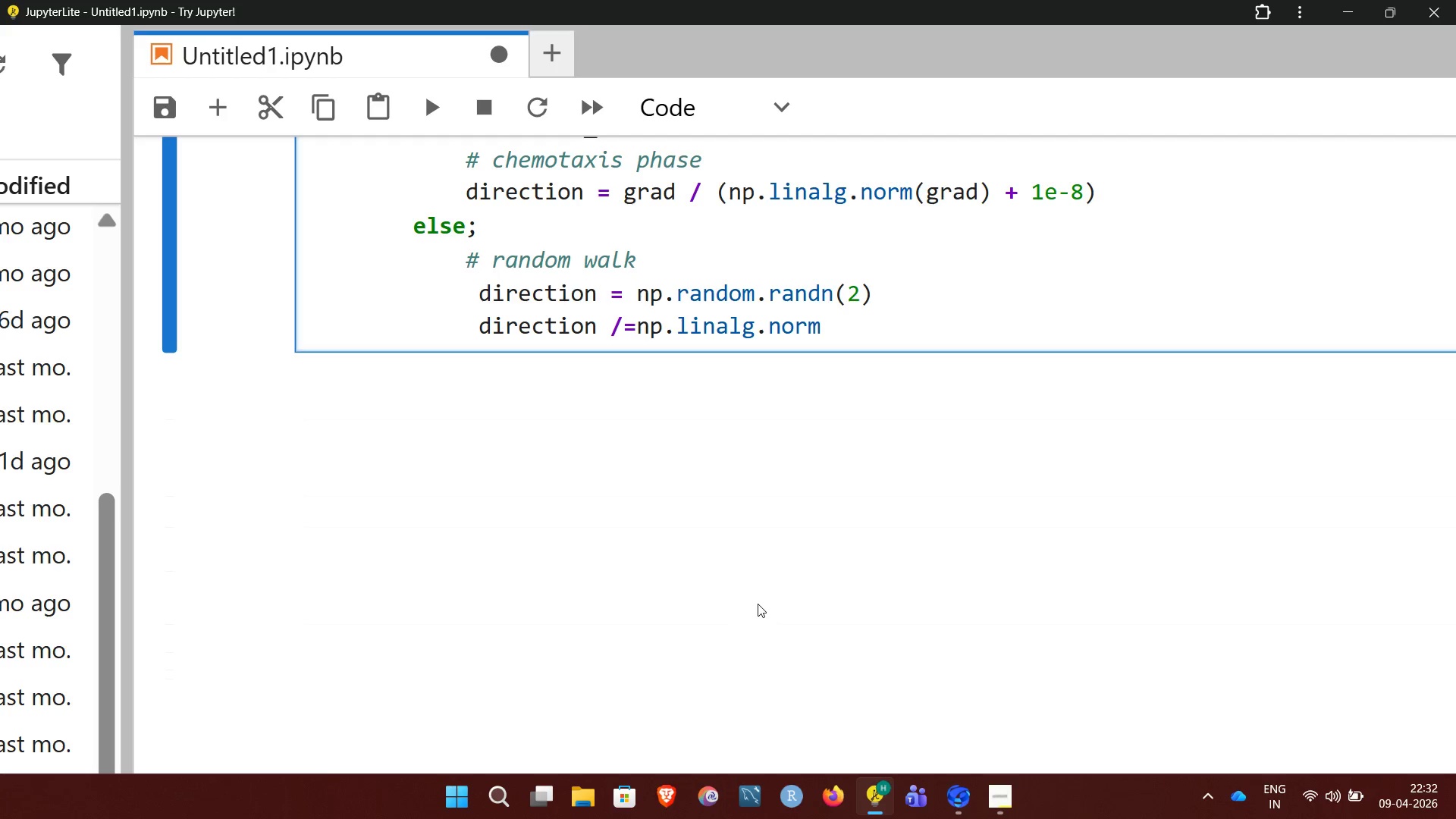 
type((direction))
 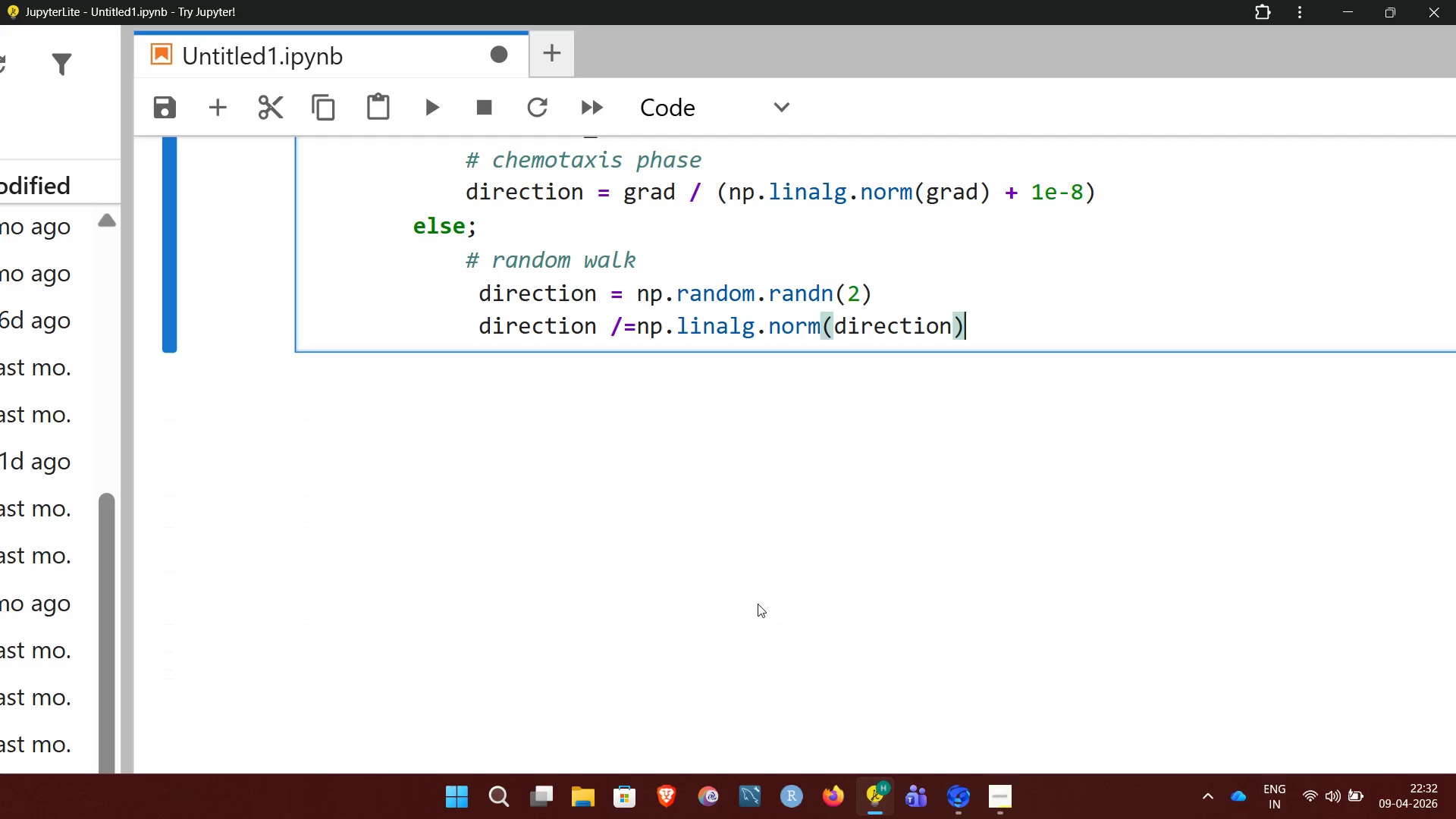 
key(Enter)
 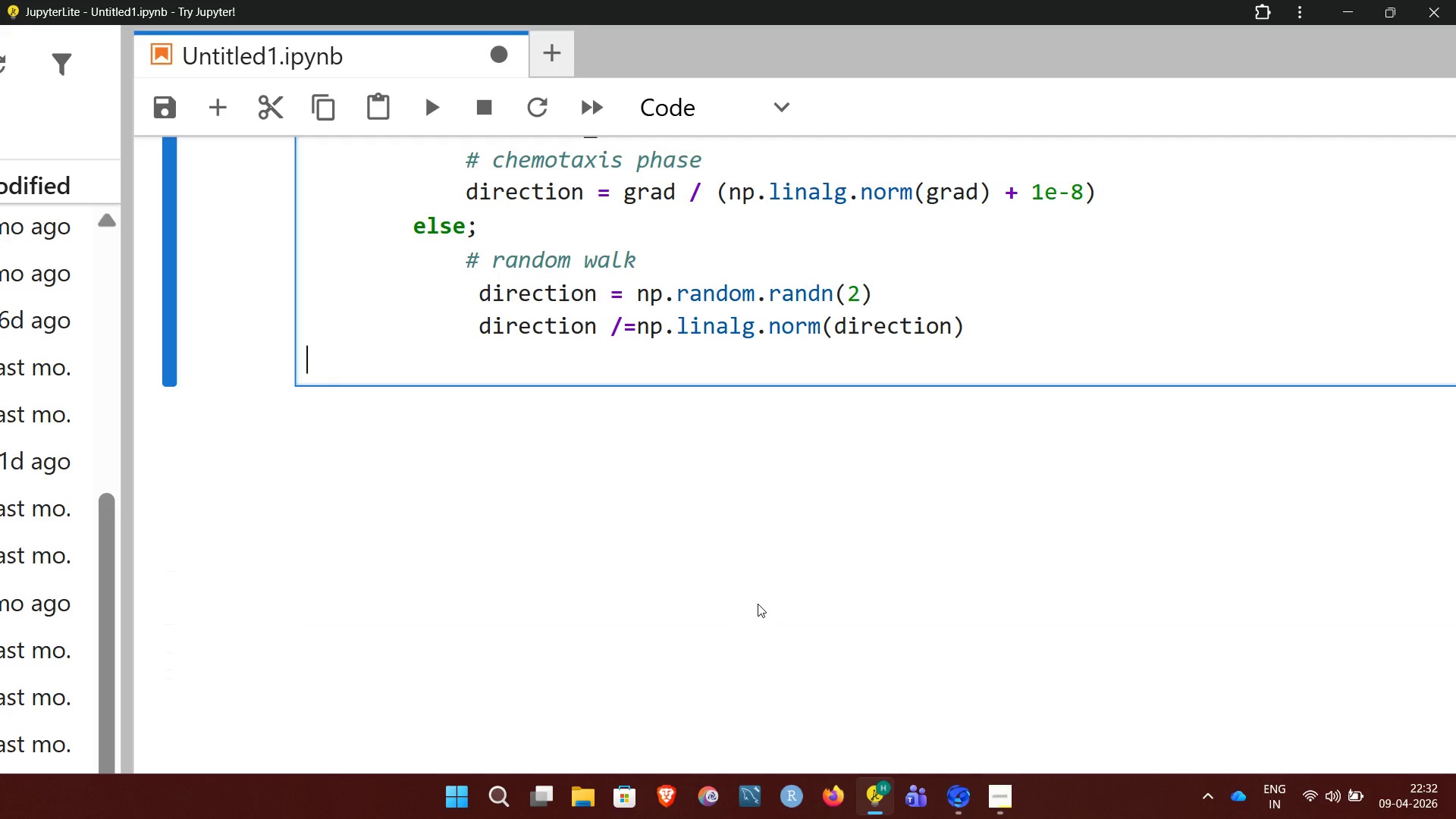 
key(Enter)
 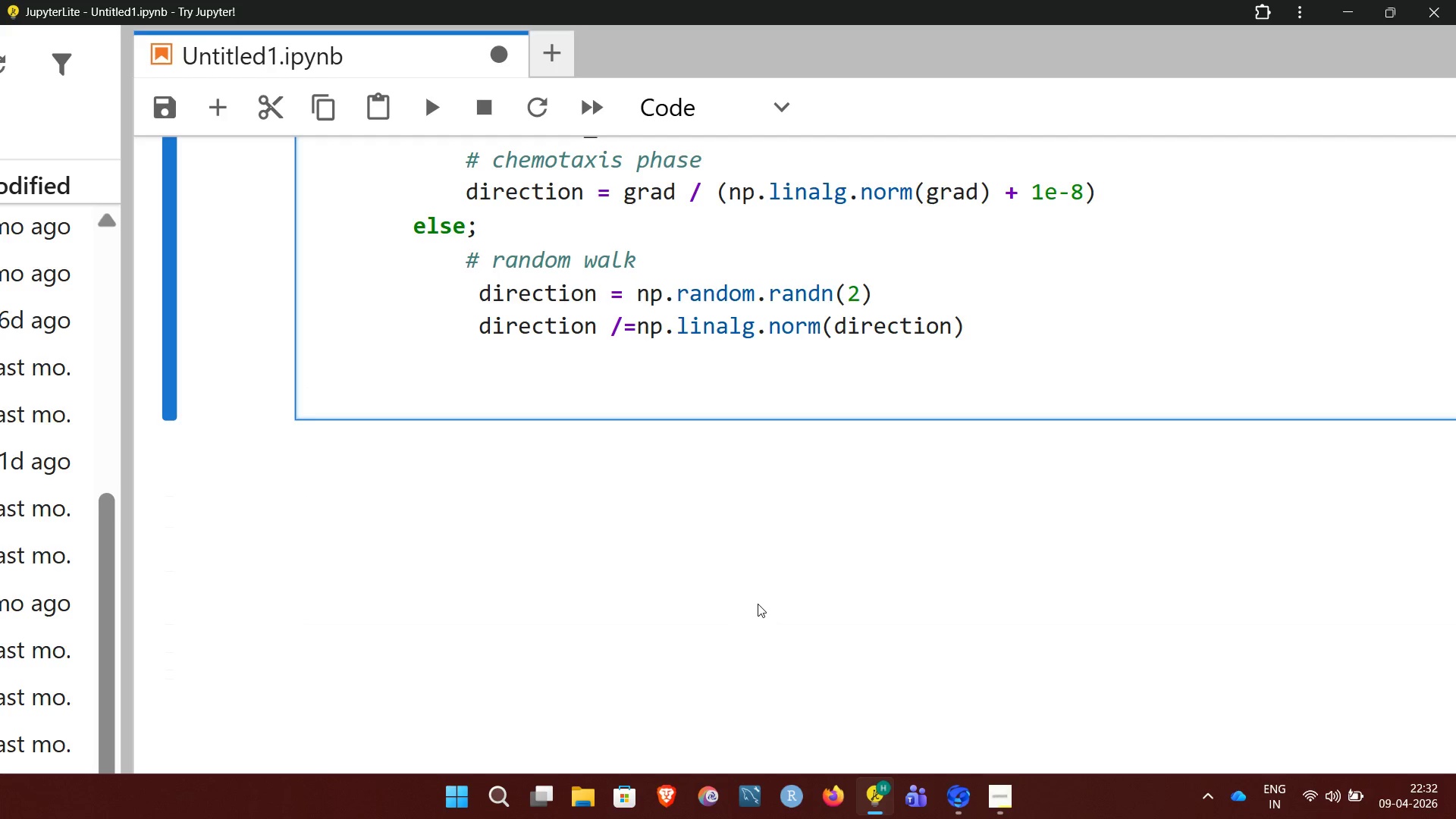 
hold_key(key=Space, duration=0.42)
 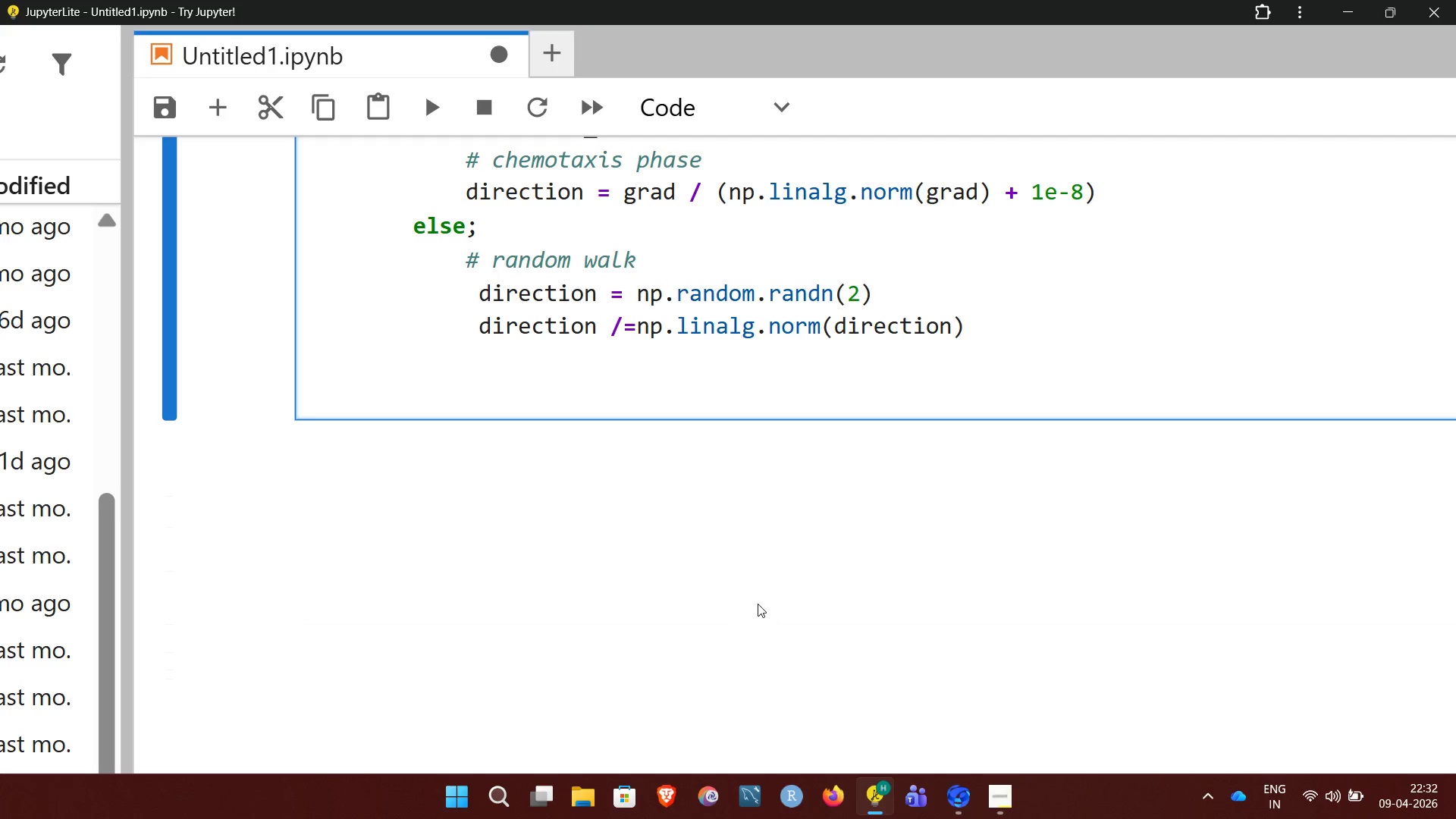 
hold_key(key=Space, duration=0.33)
 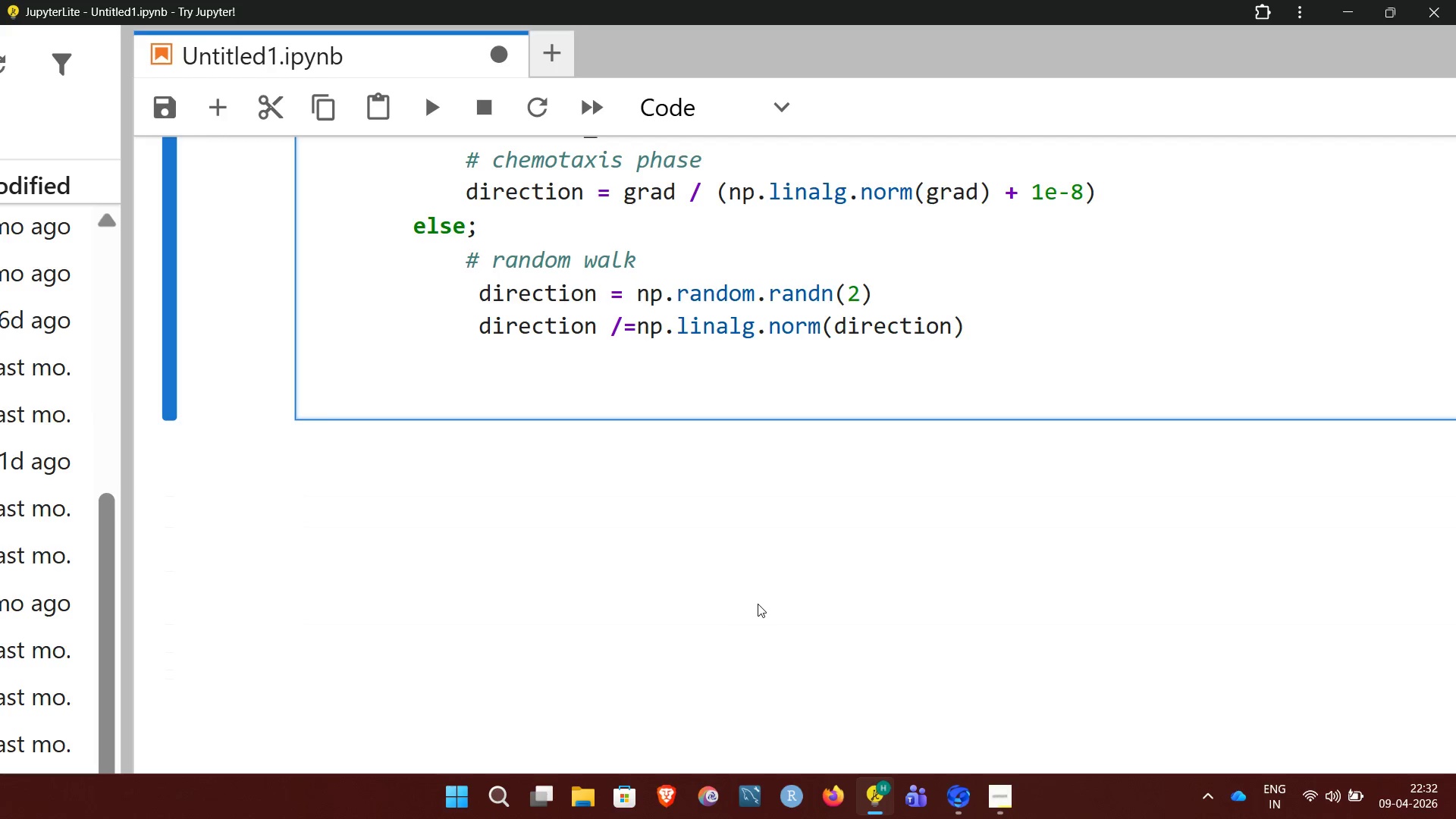 
key(Space)
 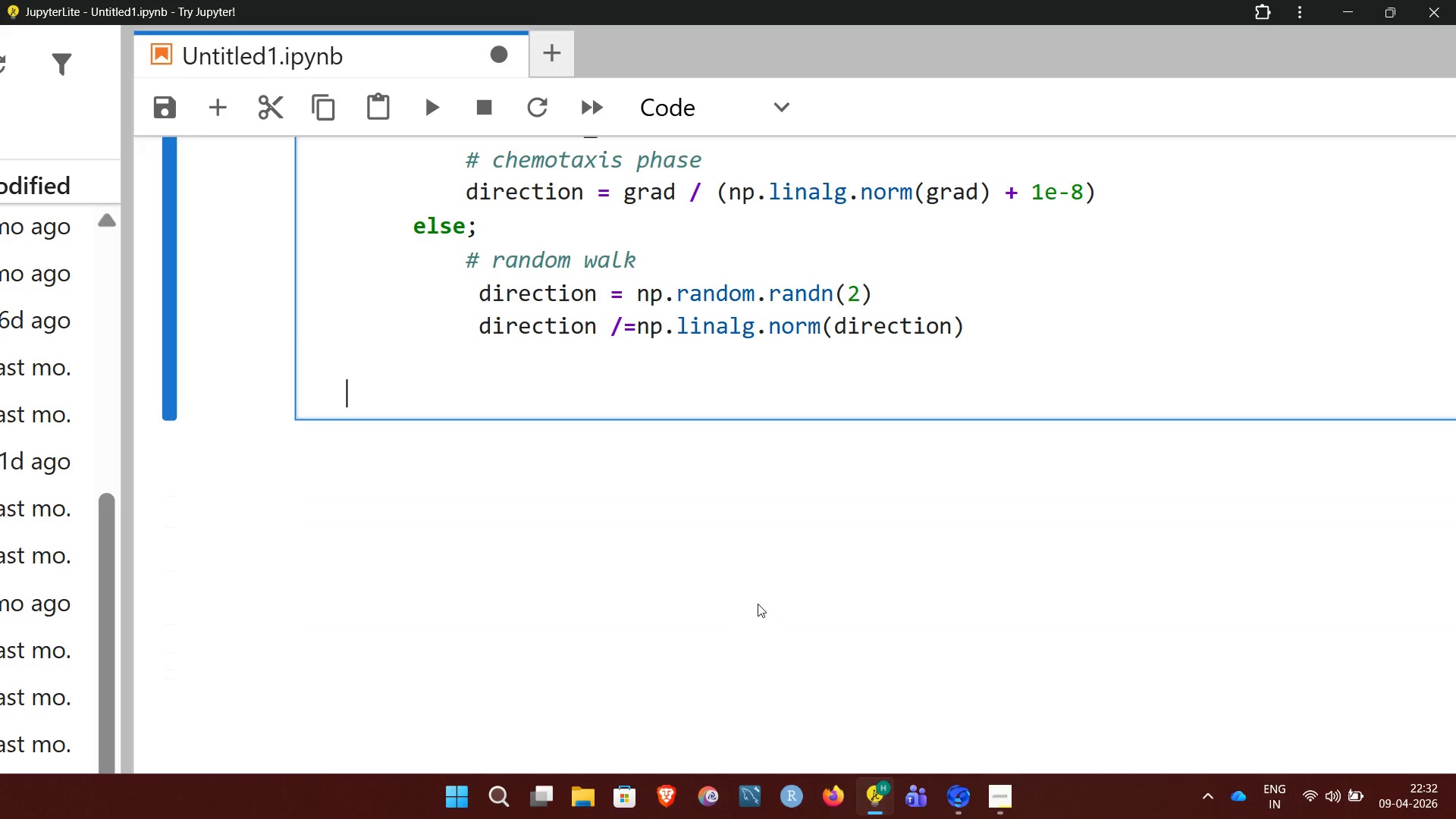 
key(Space)
 